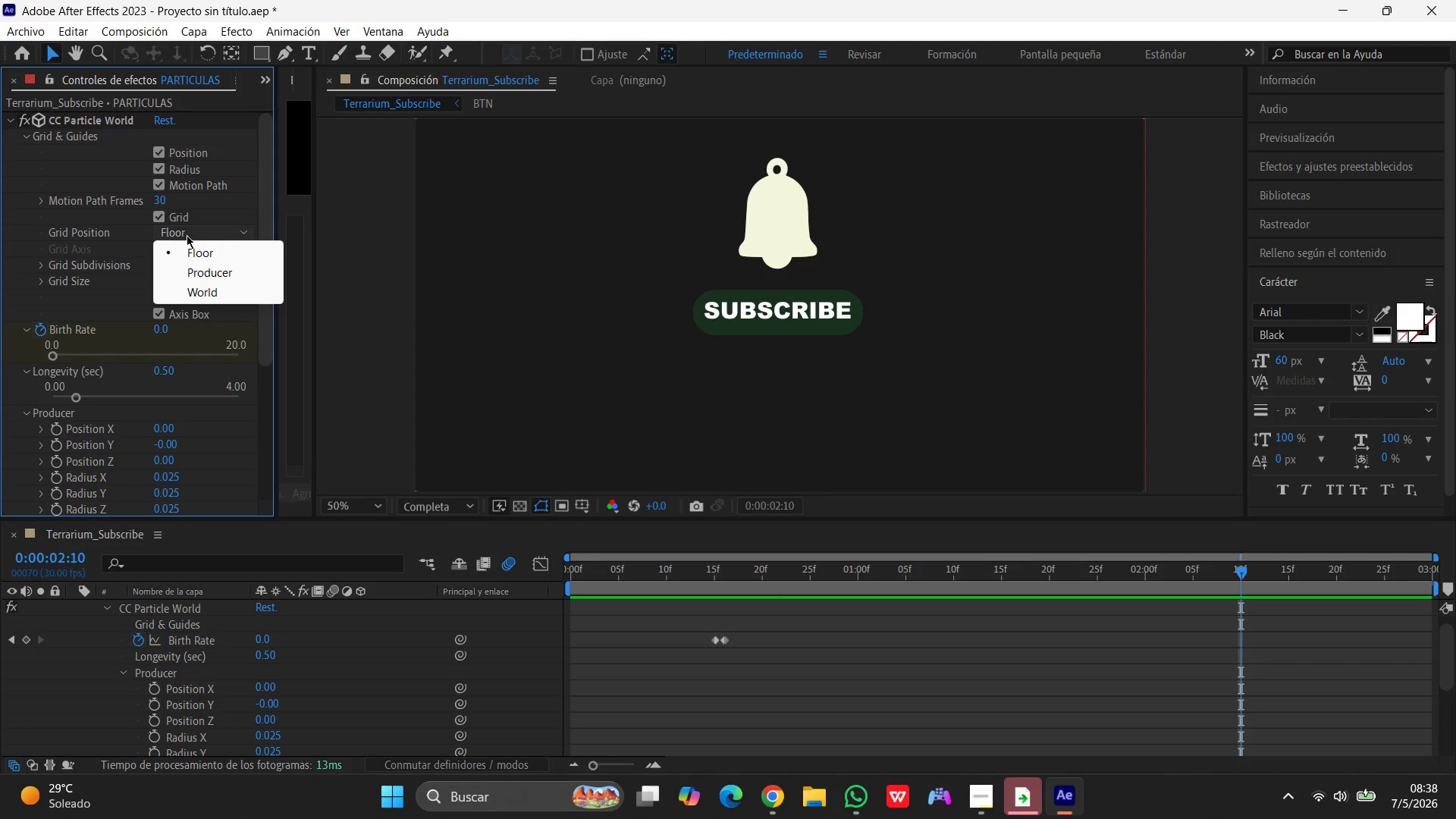 
left_click([187, 235])
 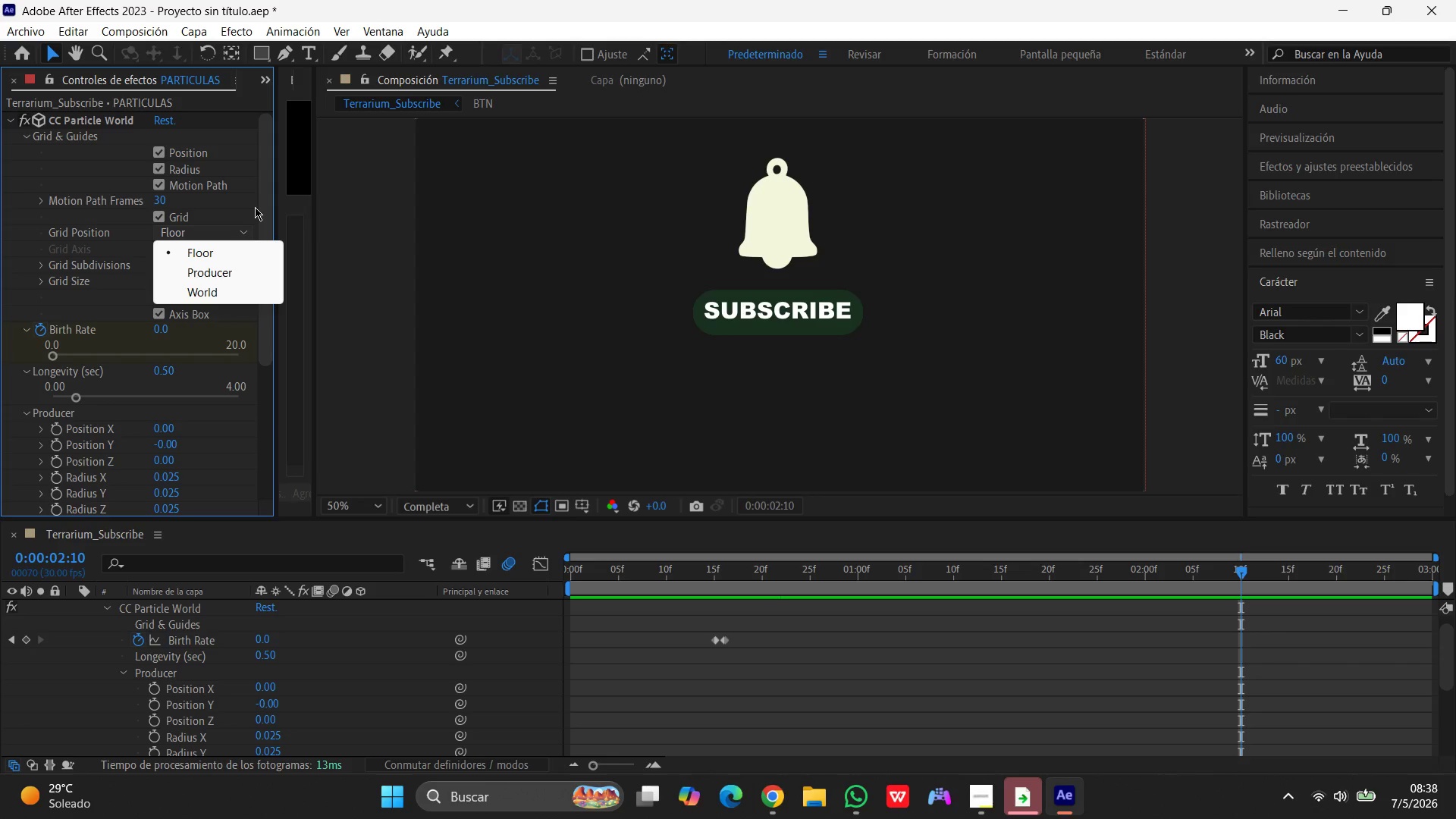 
scroll: coordinate [169, 188], scroll_direction: up, amount: 3.0
 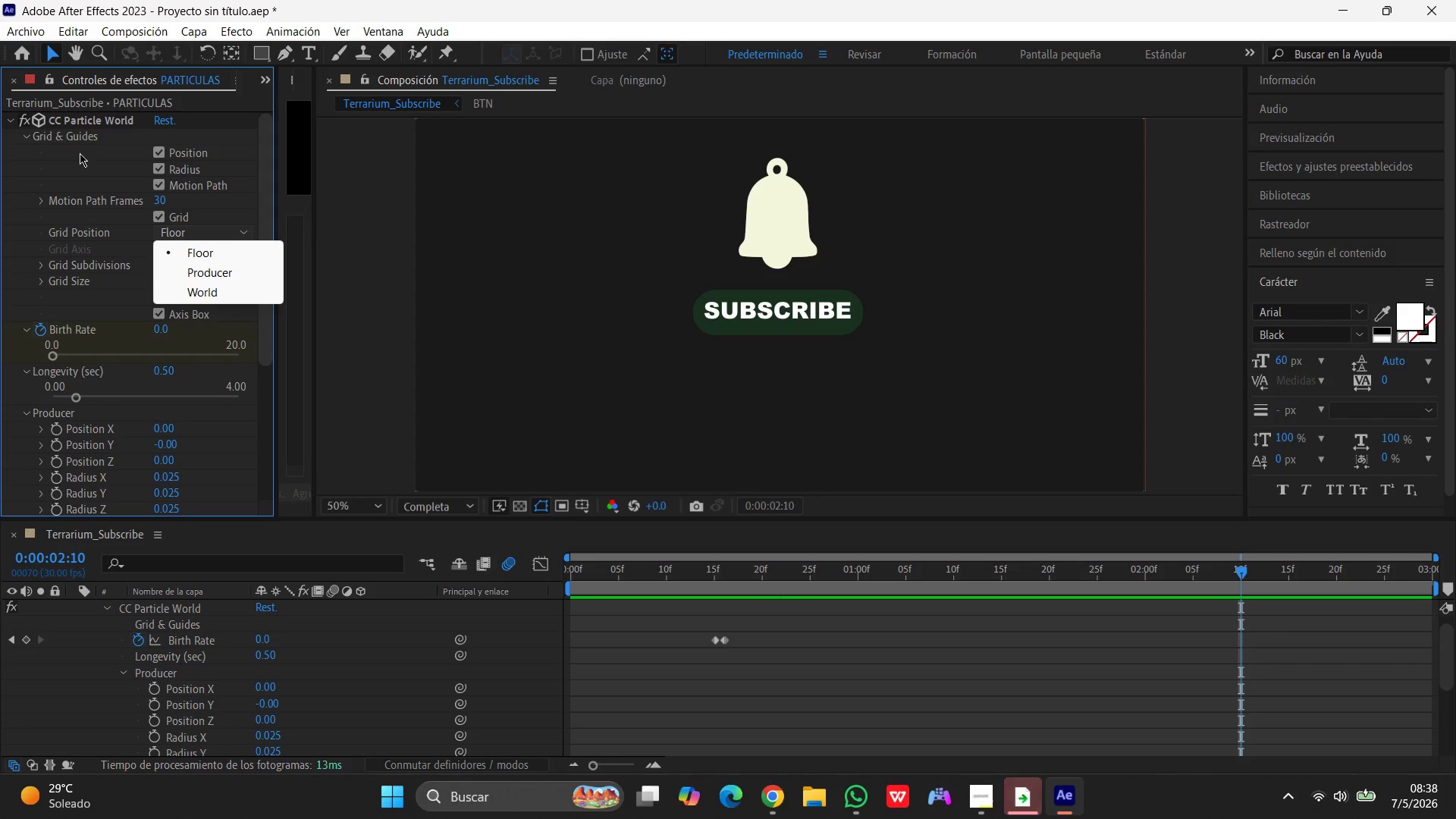 
mouse_move([45, 155])
 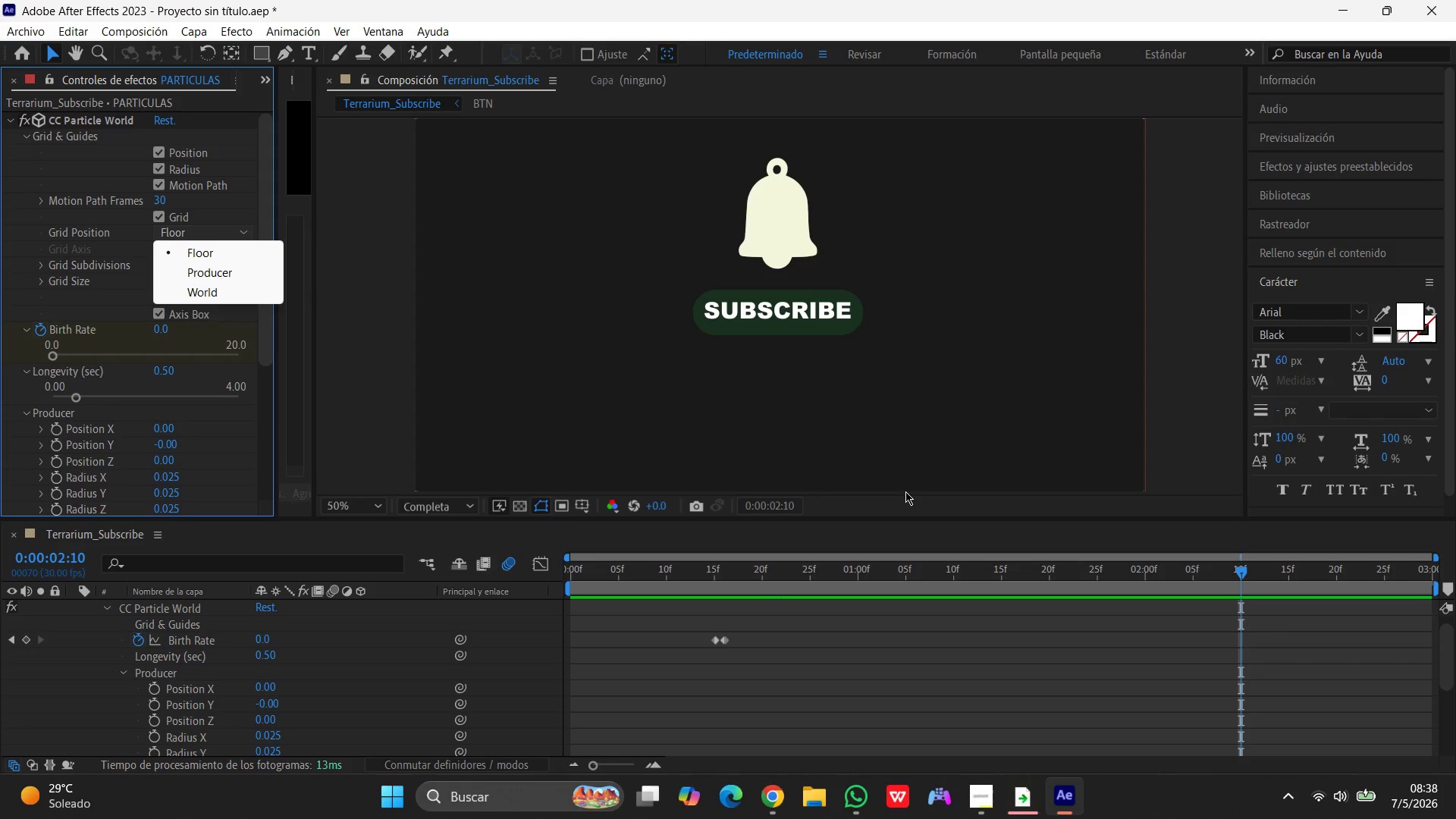 
wait(5.27)
 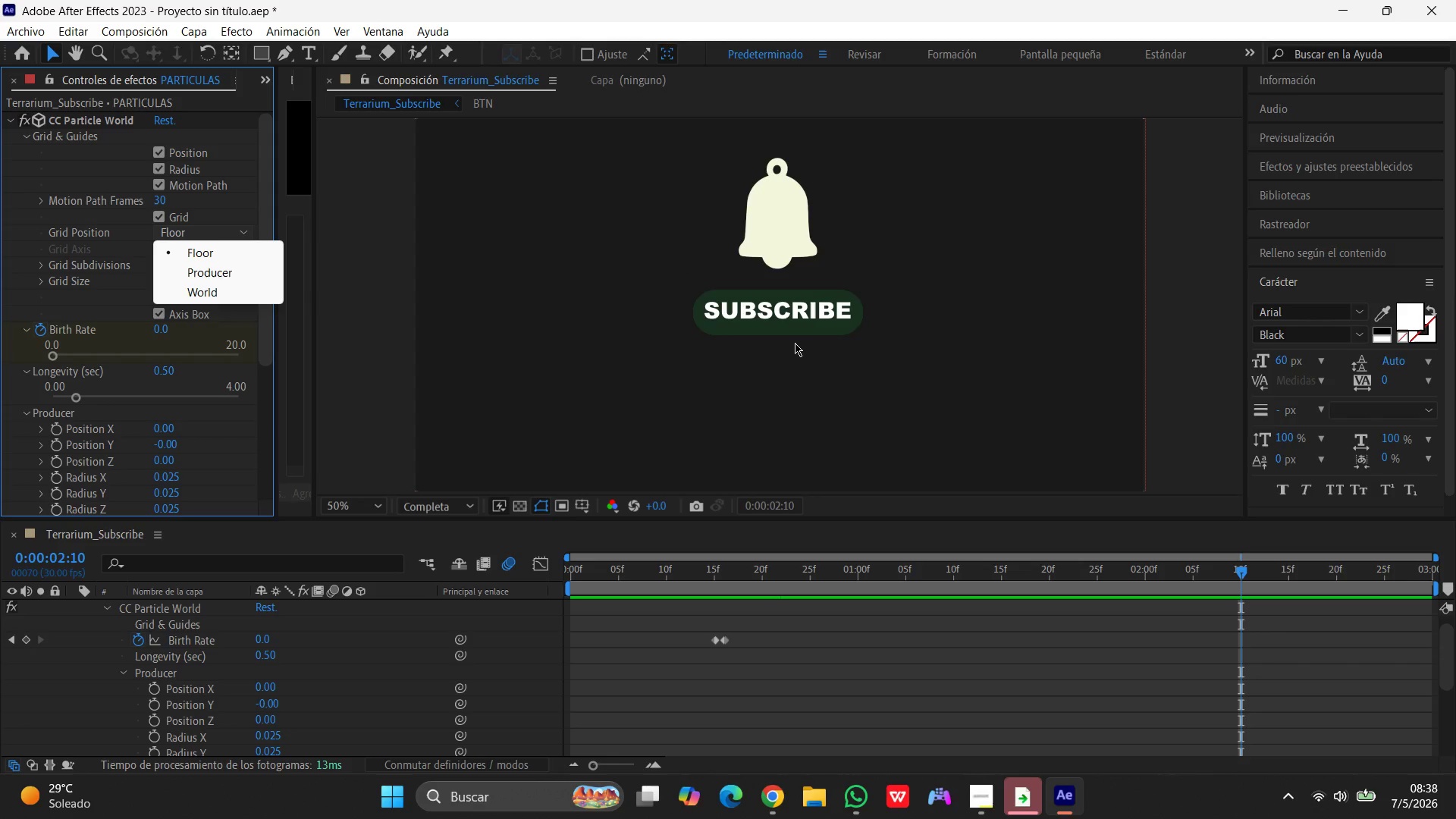 
left_click_drag(start_coordinate=[1239, 571], to_coordinate=[453, 574])
 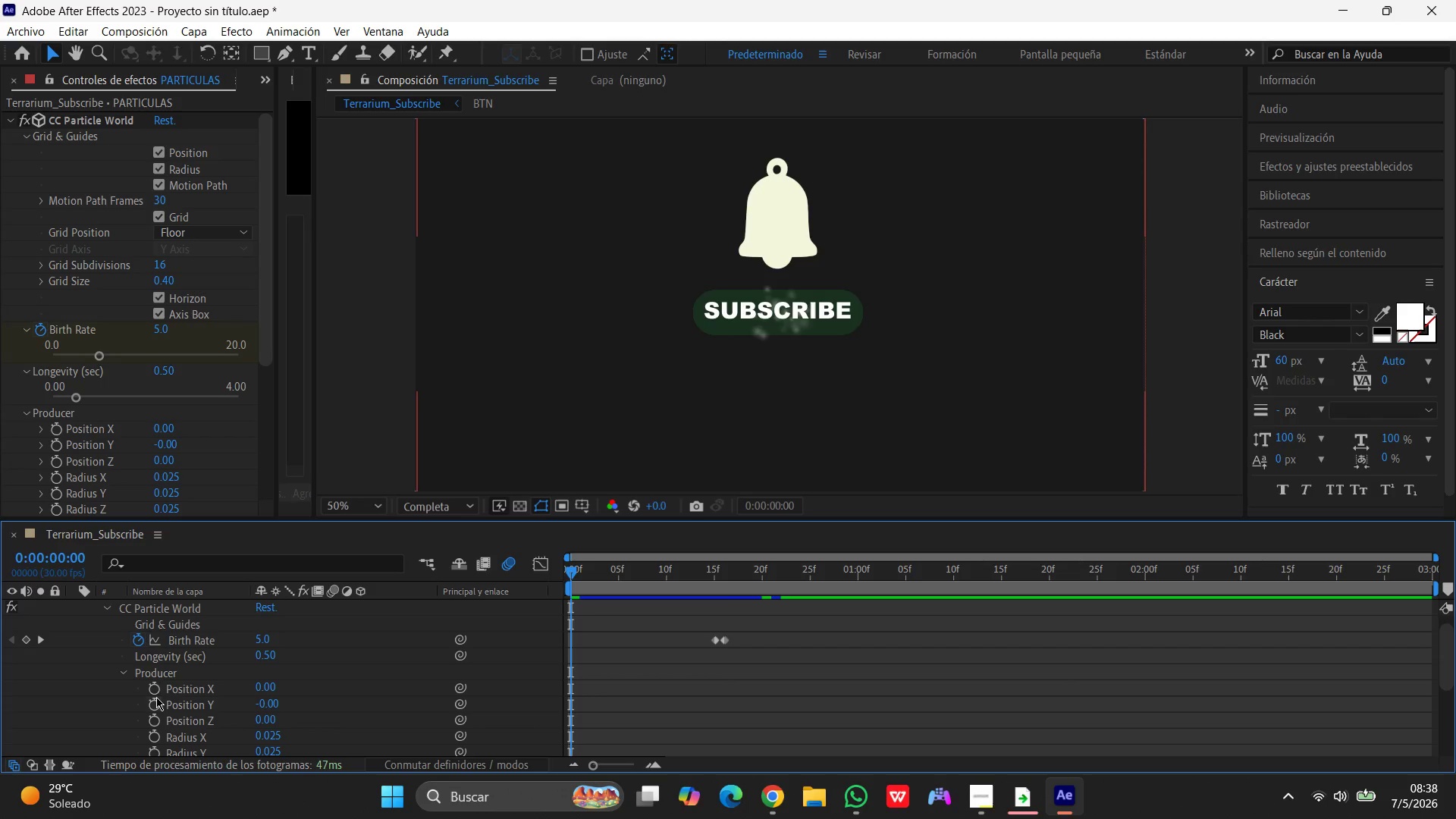 
scroll: coordinate [173, 680], scroll_direction: up, amount: 1.0
 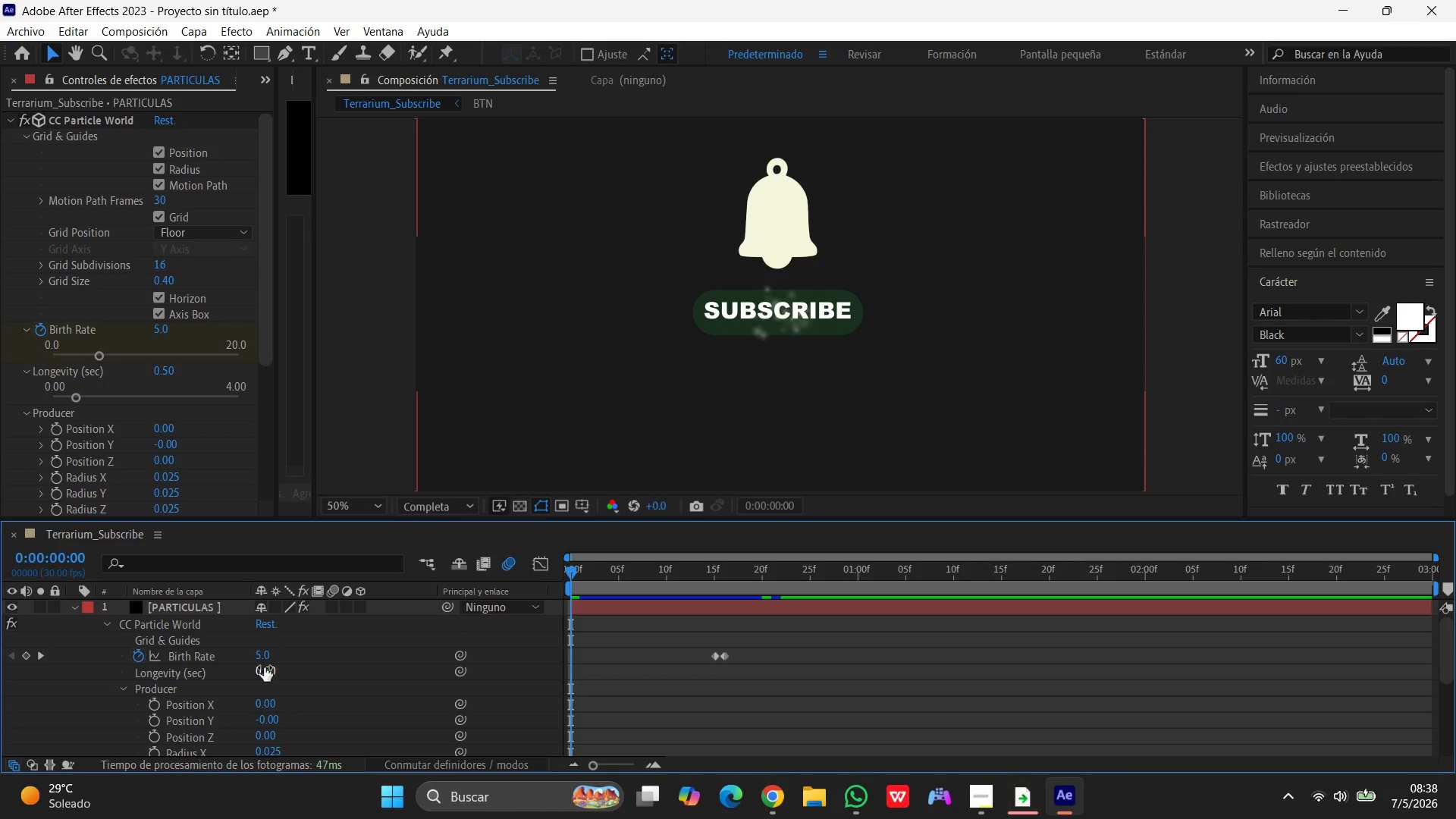 
scroll: coordinate [274, 652], scroll_direction: down, amount: 7.0
 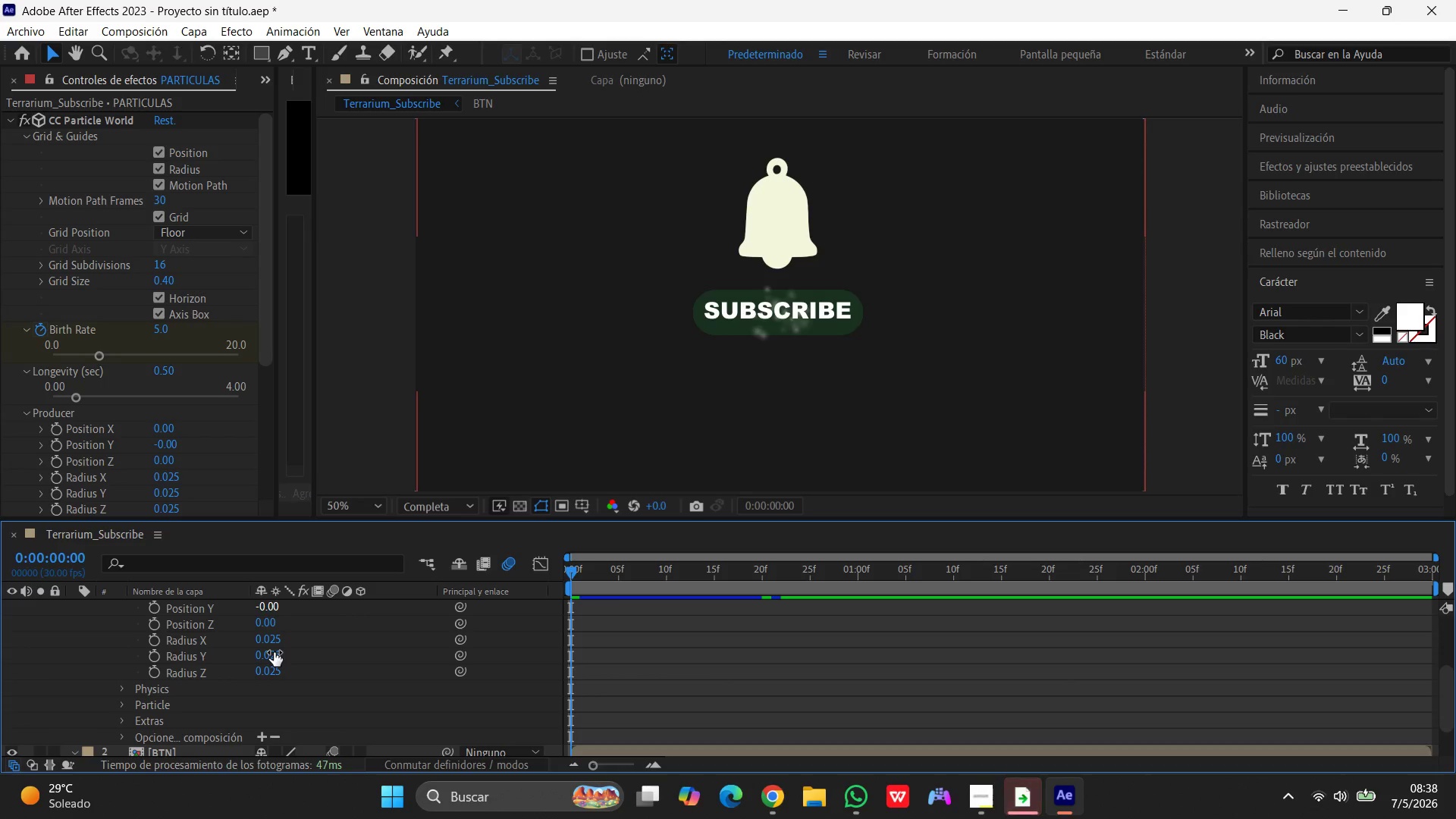 
scroll: coordinate [274, 652], scroll_direction: up, amount: 7.0
 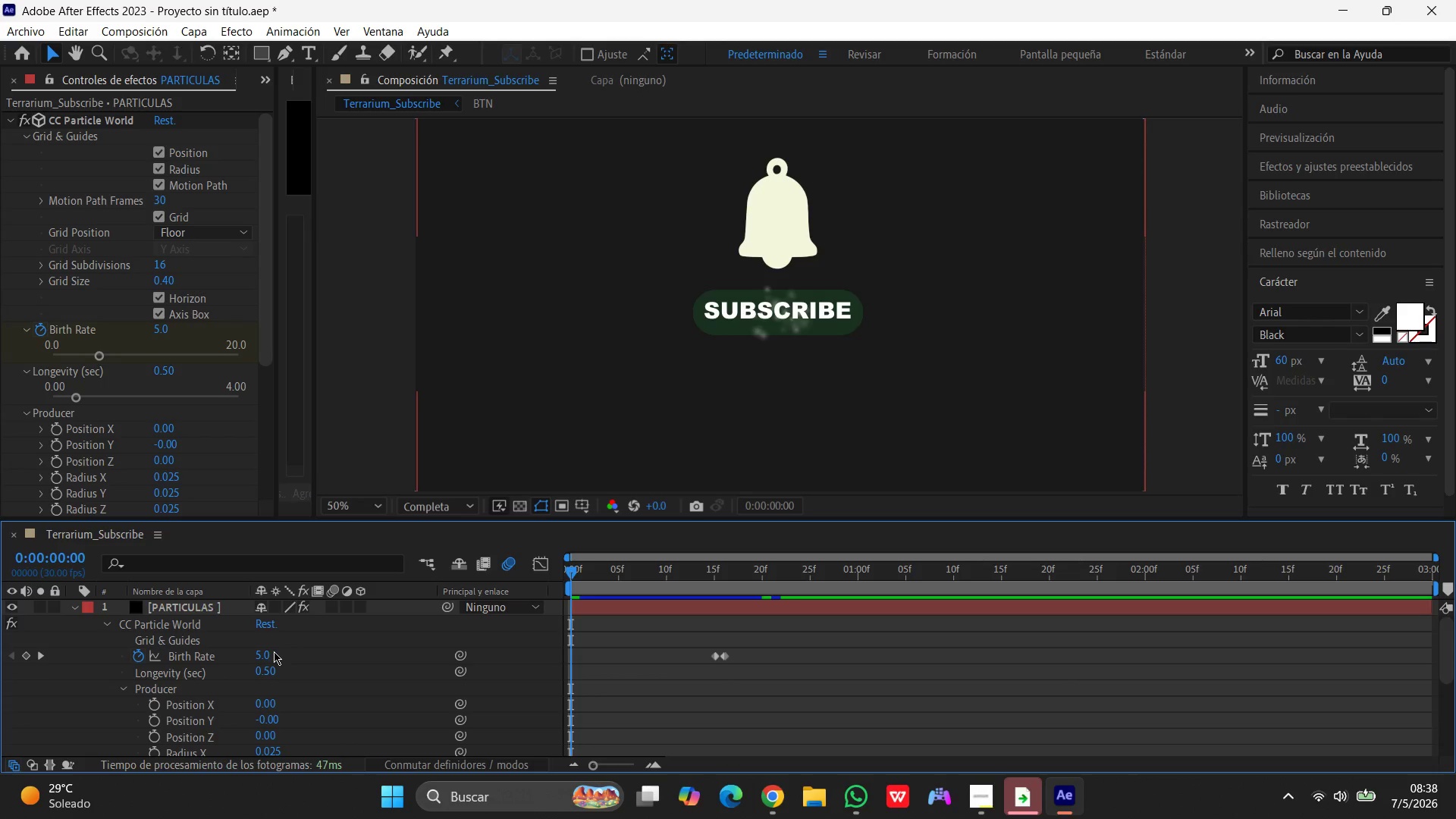 
key(Space)
 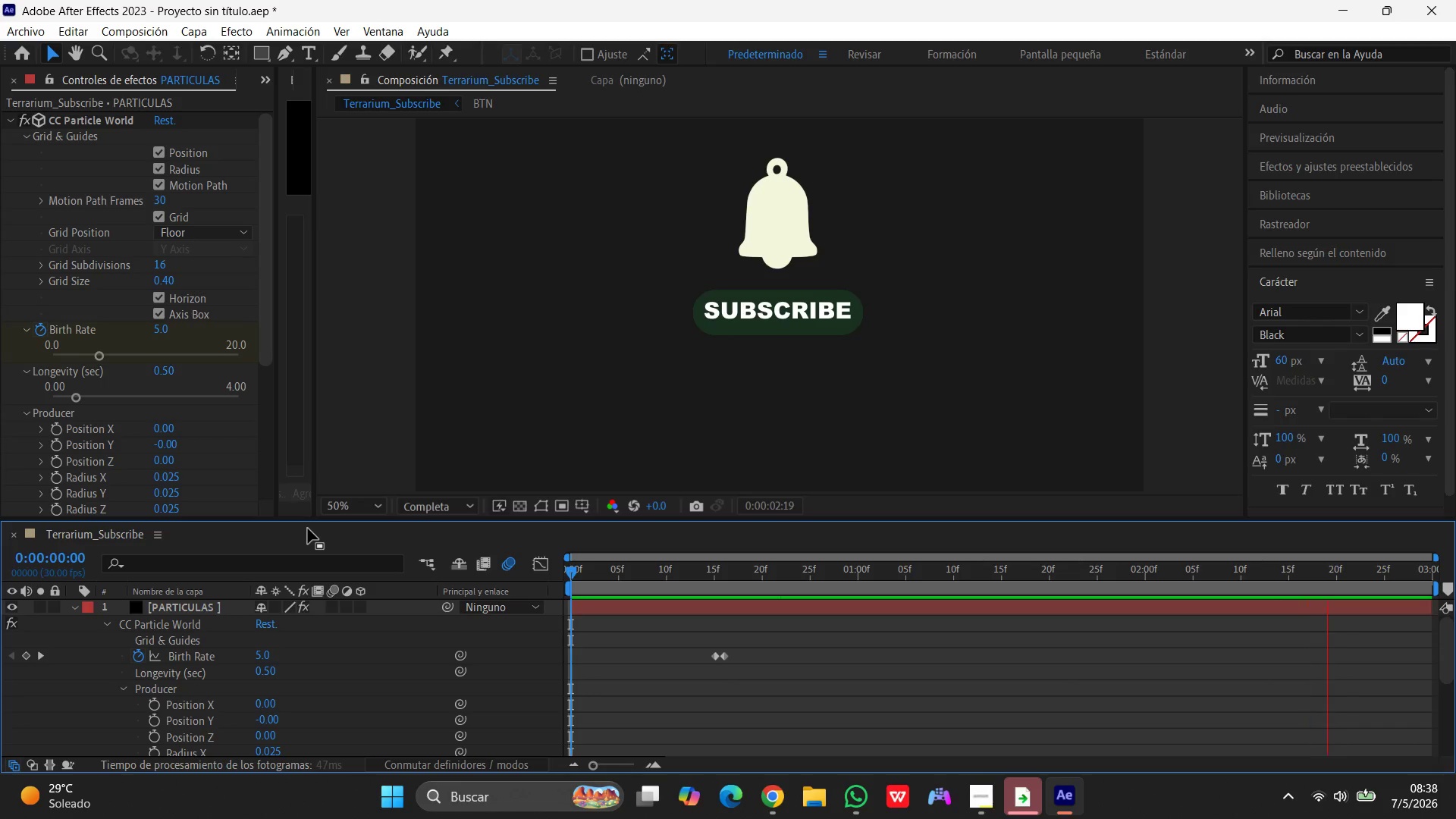 
wait(7.94)
 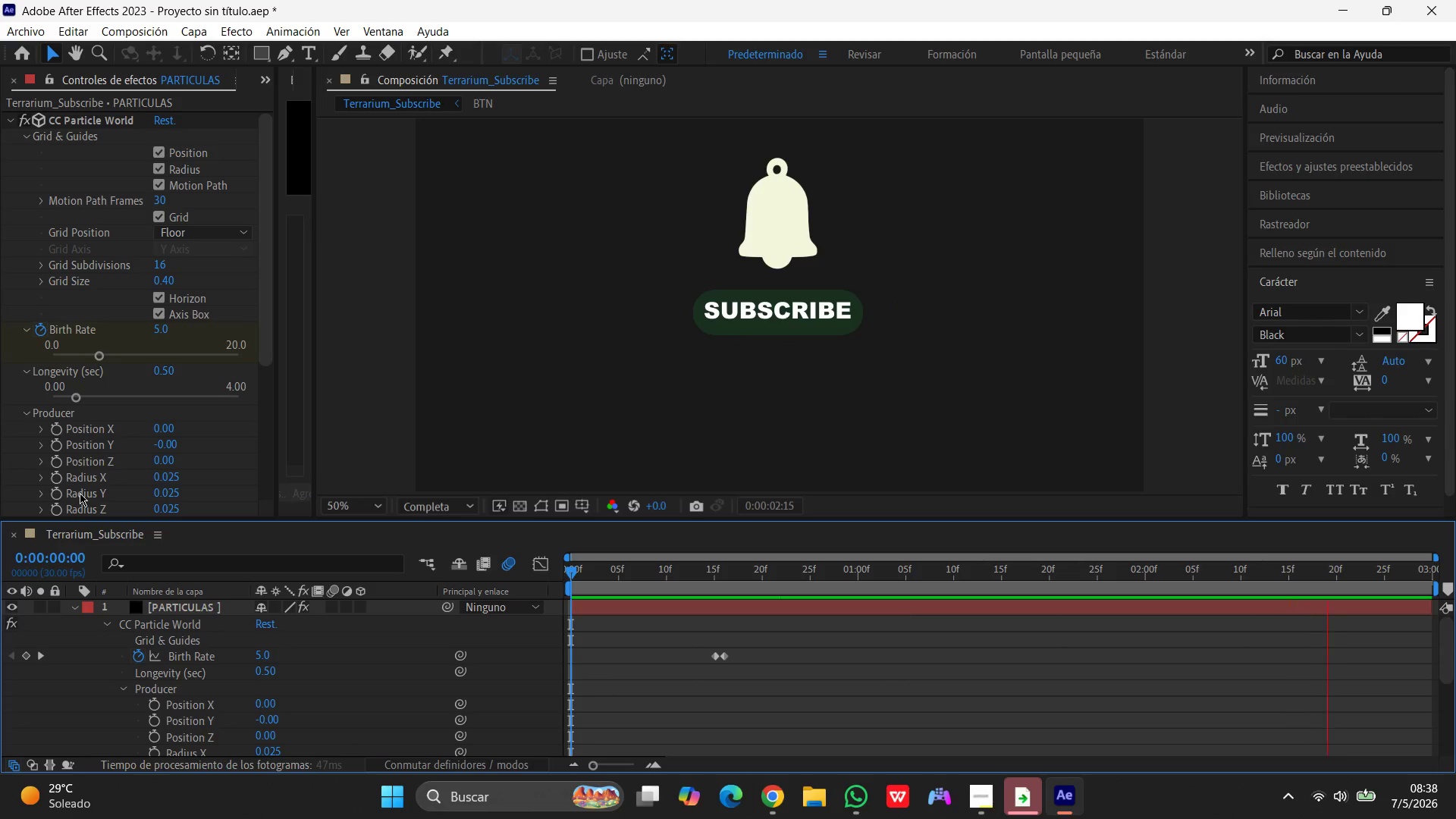 
scroll: coordinate [670, 596], scroll_direction: up, amount: 5.0
 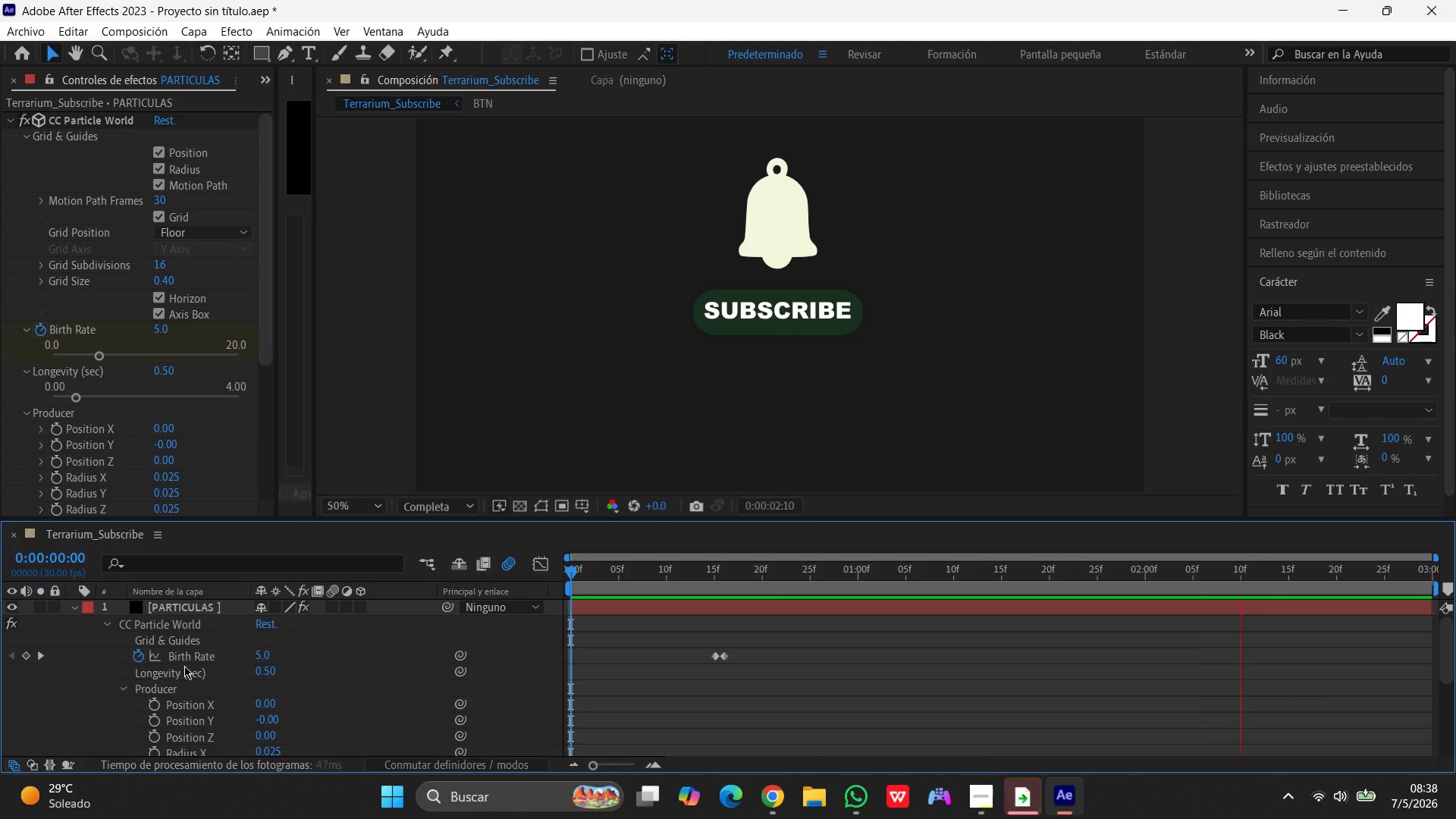 
wait(7.74)
 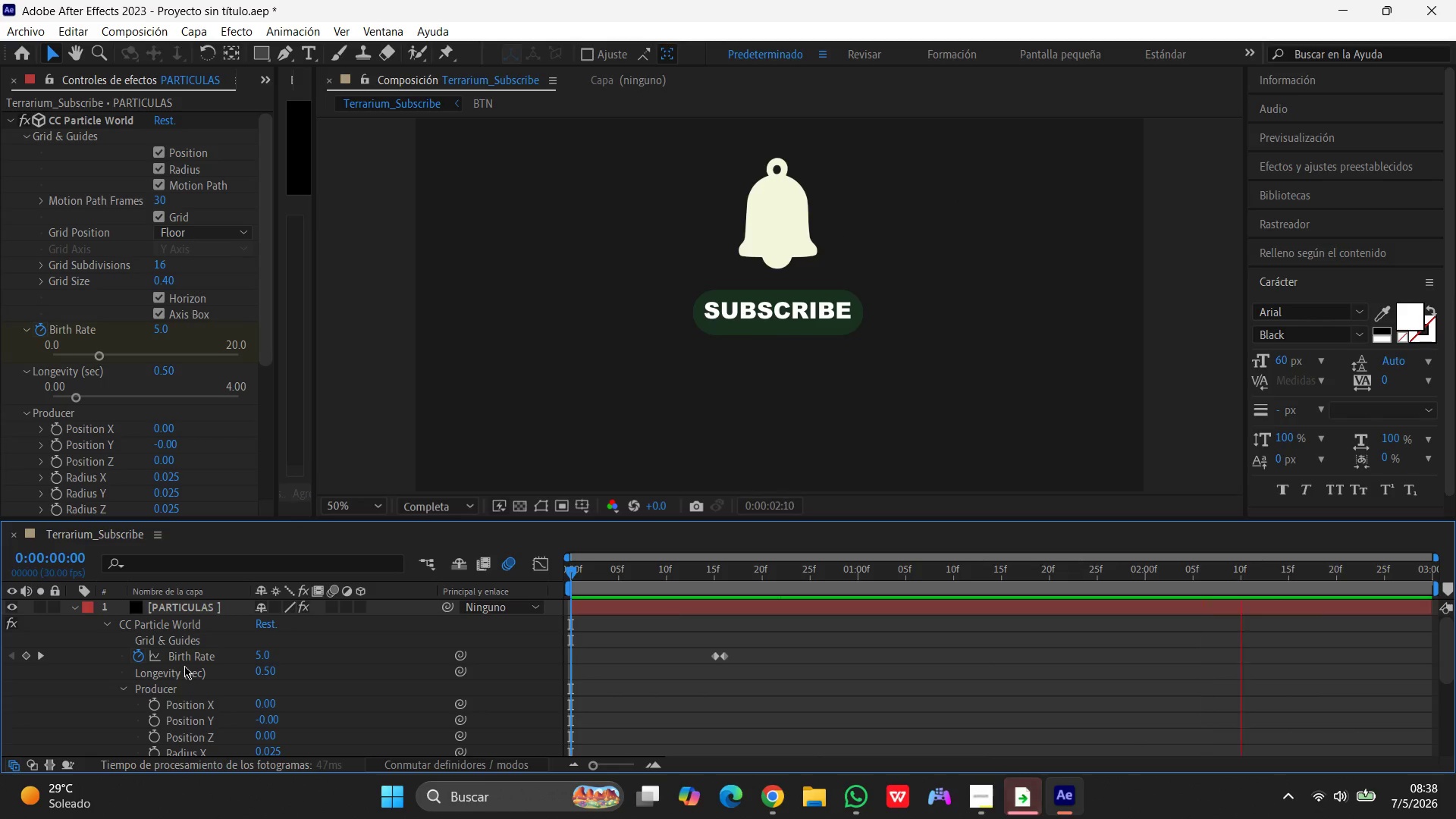 
key(Space)
 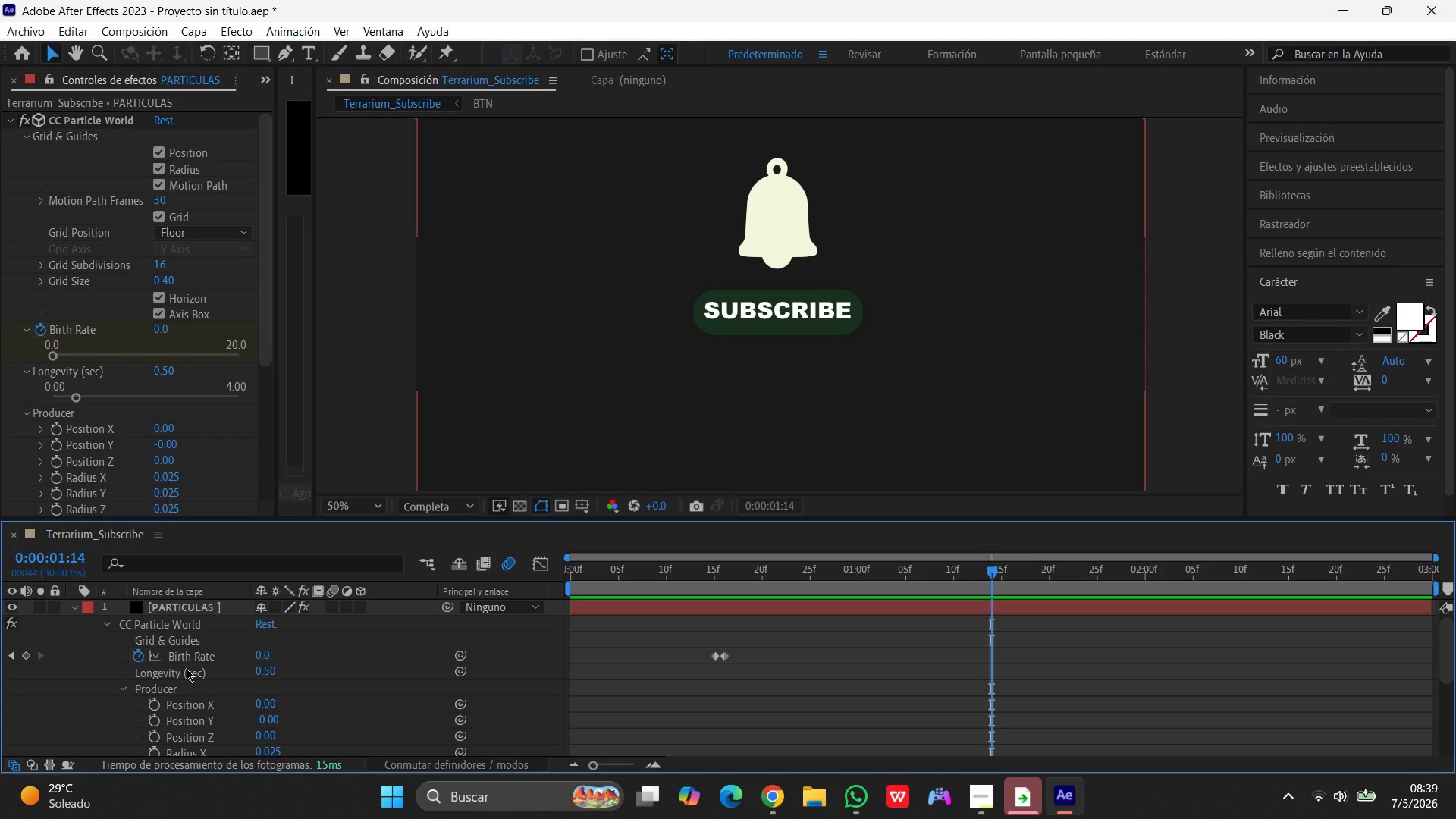 
wait(21.22)
 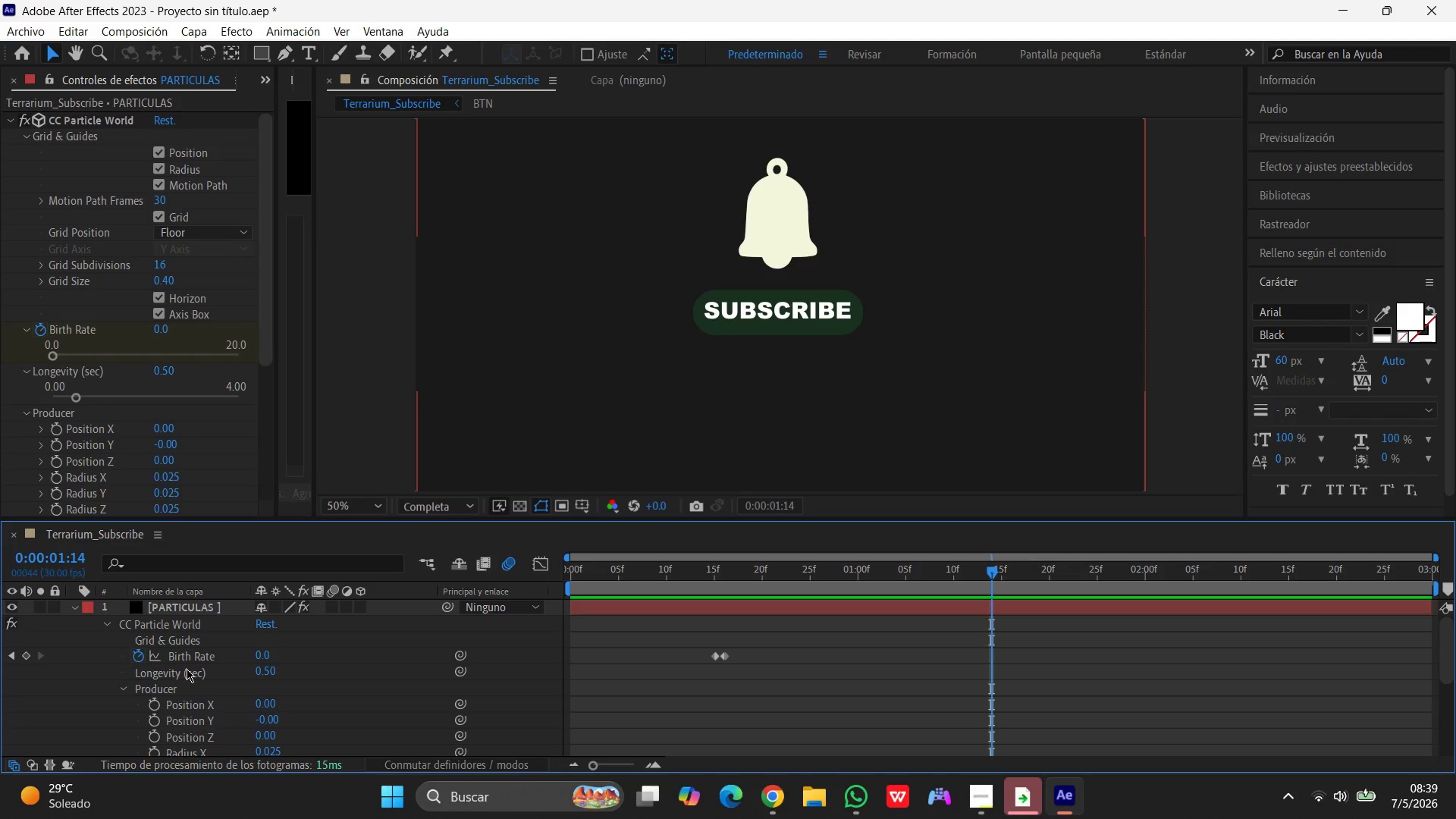 
left_click([182, 610])
 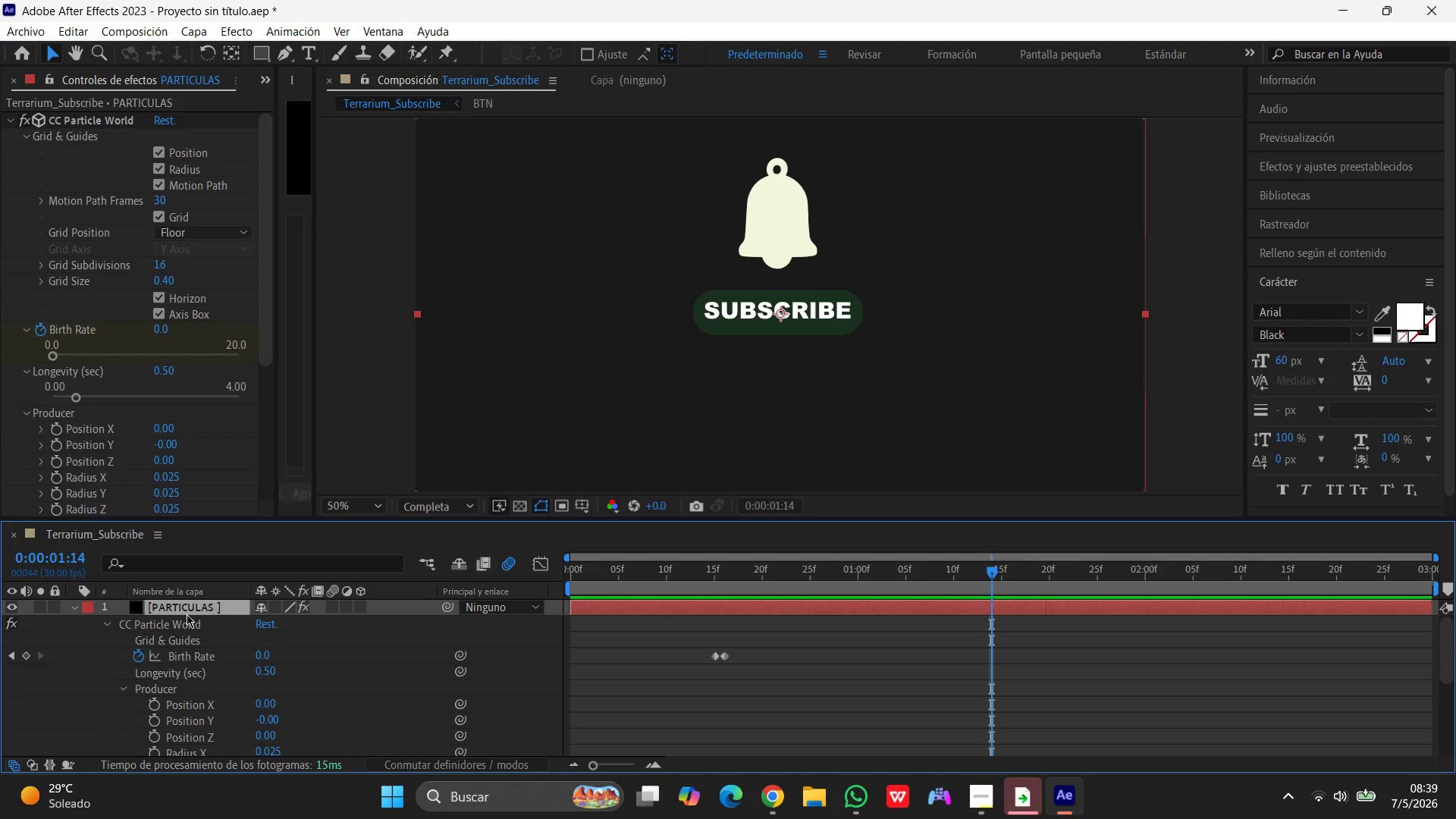 
type(ee)
 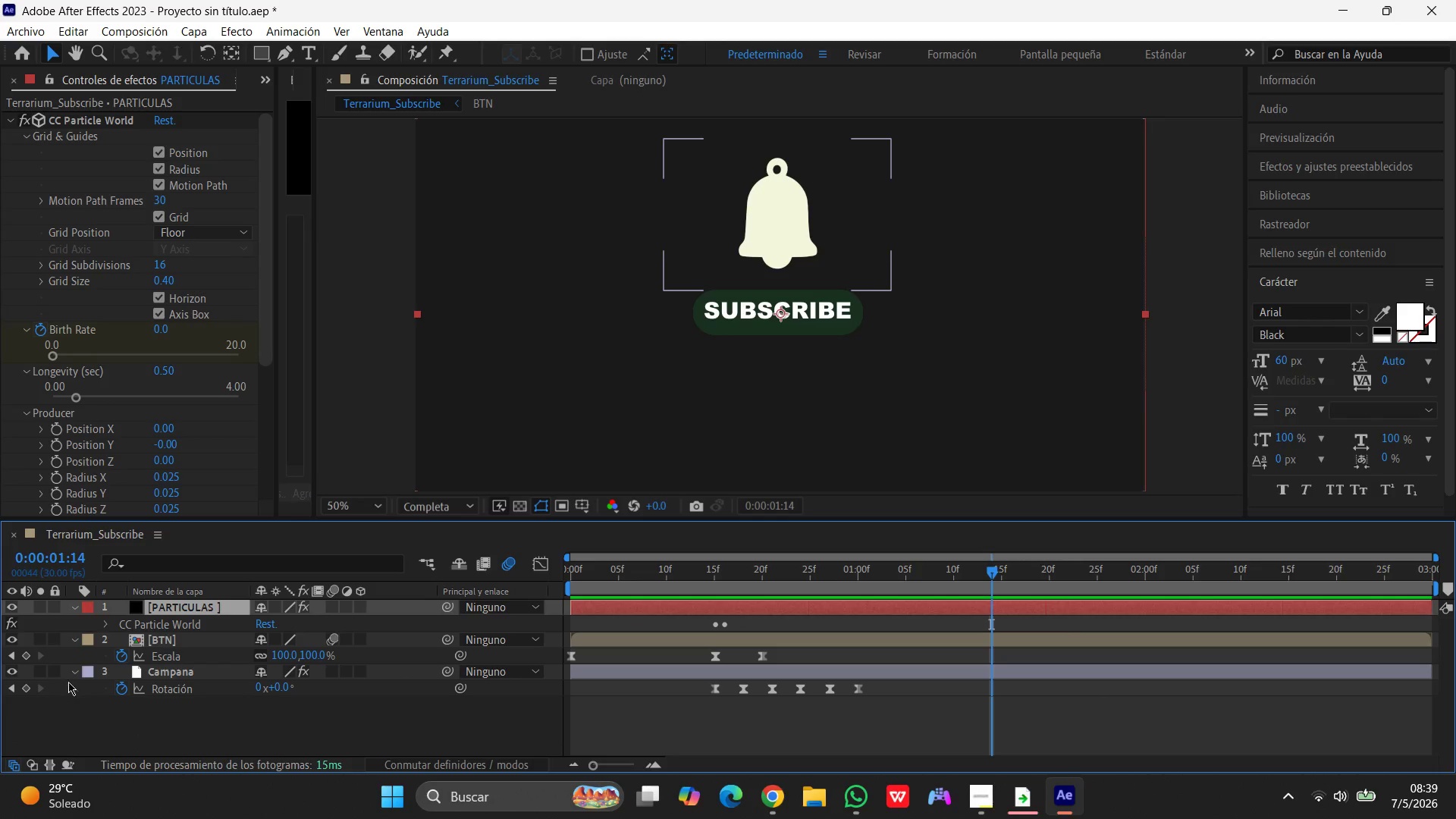 
left_click([110, 626])
 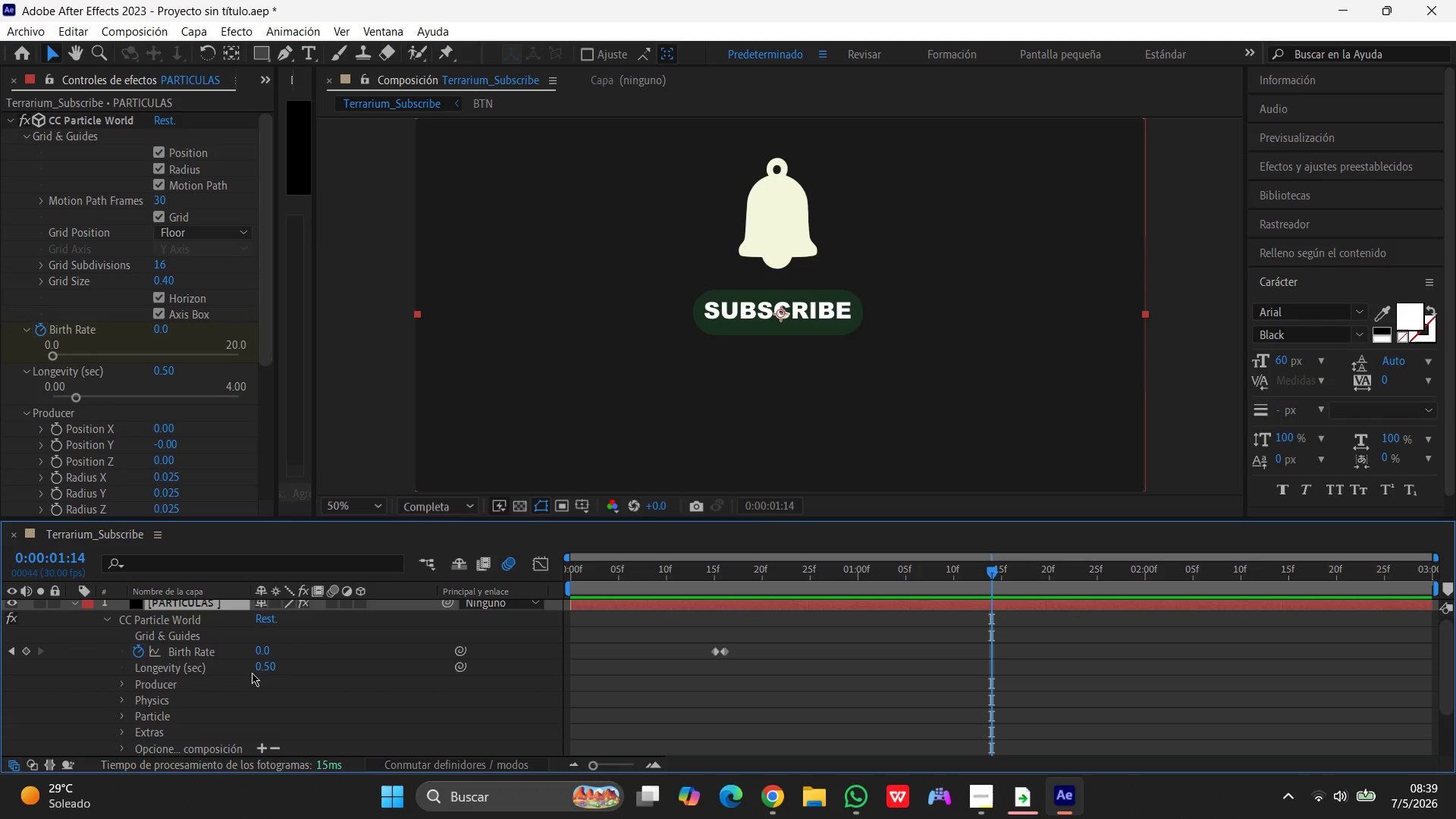 
scroll: coordinate [187, 709], scroll_direction: up, amount: 2.0
 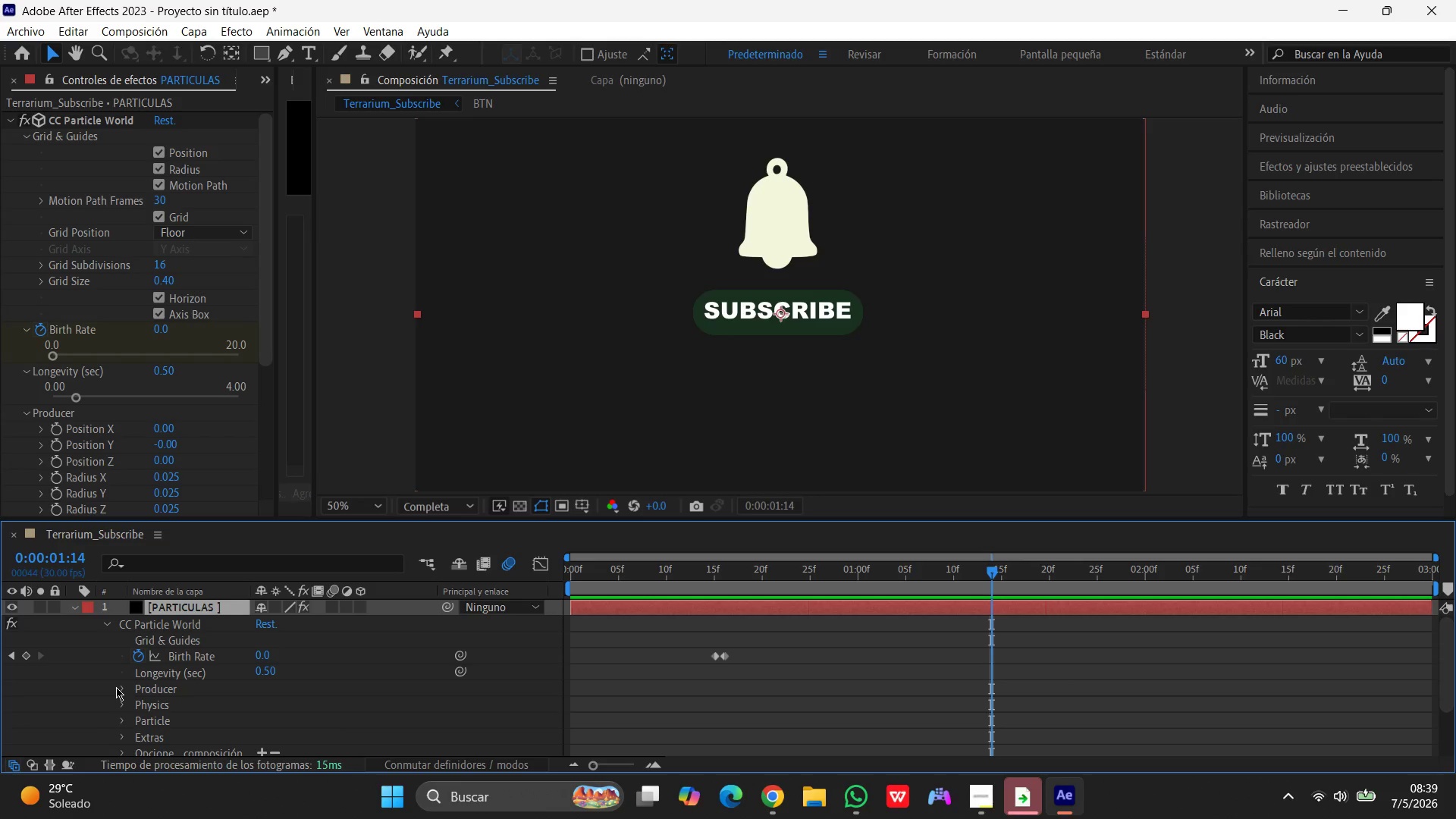 
left_click([122, 691])
 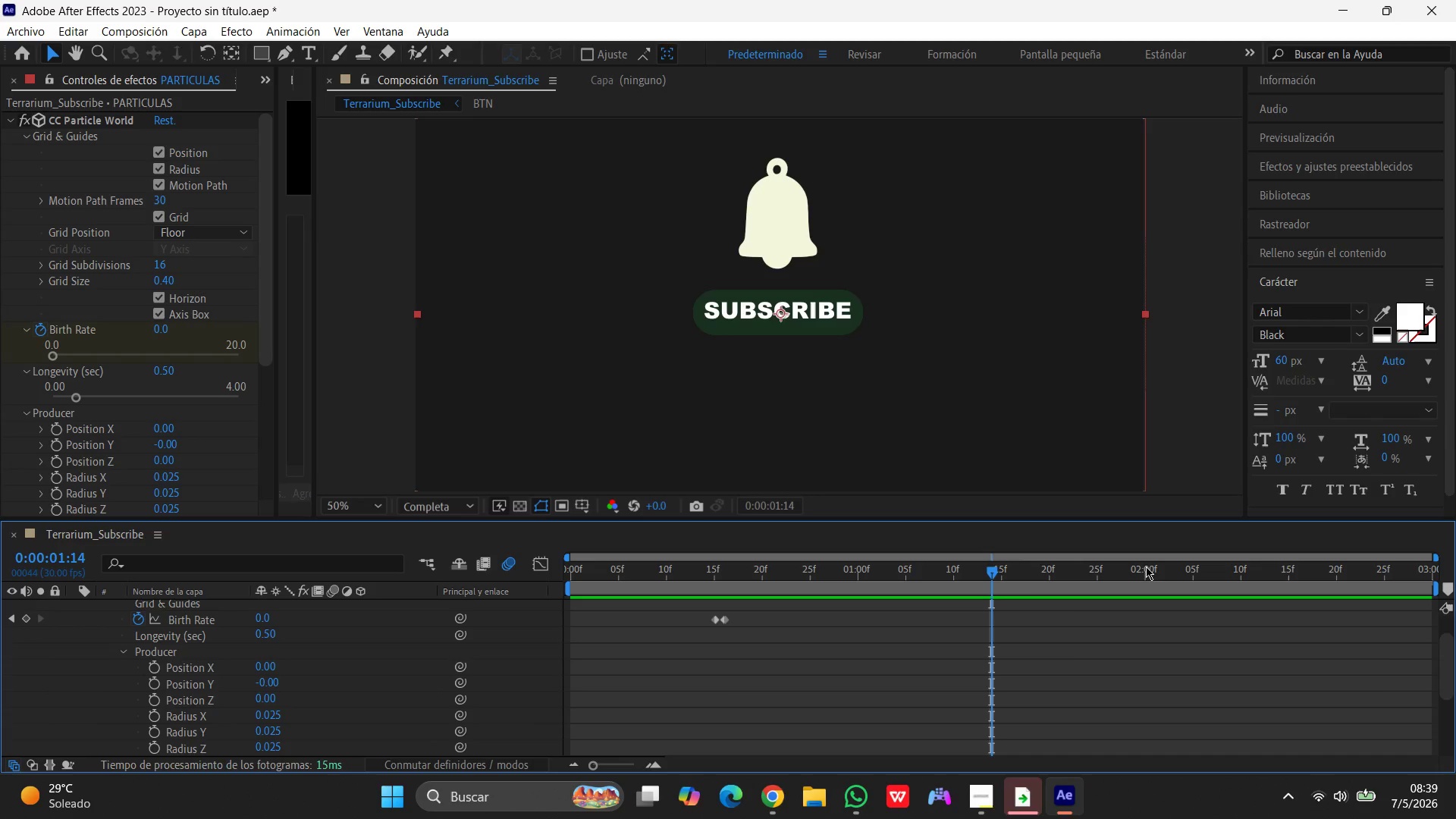 
left_click_drag(start_coordinate=[995, 572], to_coordinate=[344, 589])
 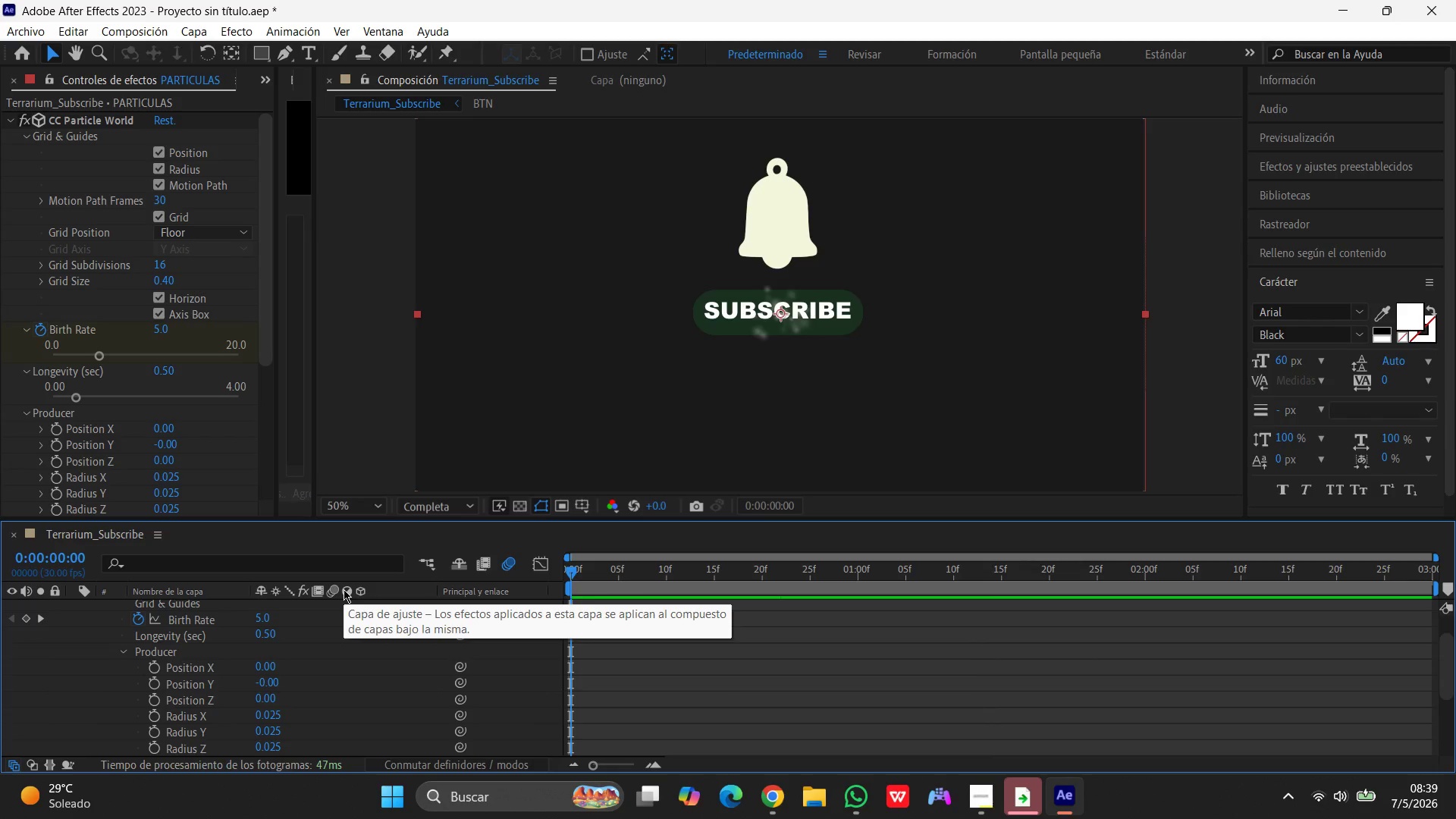 
wait(6.02)
 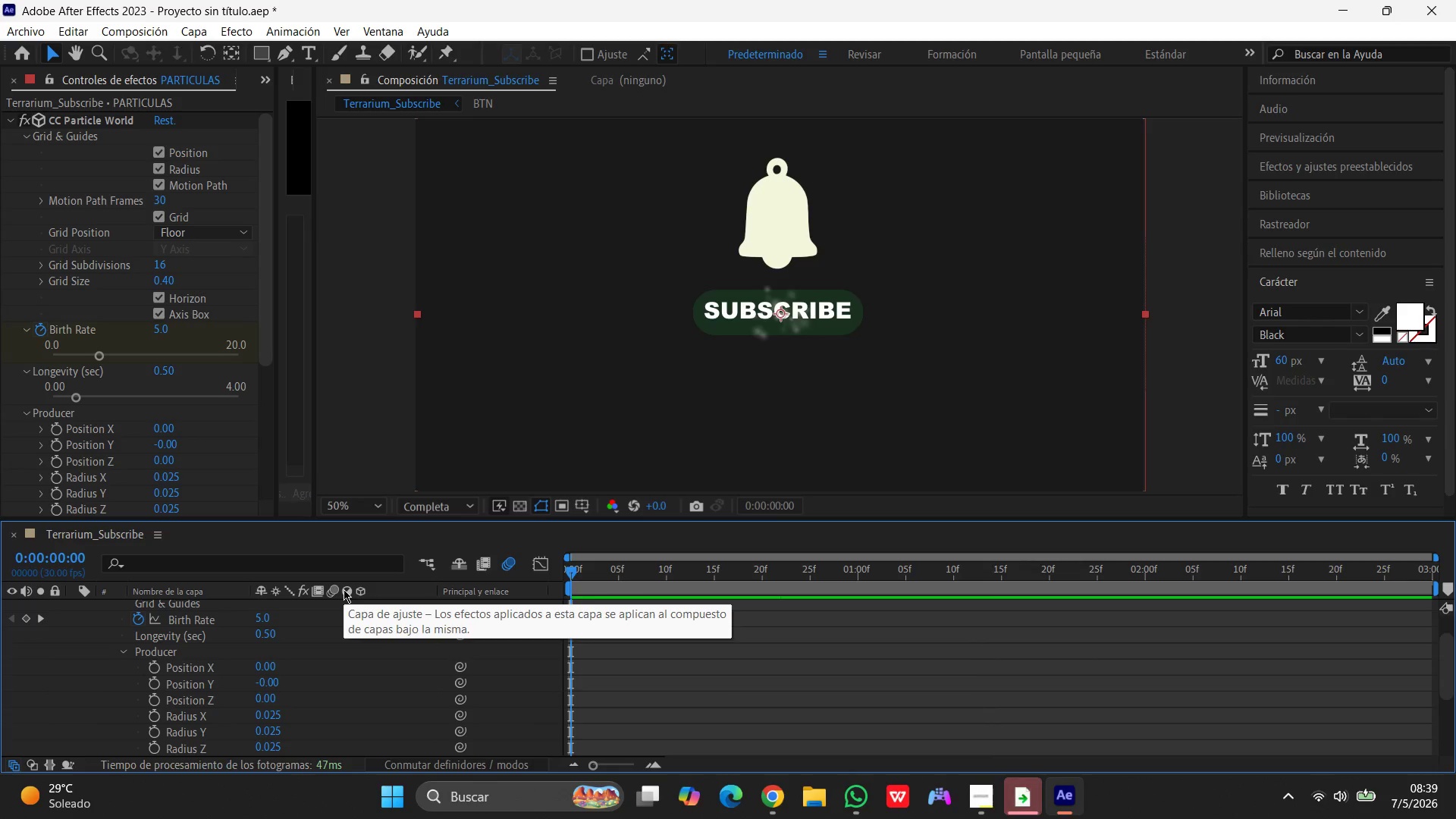 
mouse_move([160, 658])
 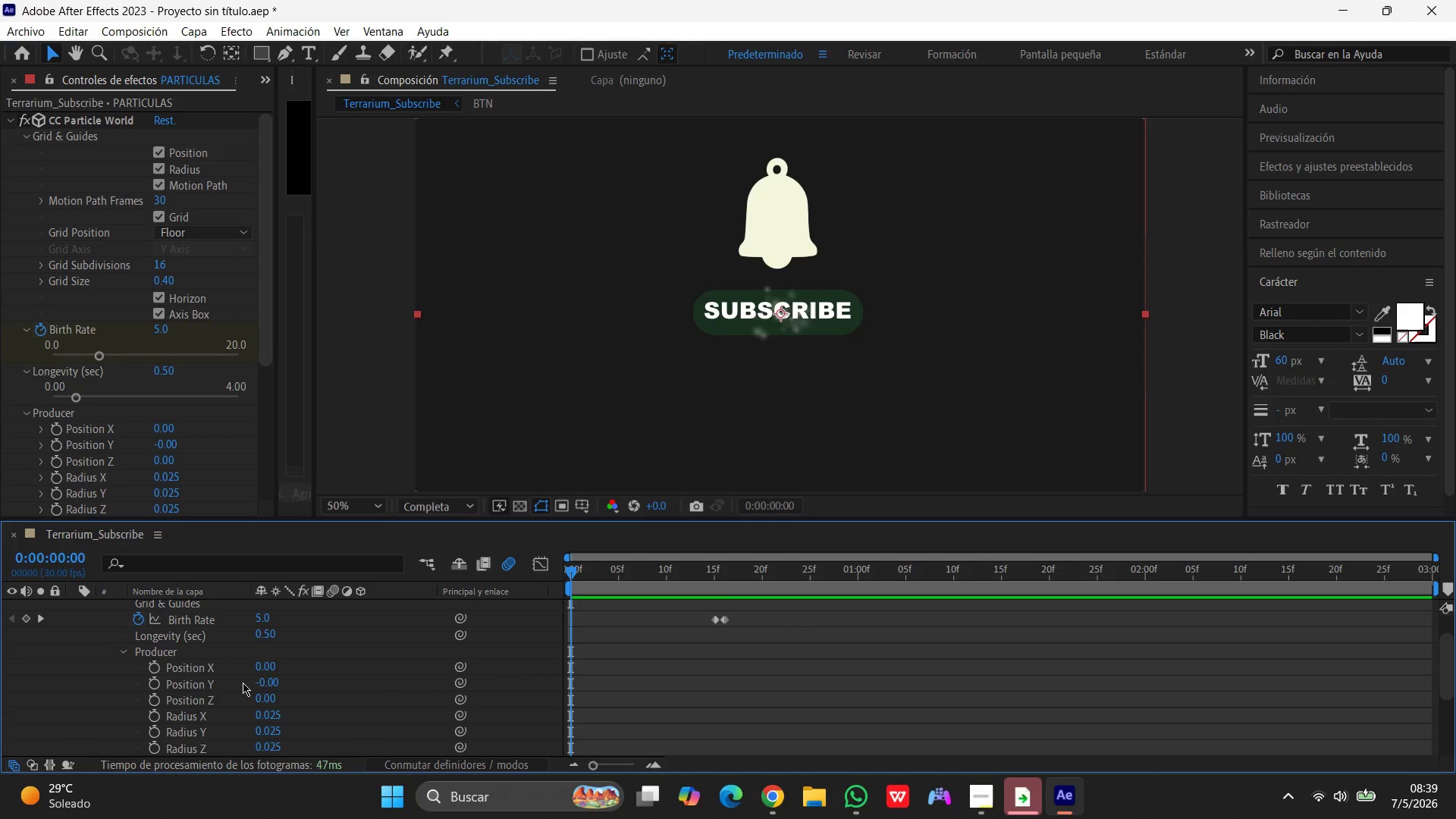 
scroll: coordinate [229, 687], scroll_direction: down, amount: 7.0
 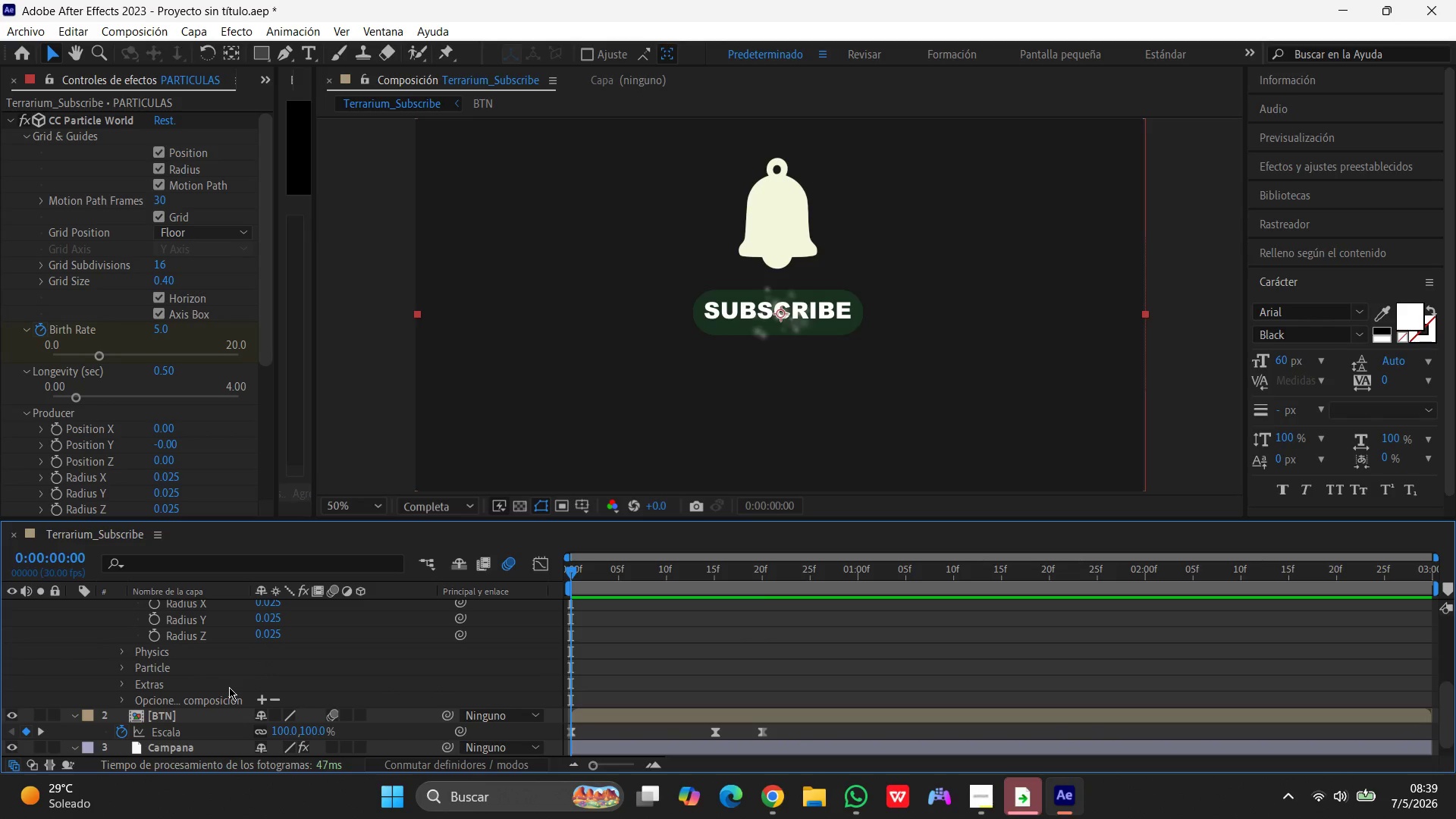 
scroll: coordinate [229, 687], scroll_direction: up, amount: 8.0
 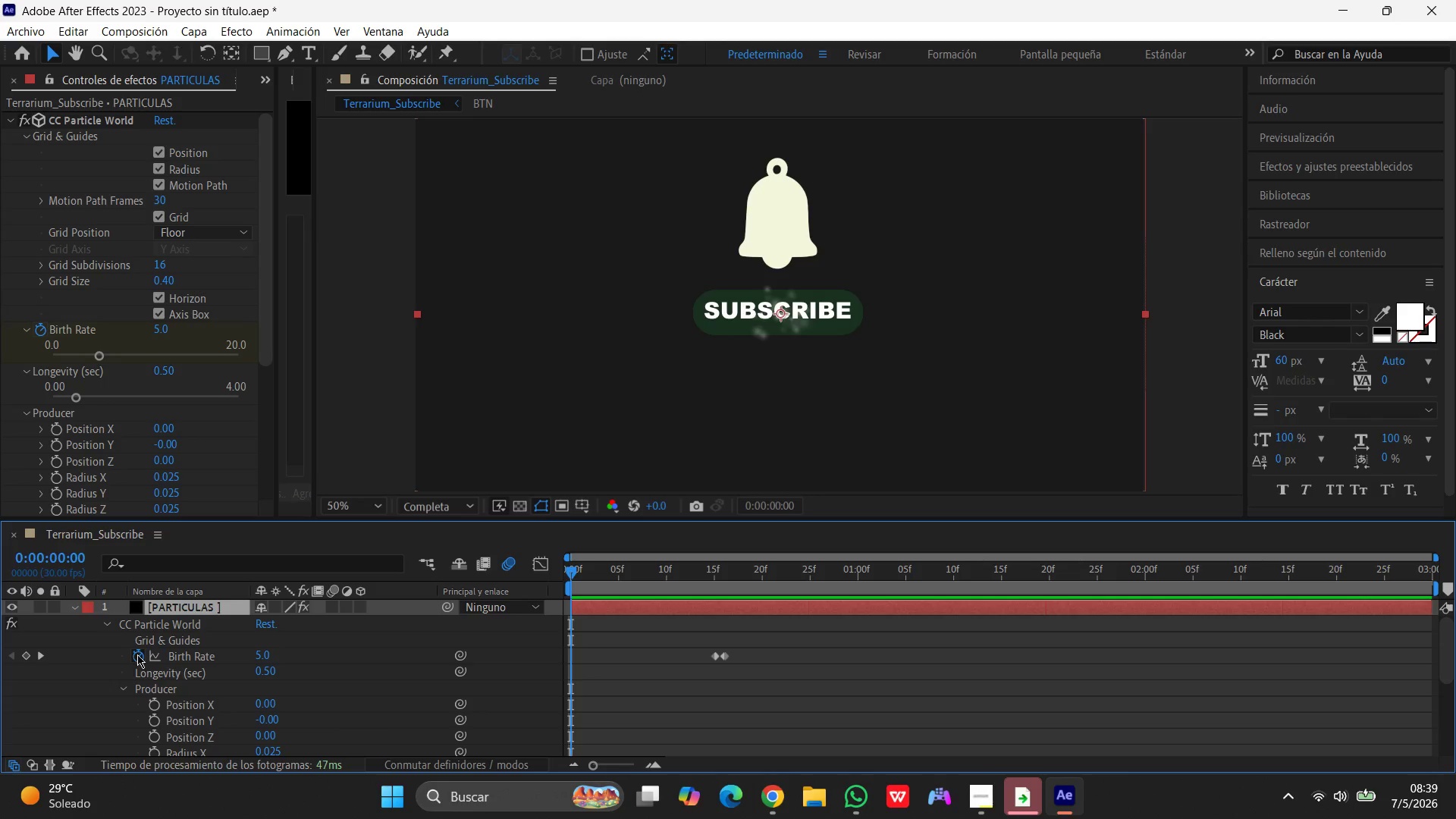 
left_click([137, 654])
 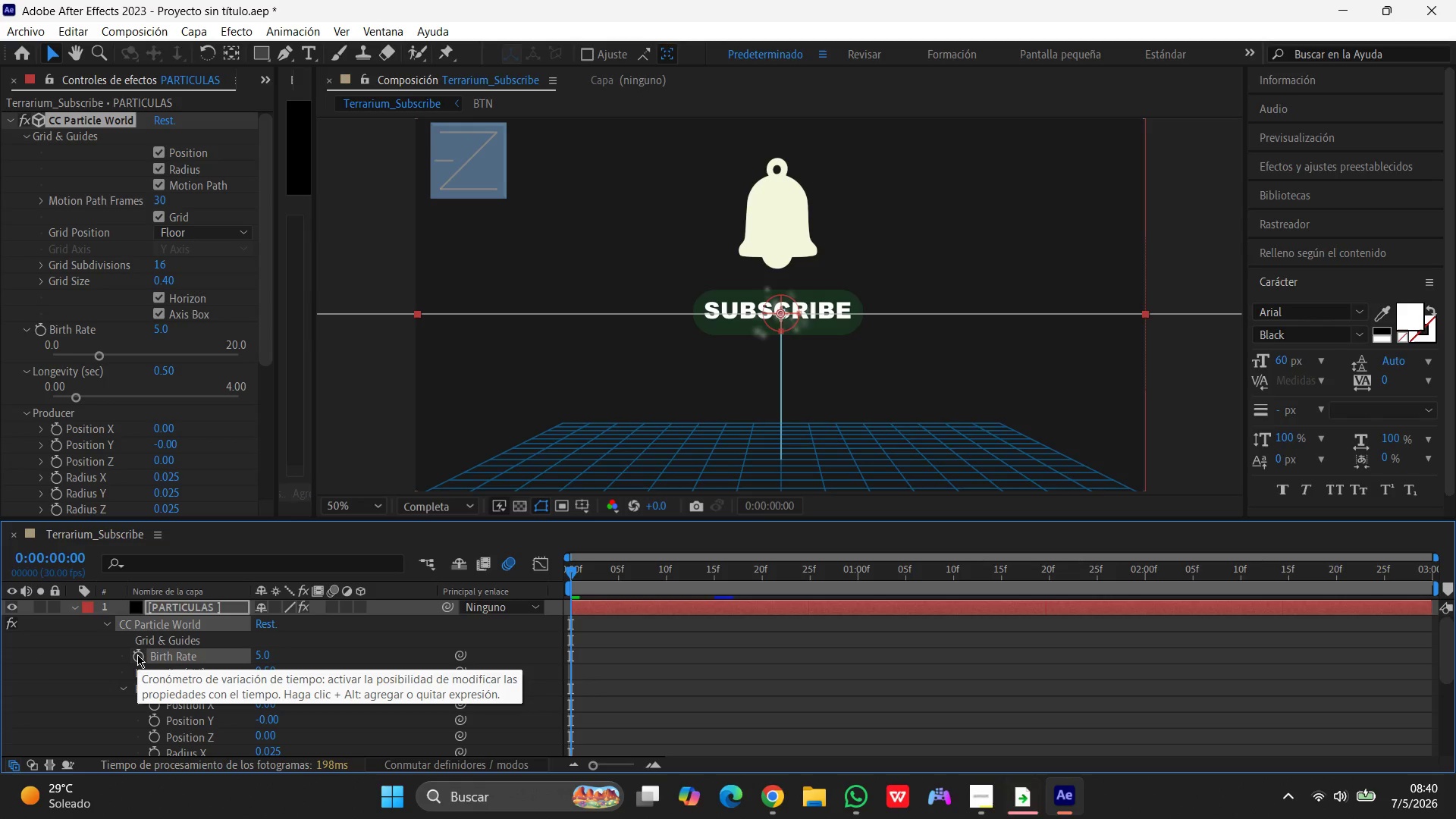 
wait(6.39)
 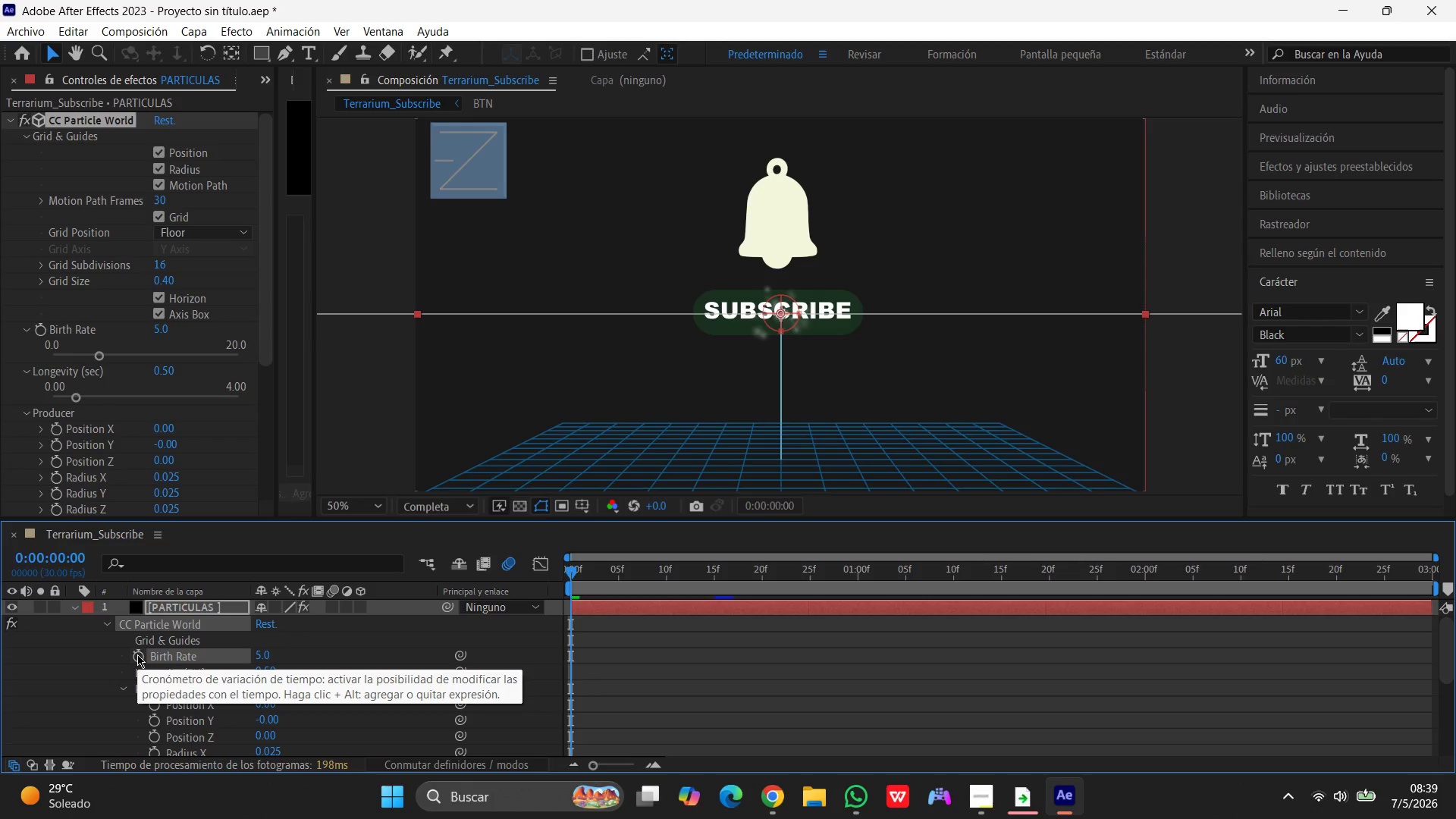 
left_click([137, 654])
 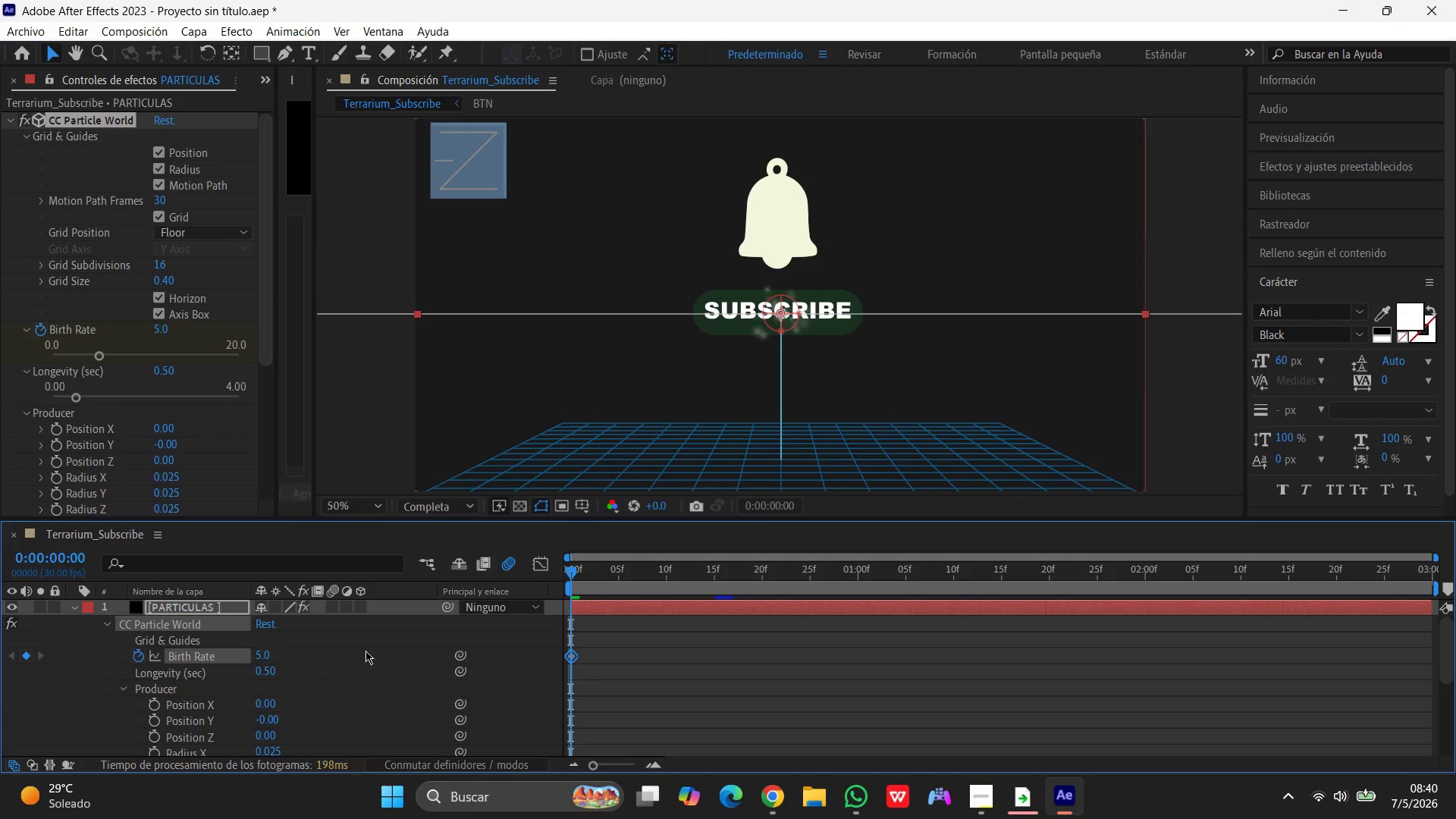 
left_click([260, 654])
 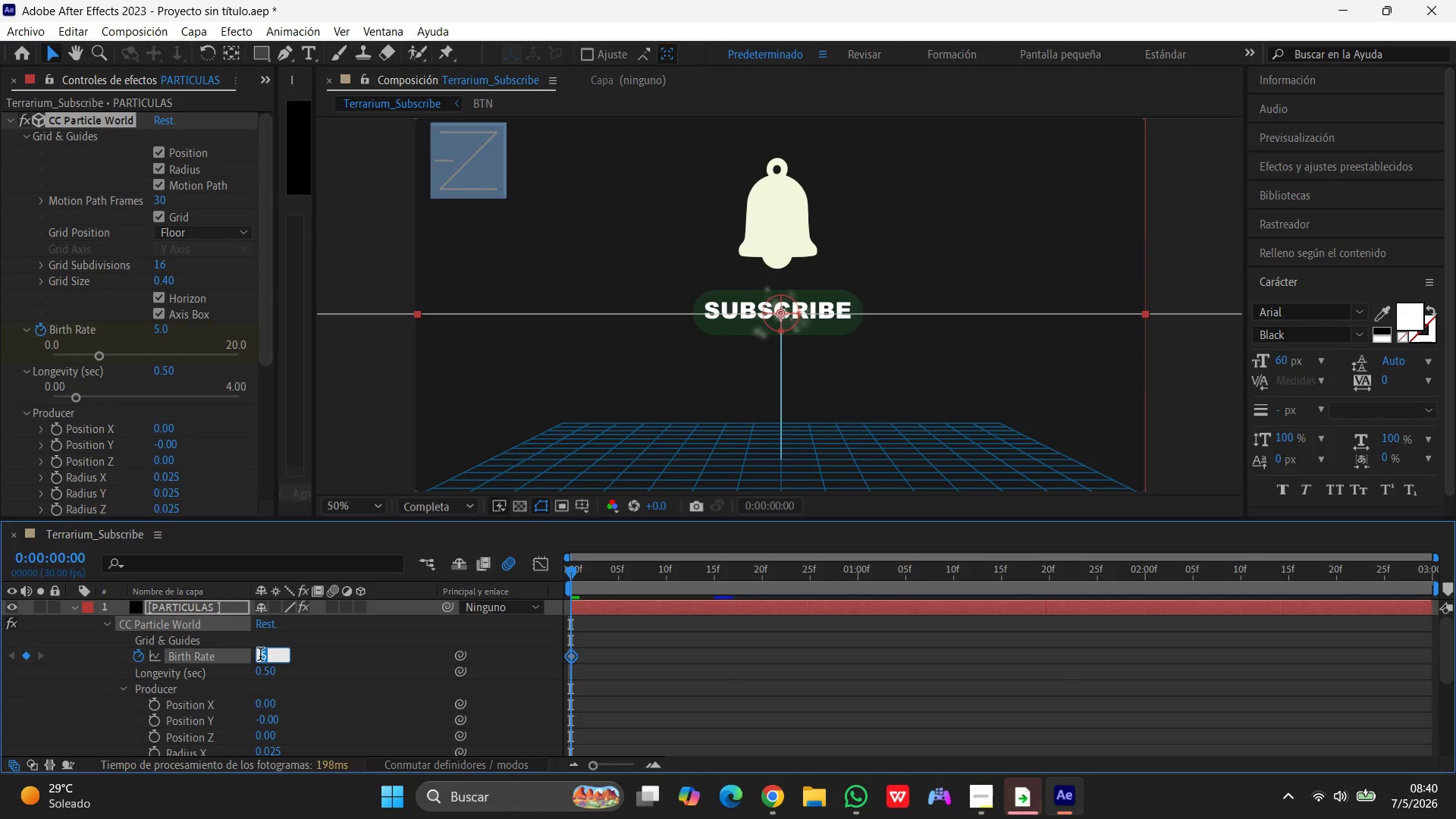 
key(Numpad0)
 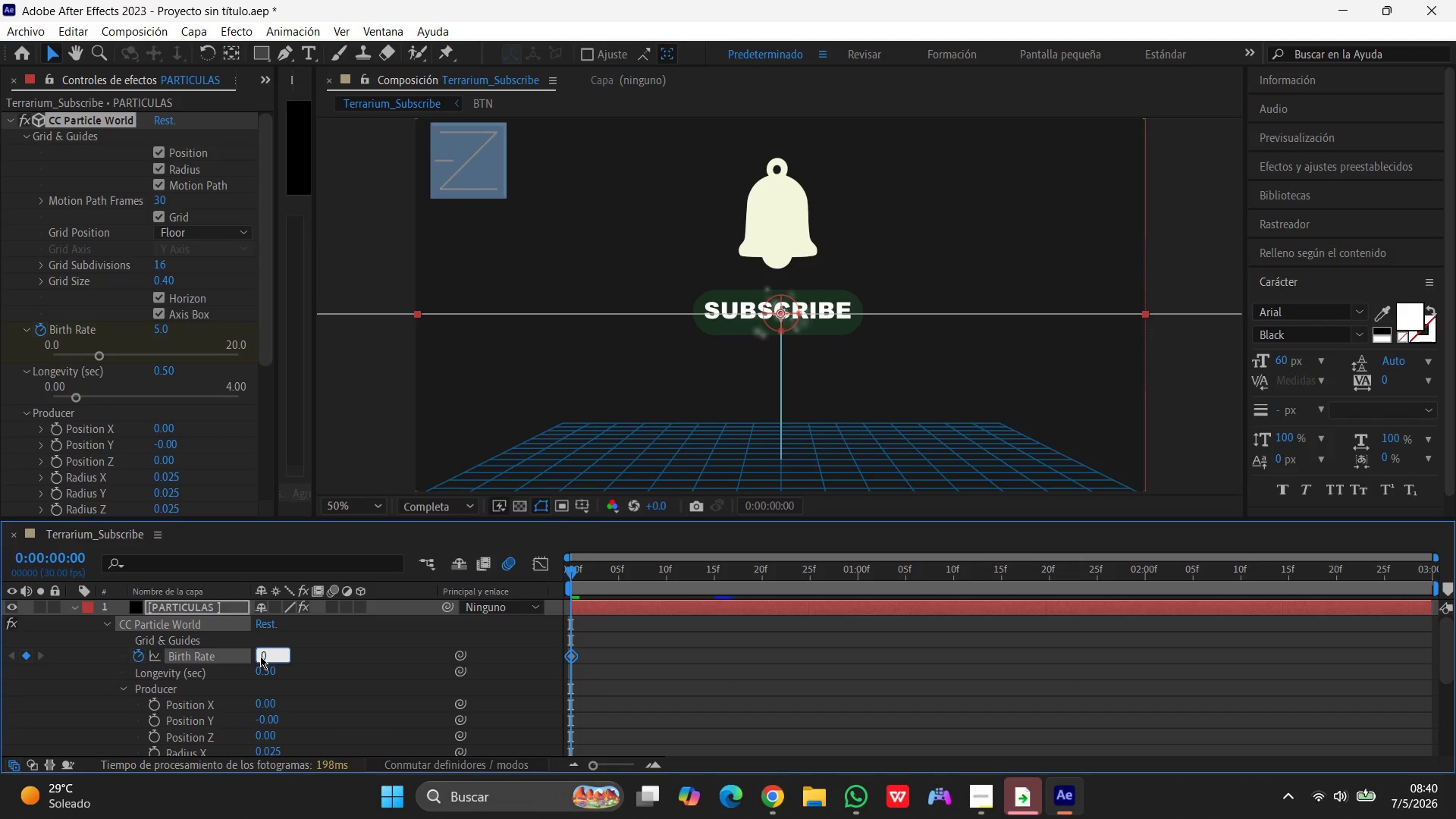 
key(Enter)
 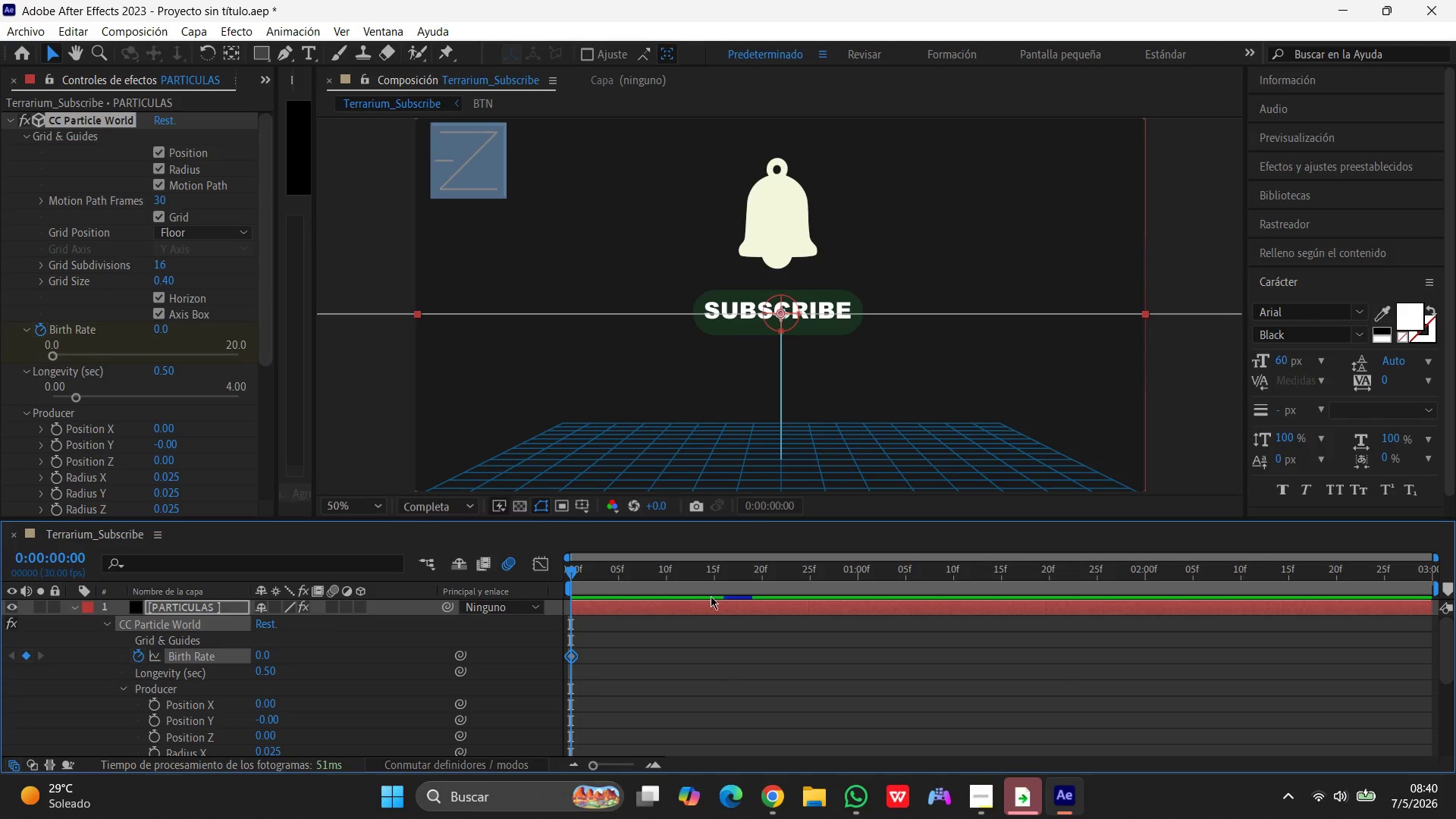 
left_click_drag(start_coordinate=[573, 572], to_coordinate=[715, 588])
 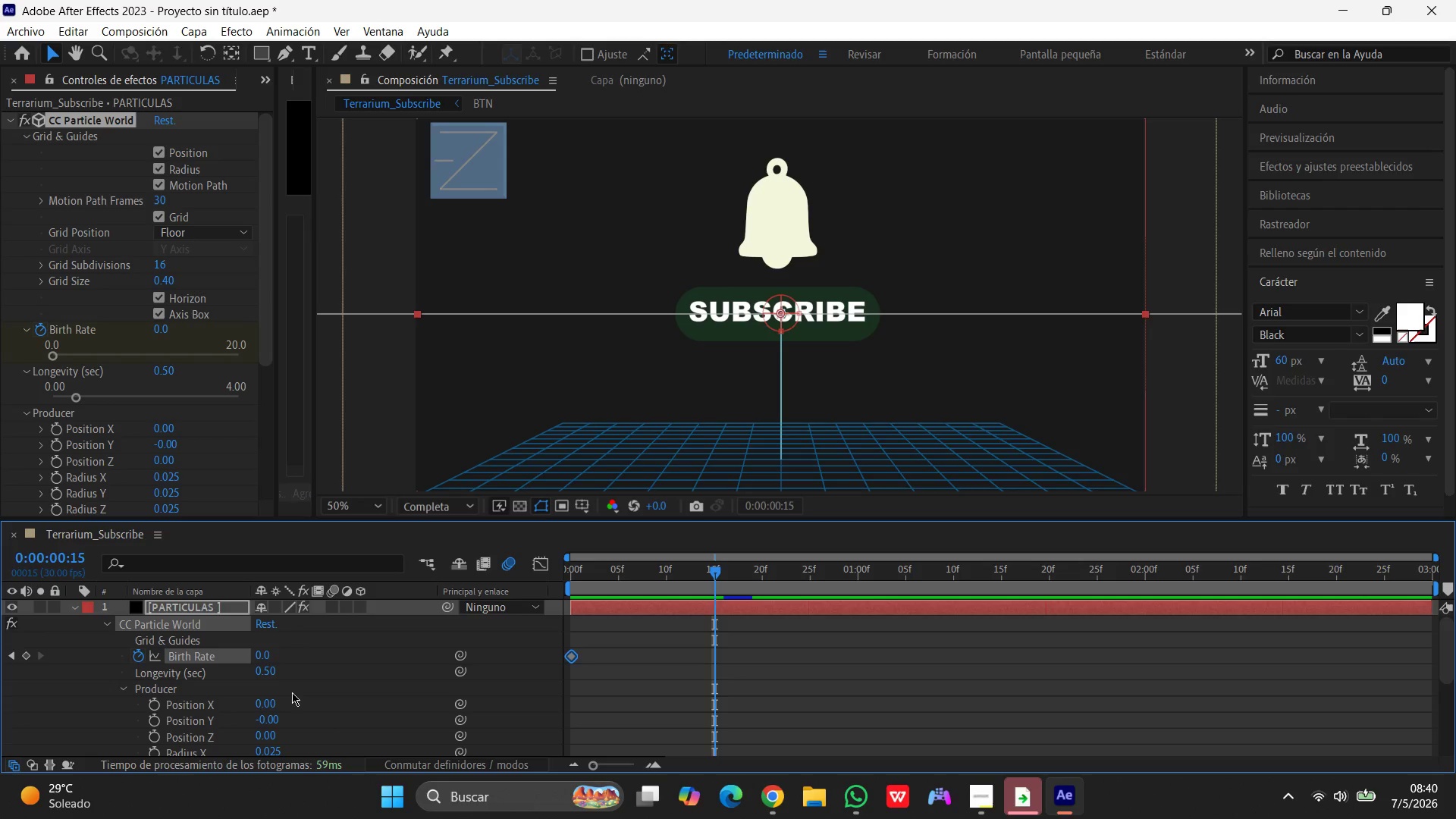 
left_click([262, 658])
 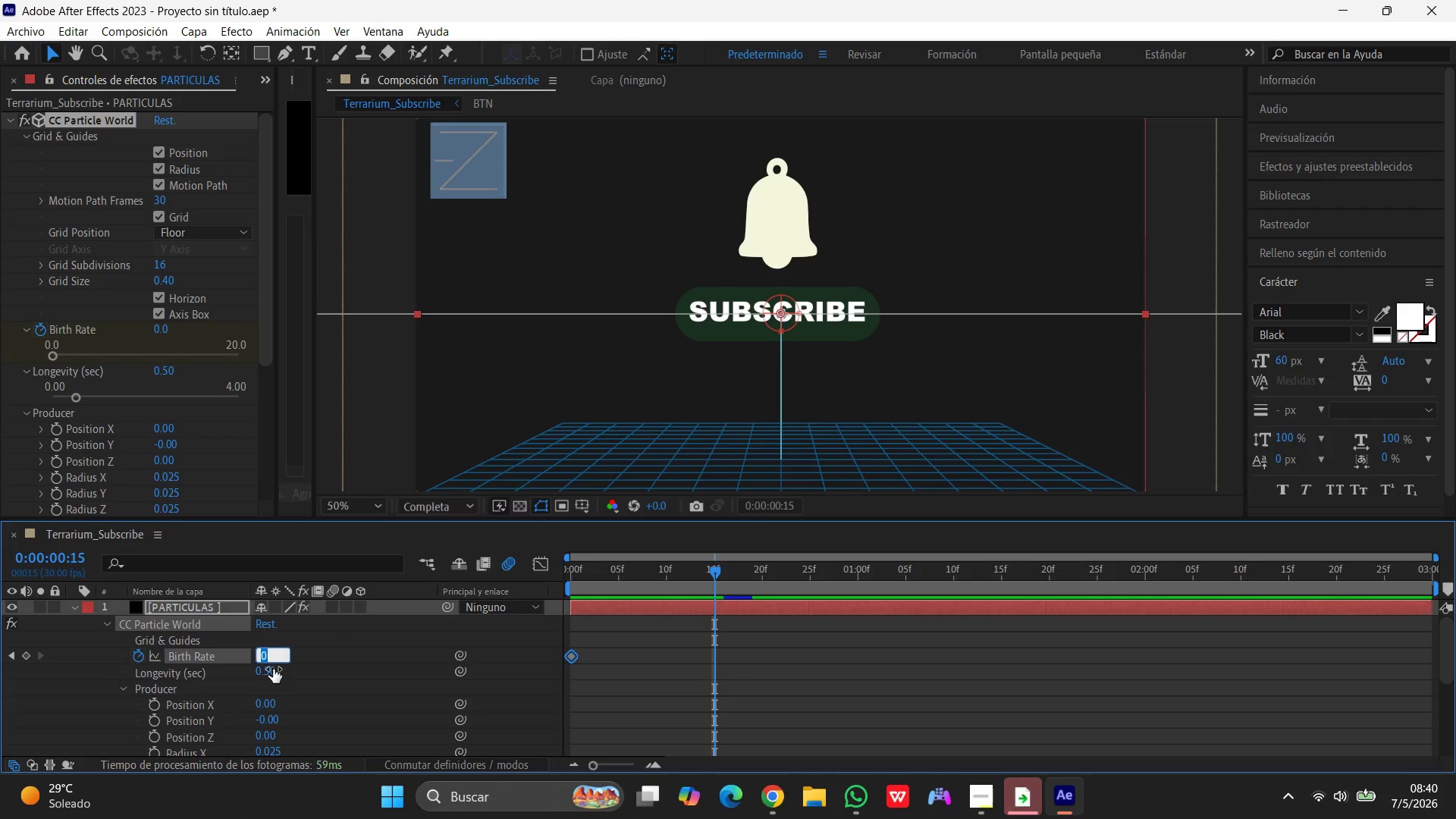 
key(Numpad5)
 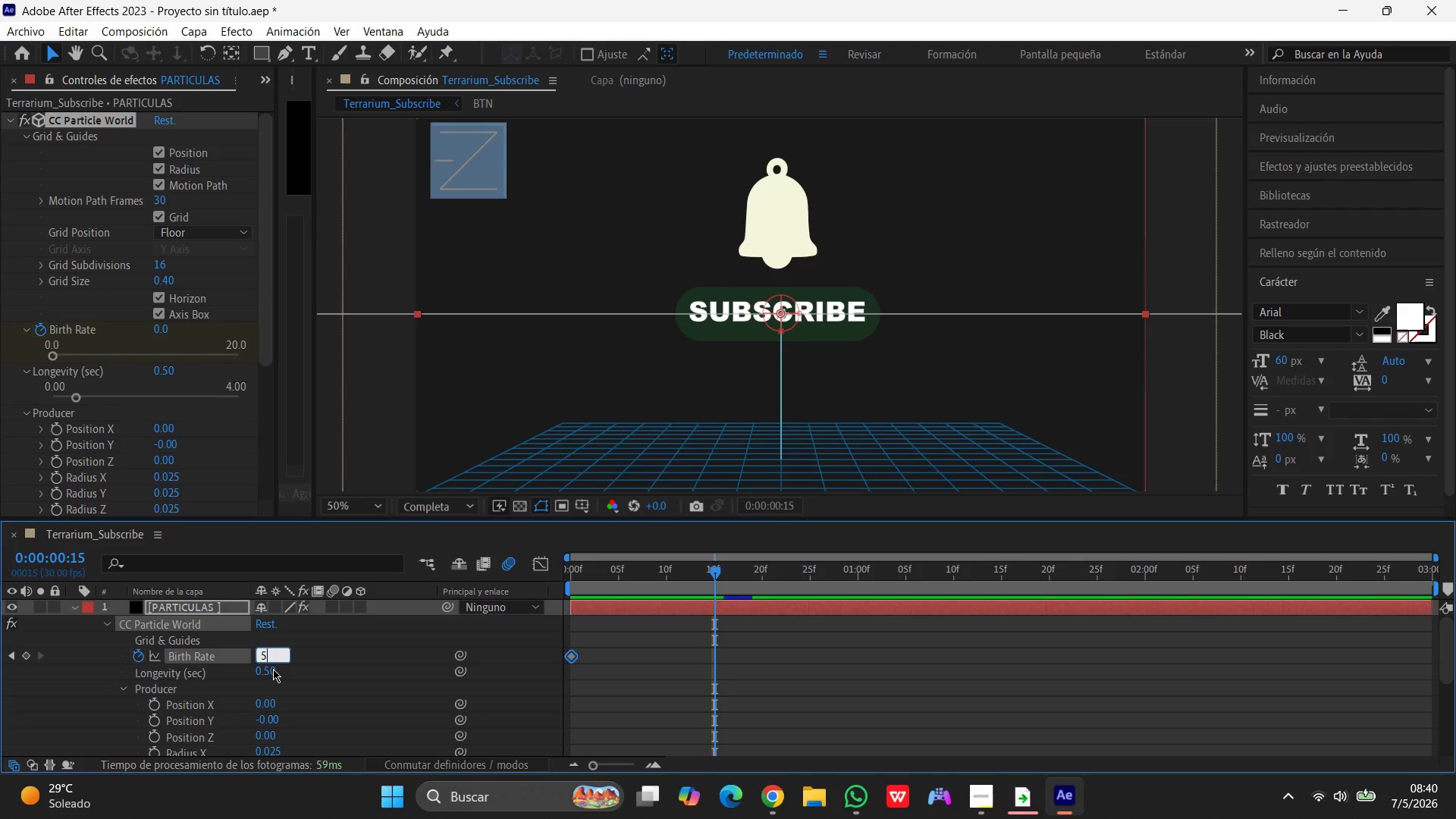 
key(Enter)
 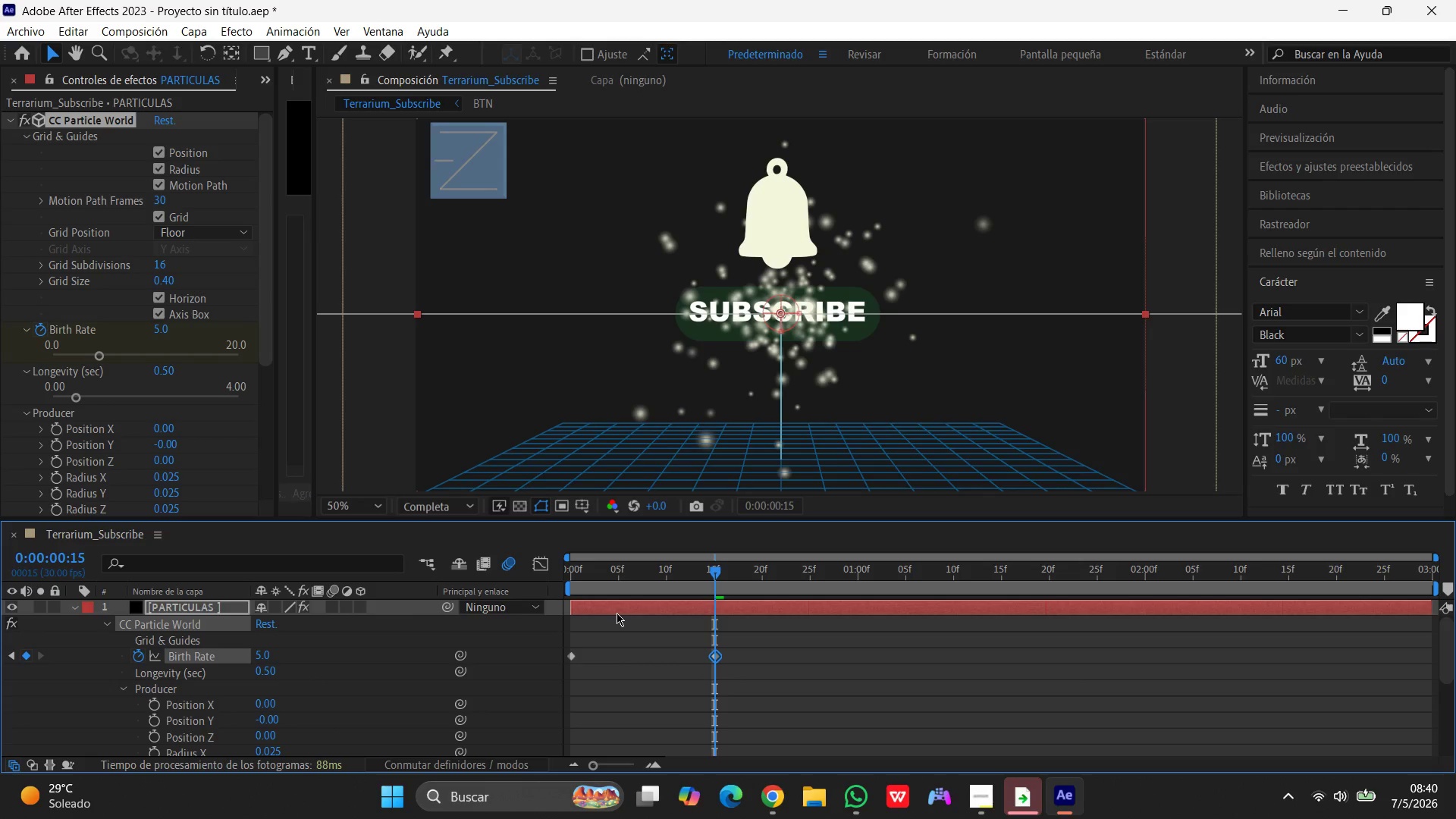 
wait(7.91)
 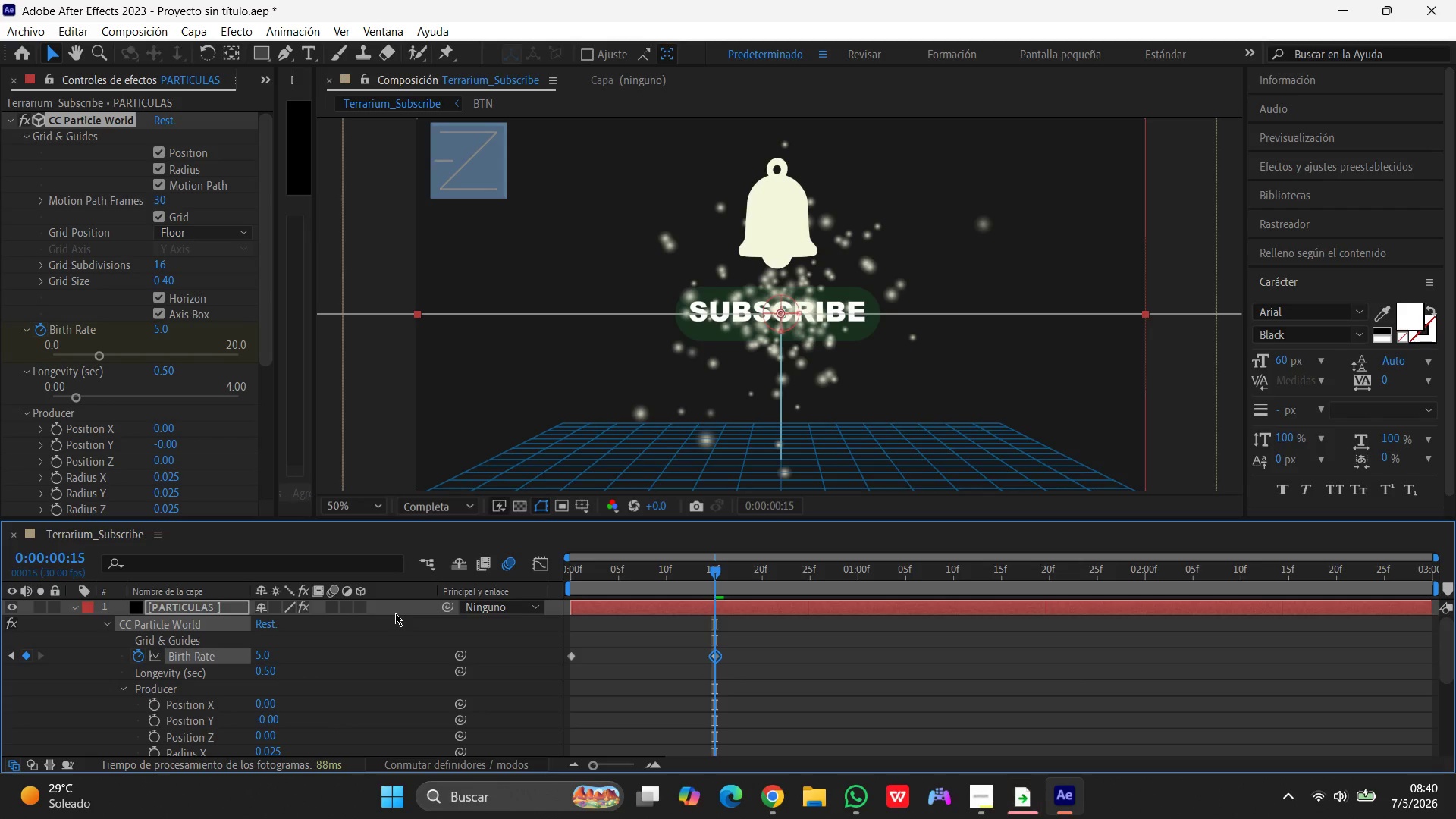 
left_click_drag(start_coordinate=[717, 573], to_coordinate=[729, 572])
 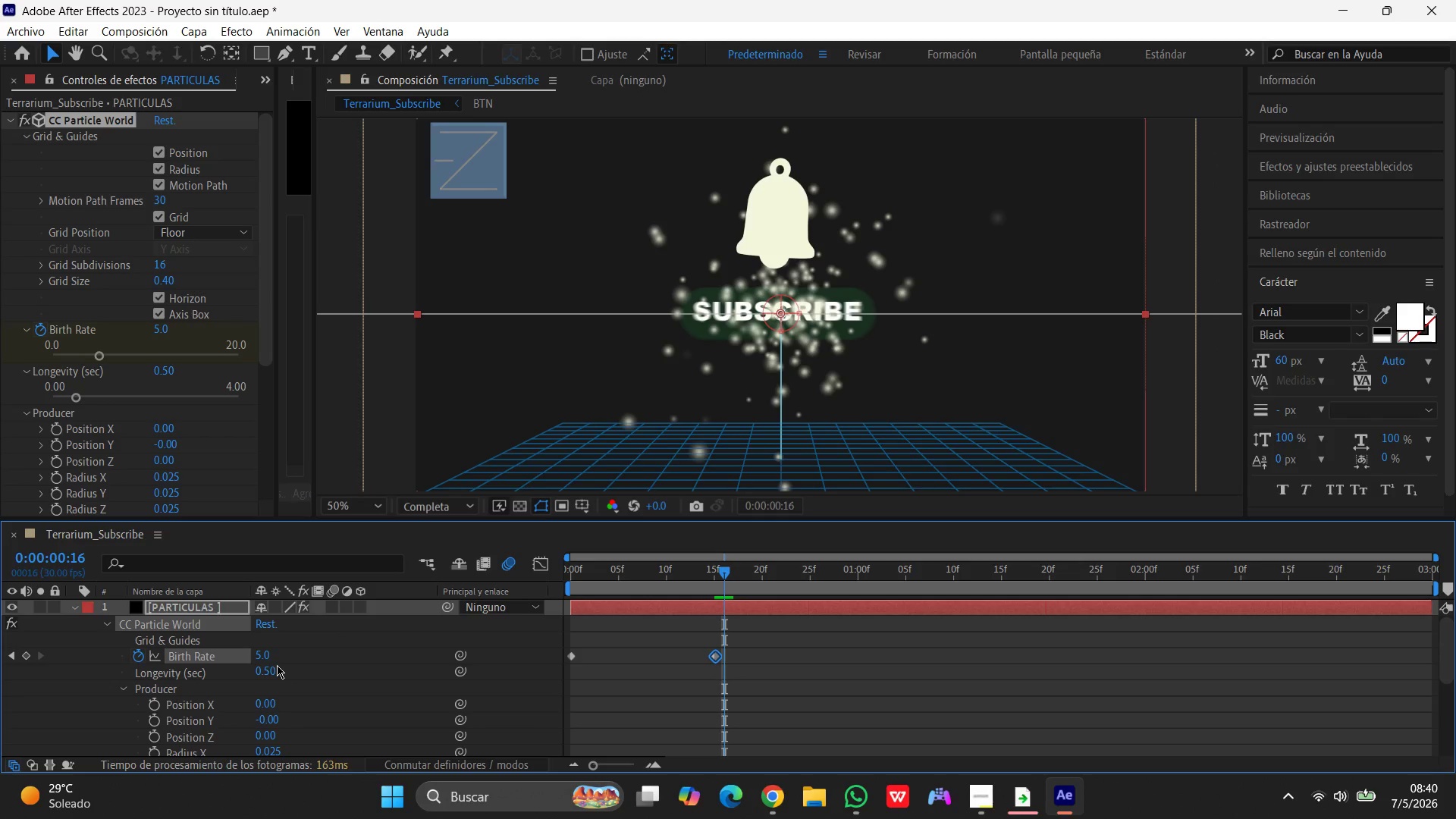 
left_click([266, 650])
 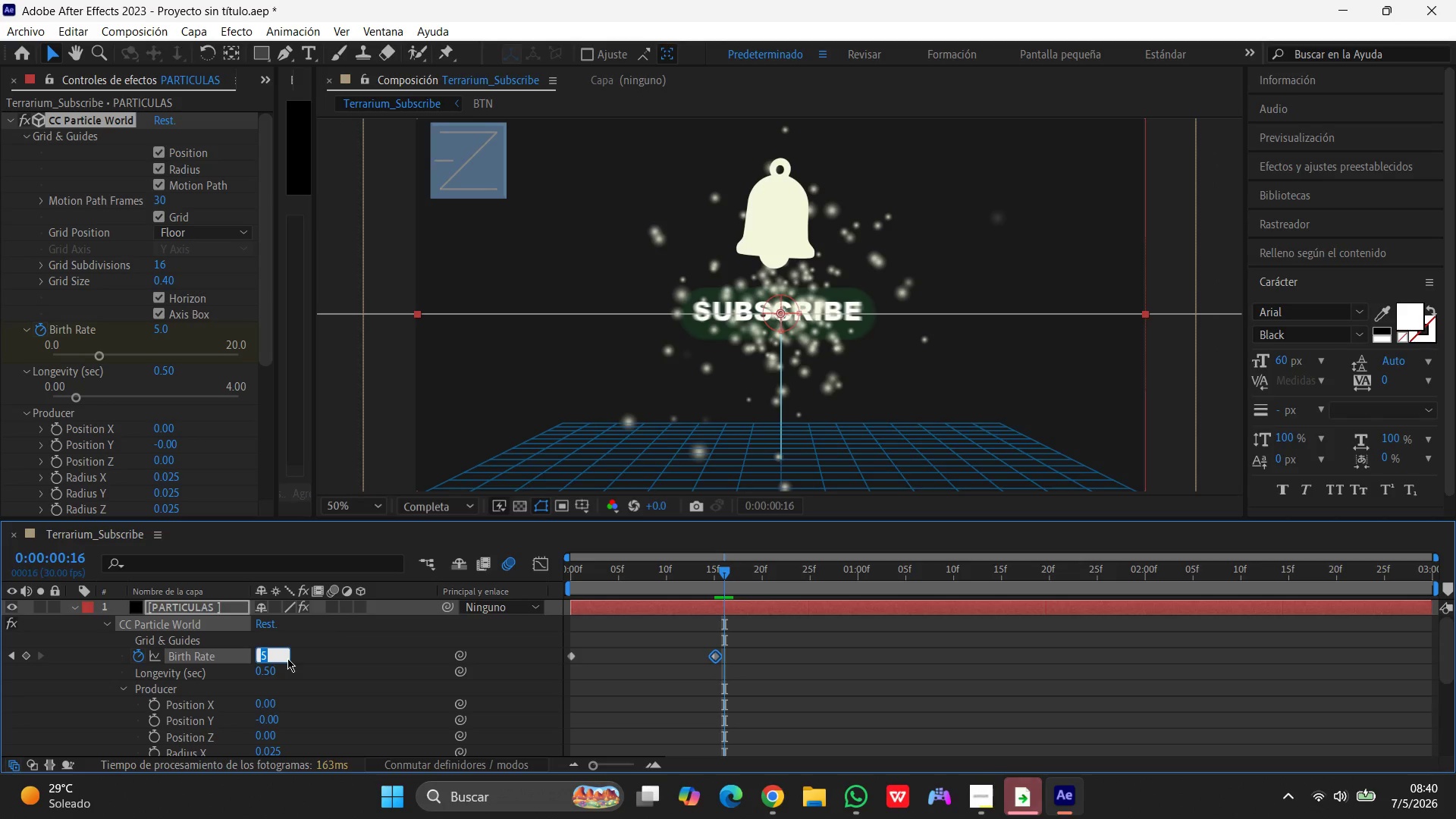 
key(Numpad0)
 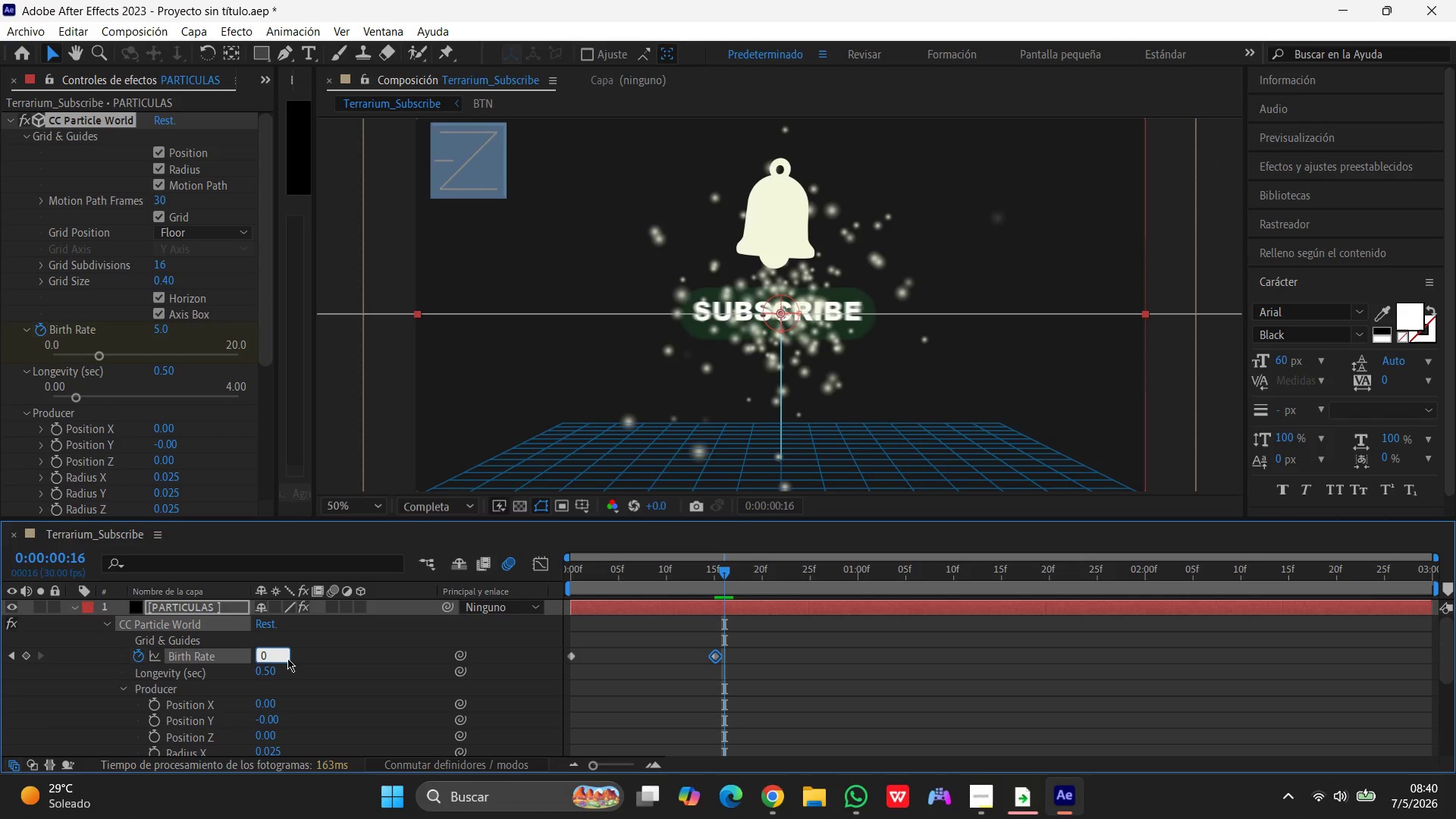 
key(Enter)
 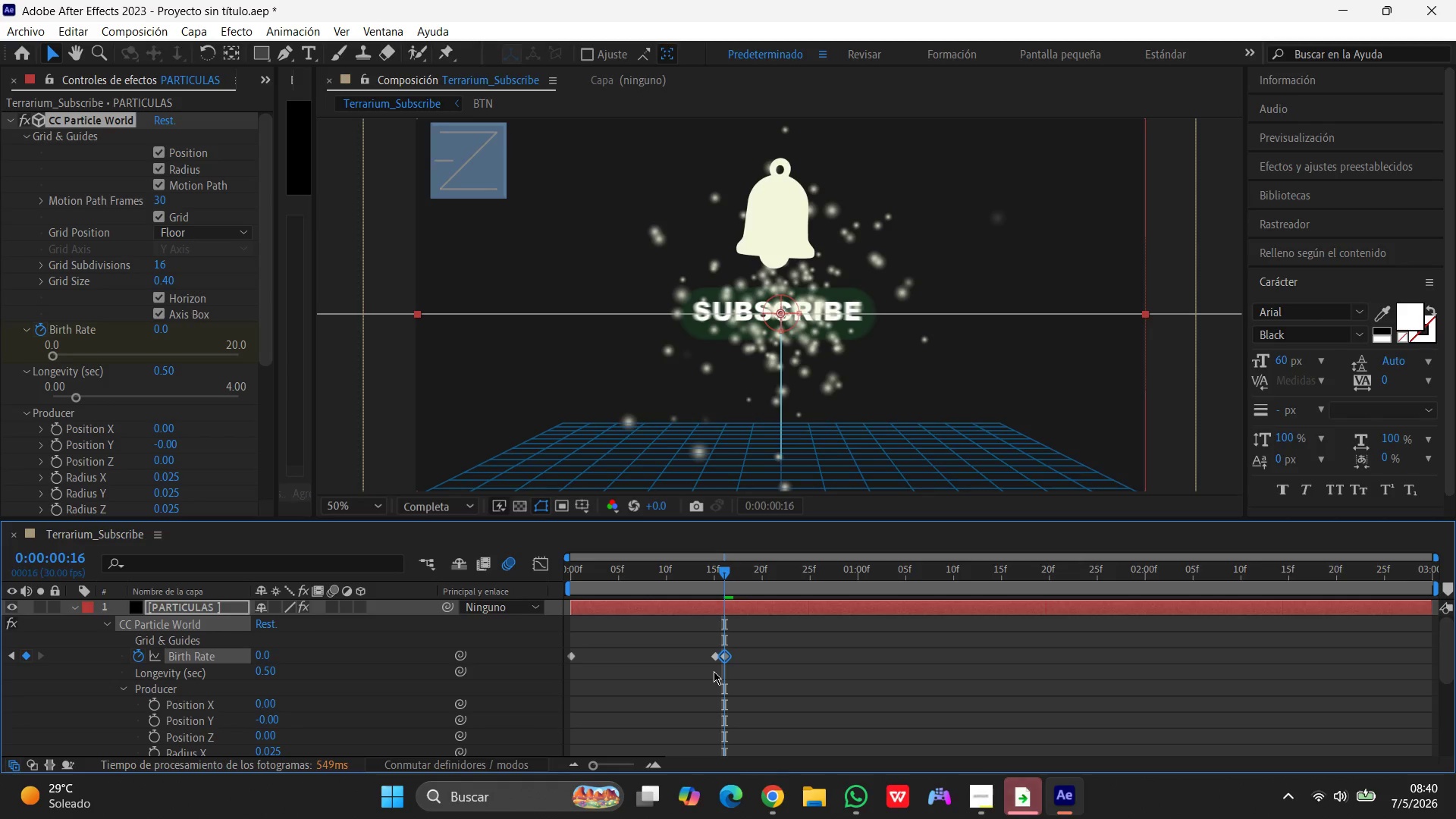 
wait(11.05)
 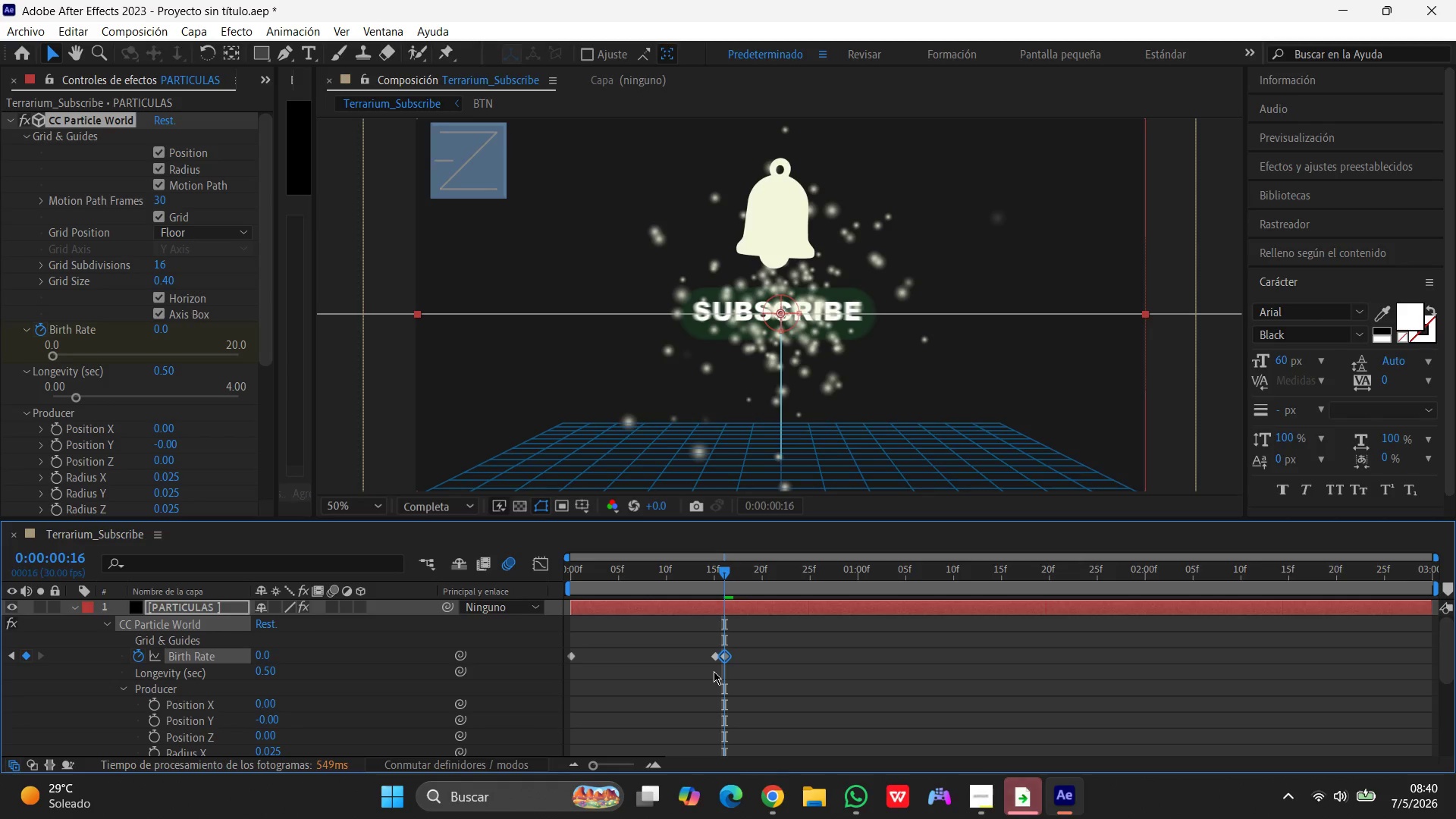 
left_click_drag(start_coordinate=[728, 566], to_coordinate=[400, 588])
 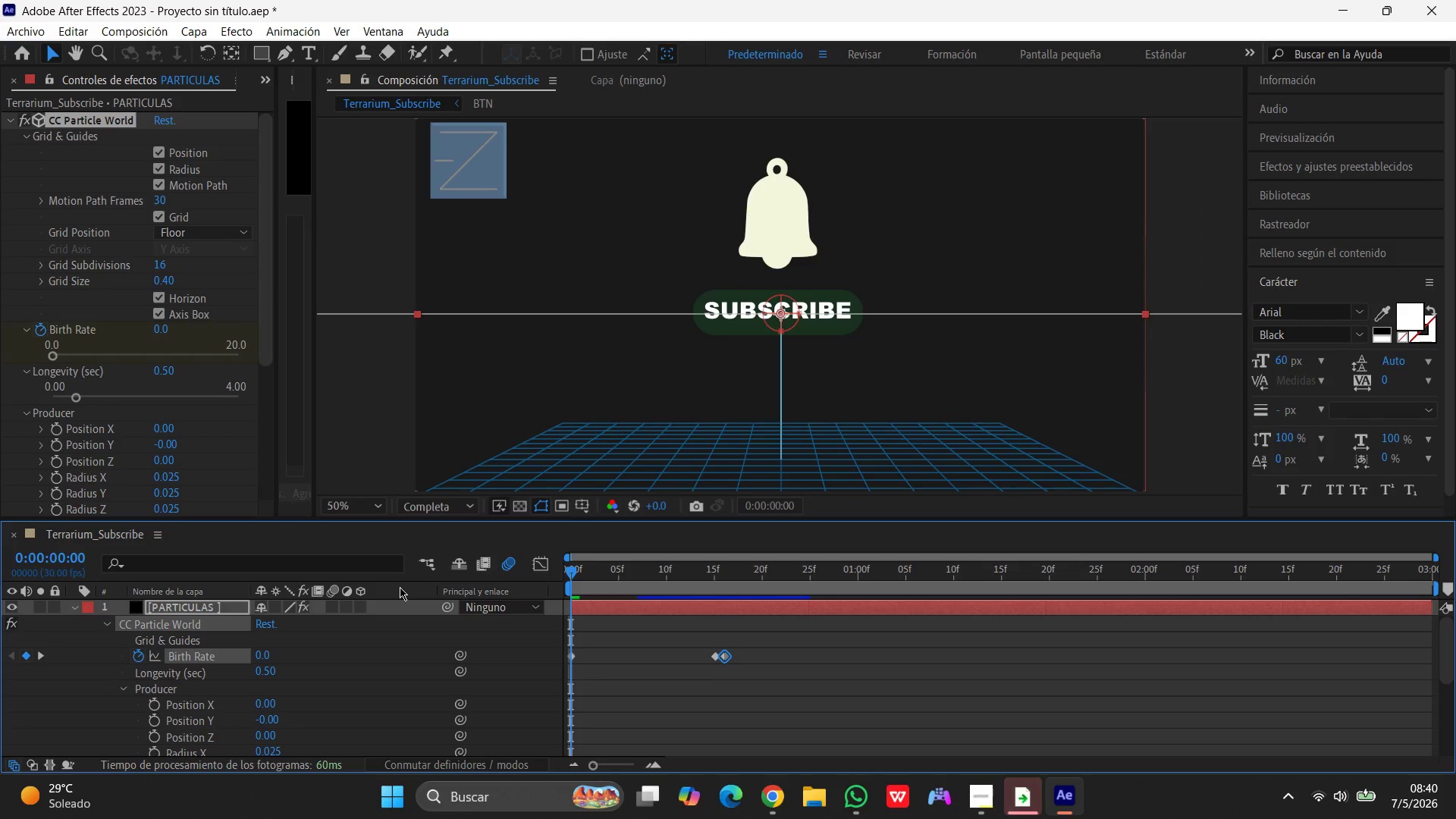 
key(Space)
 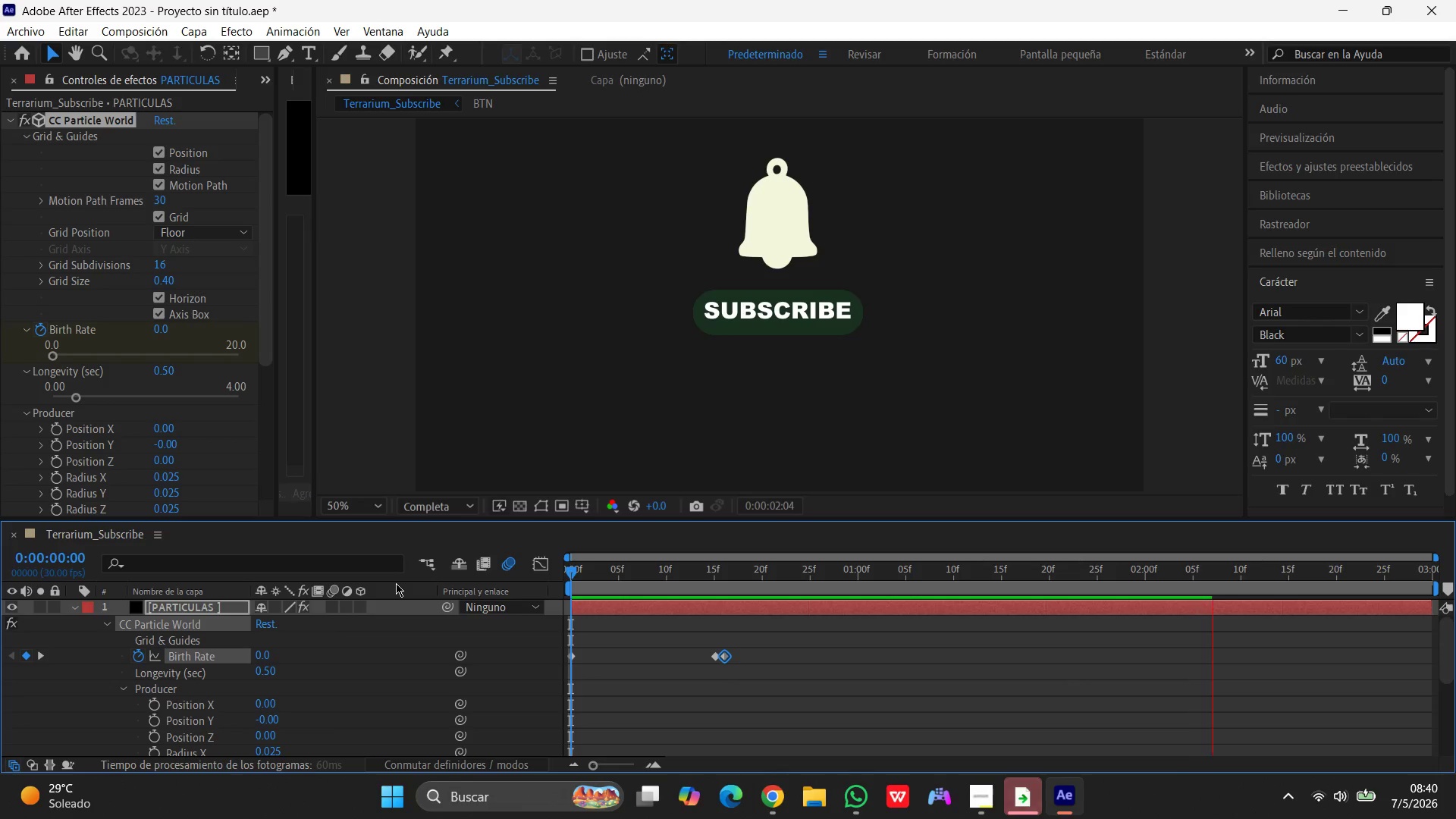 
wait(5.89)
 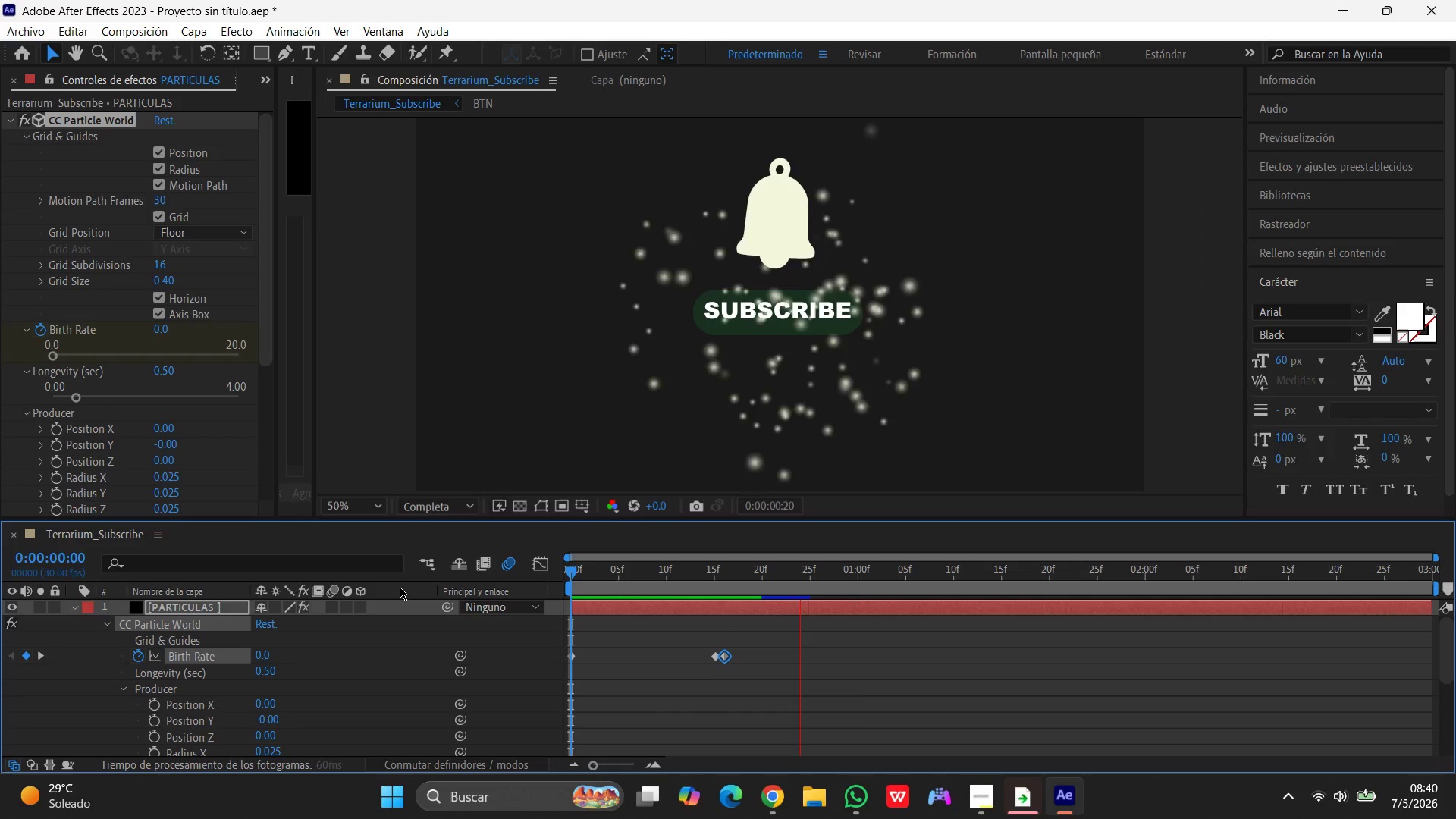 
key(Numpad0)
 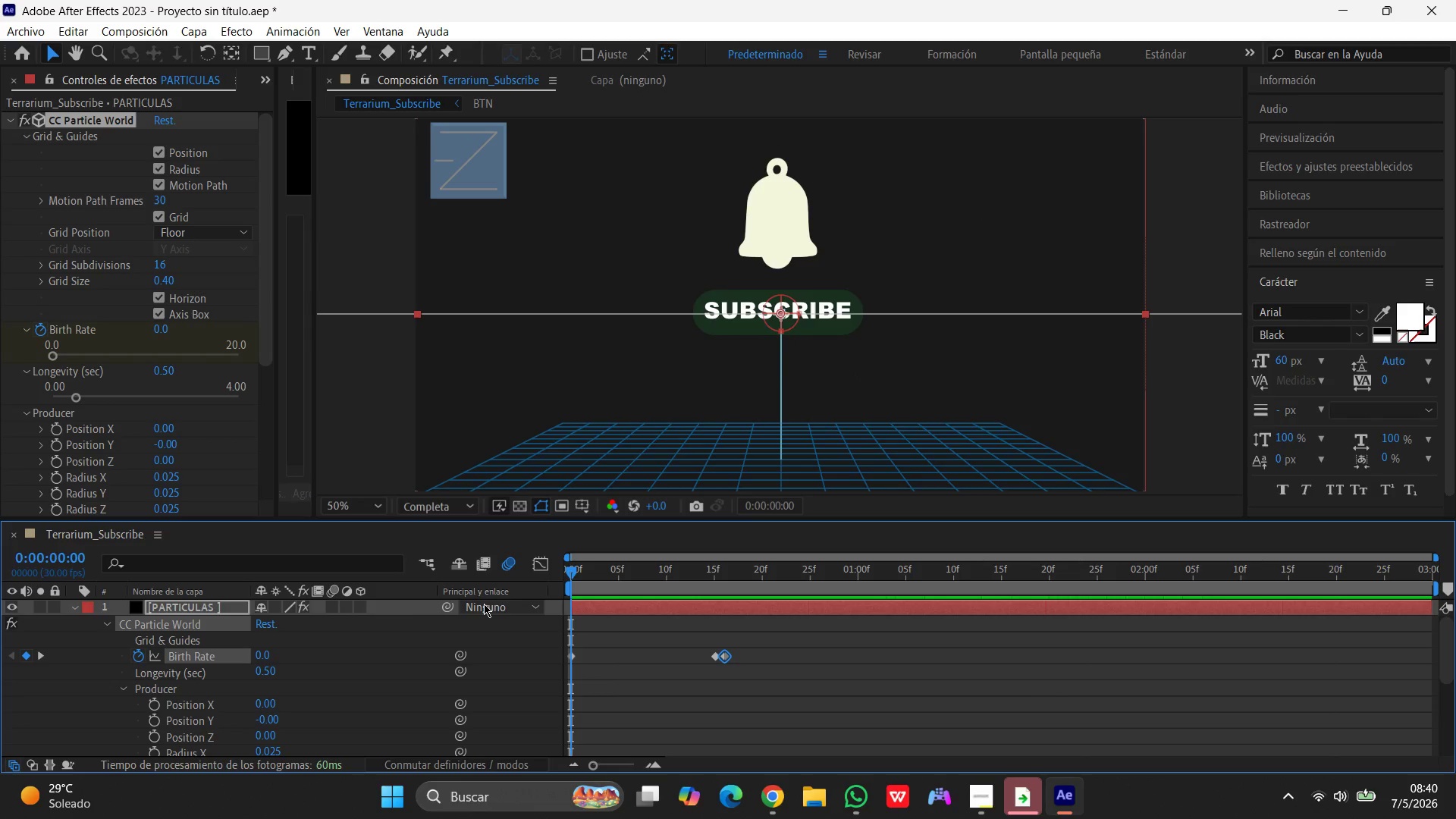 
key(Numpad0)
 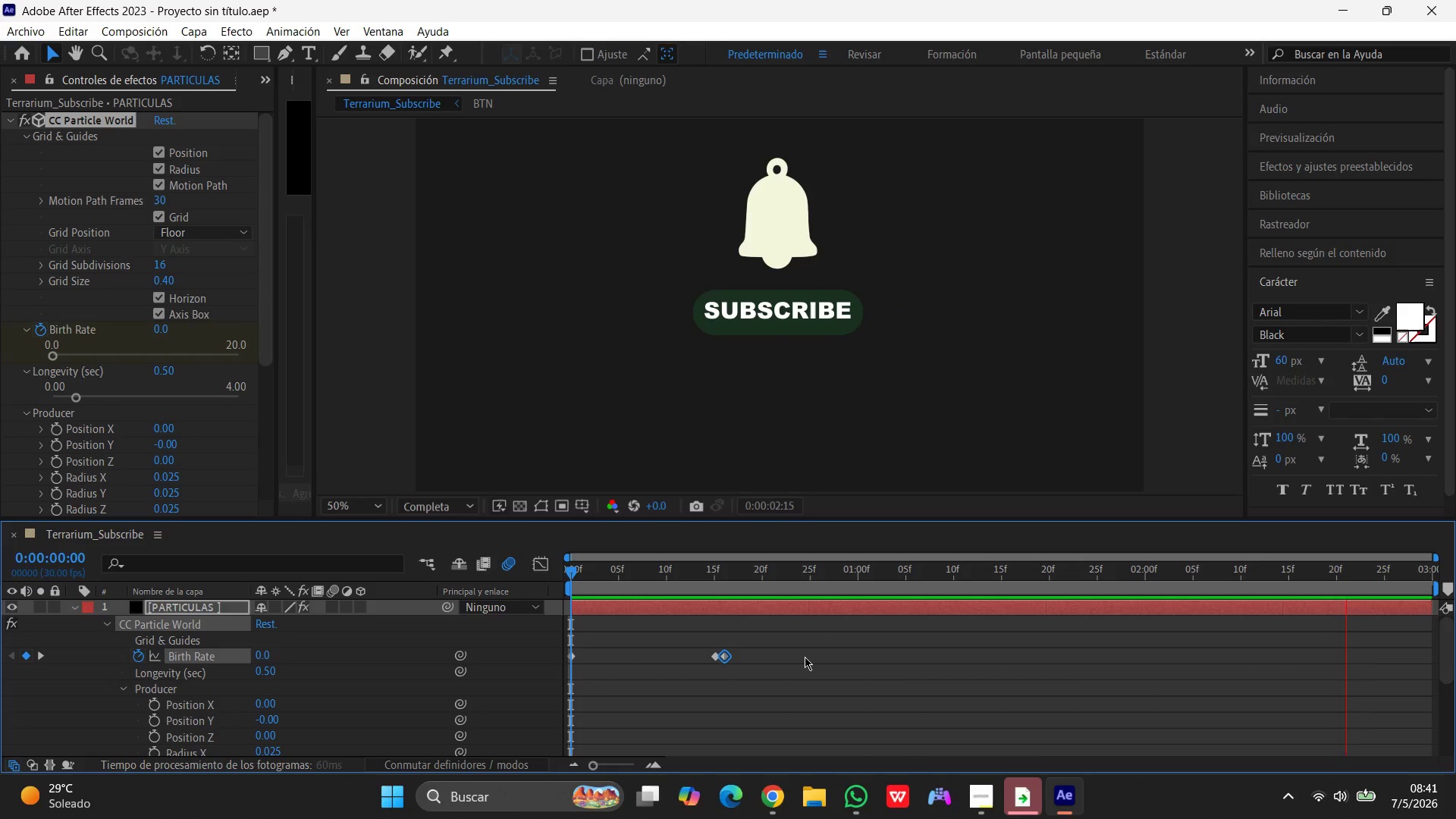 
wait(52.88)
 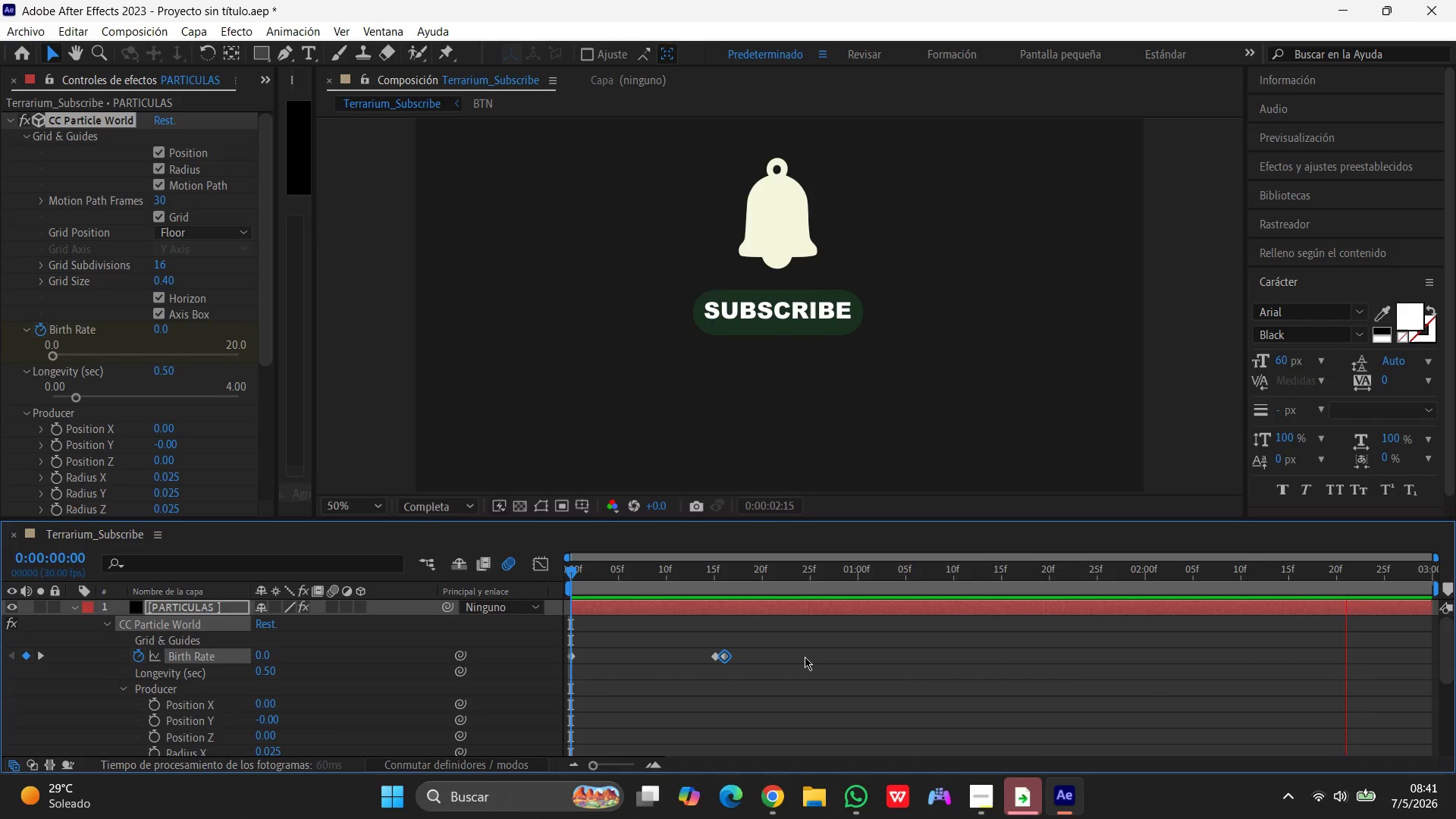 
key(Space)
 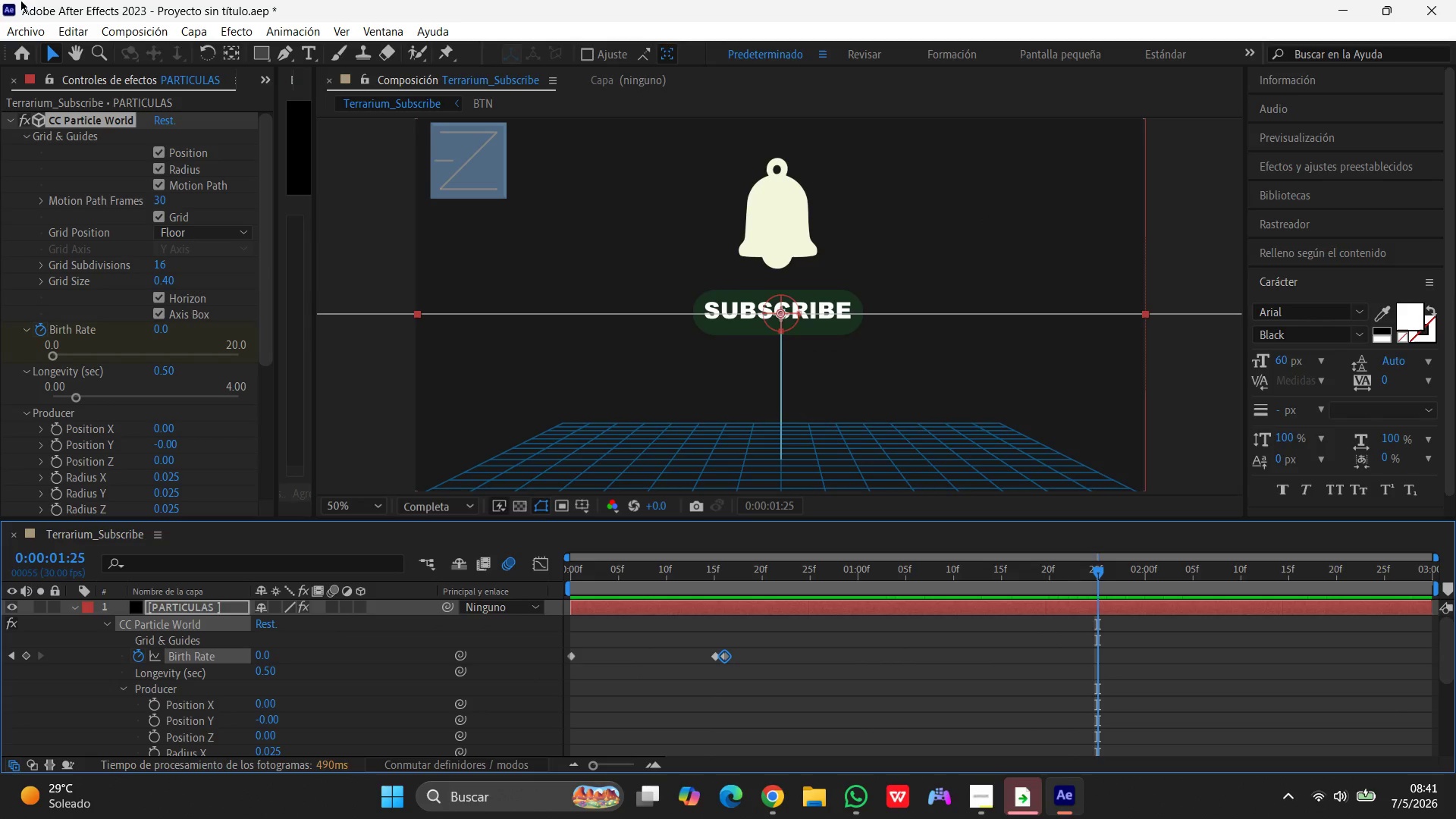 
left_click([20, 31])
 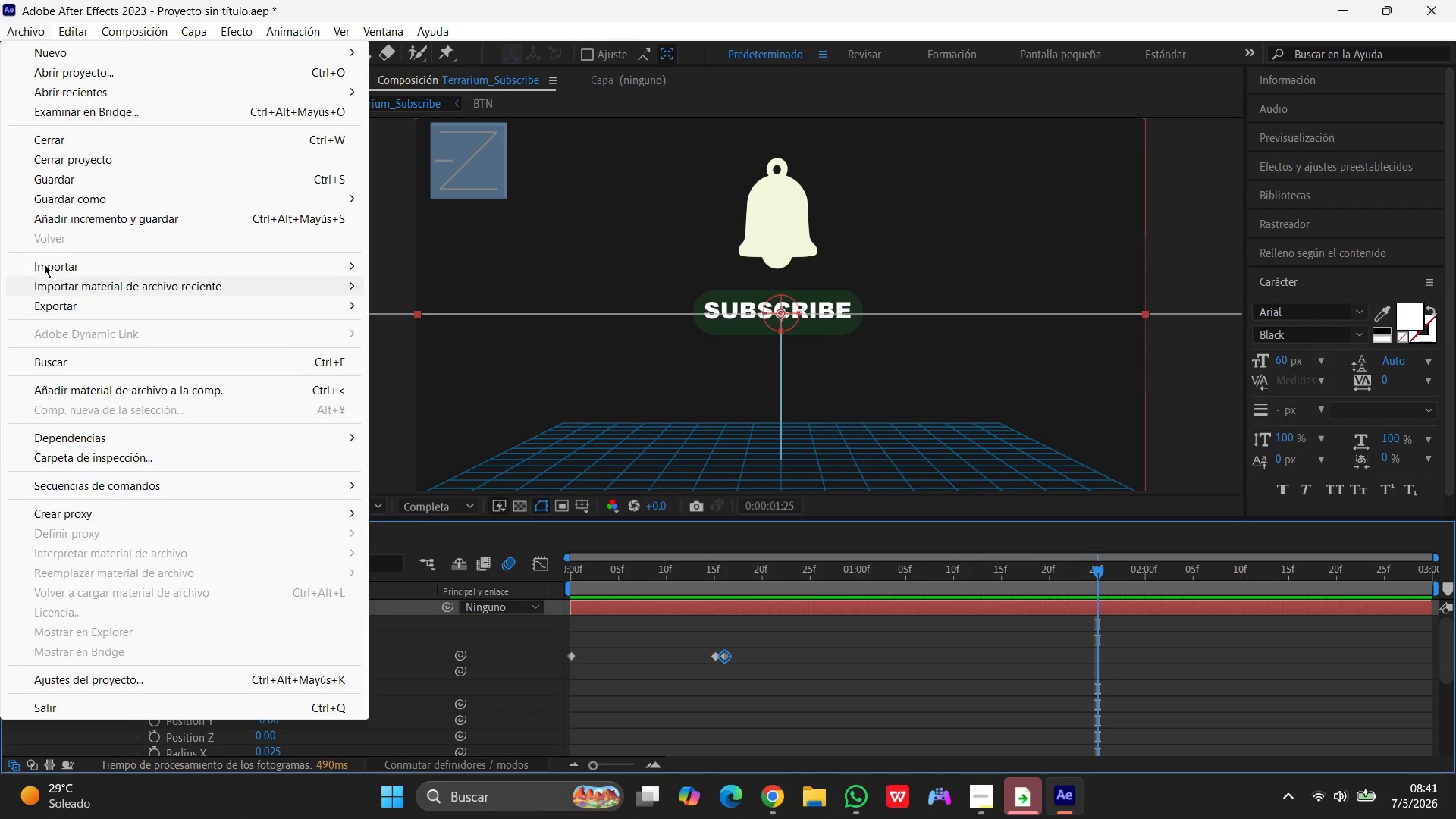 
left_click([78, 205])
 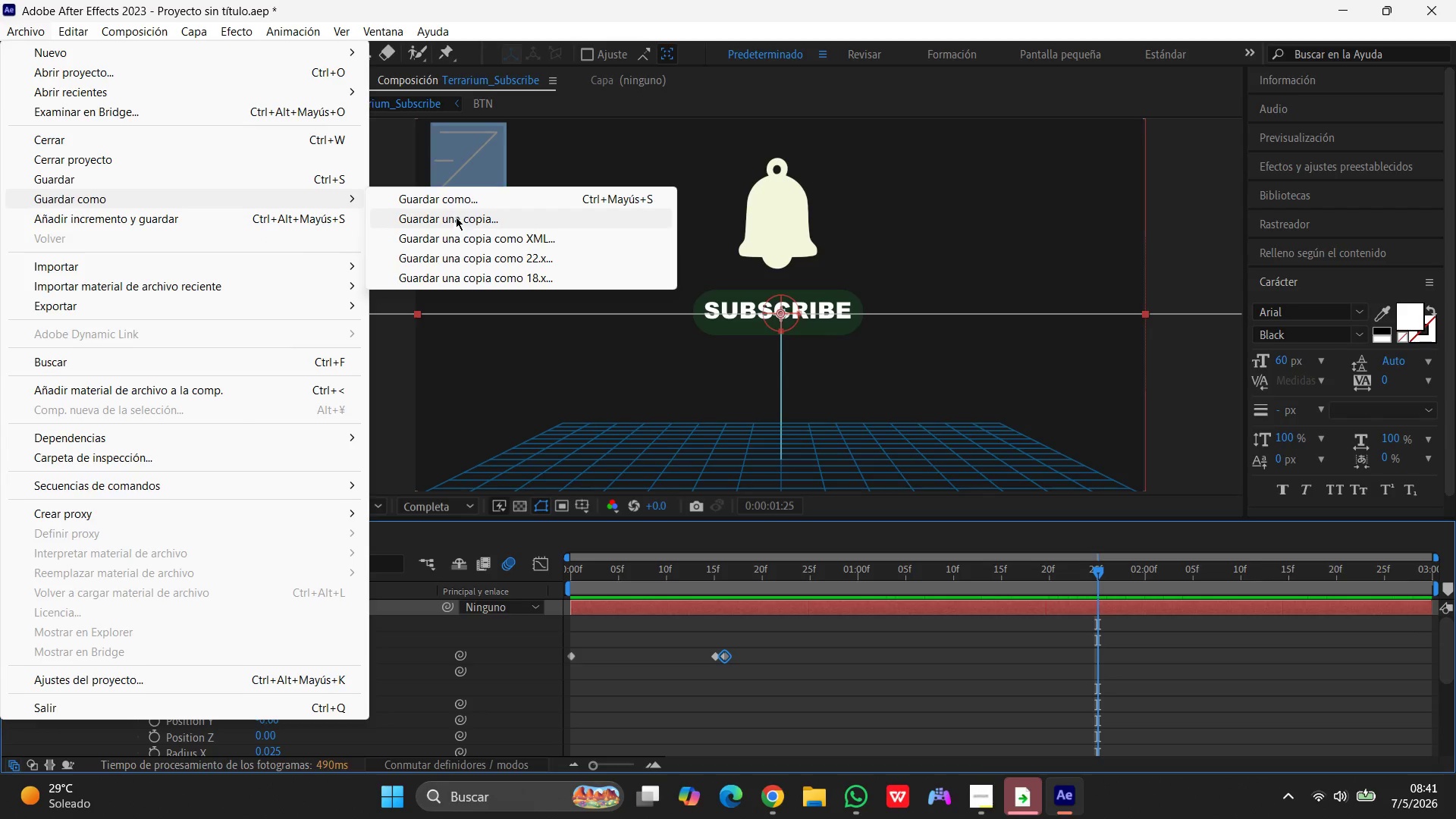 
left_click([450, 199])
 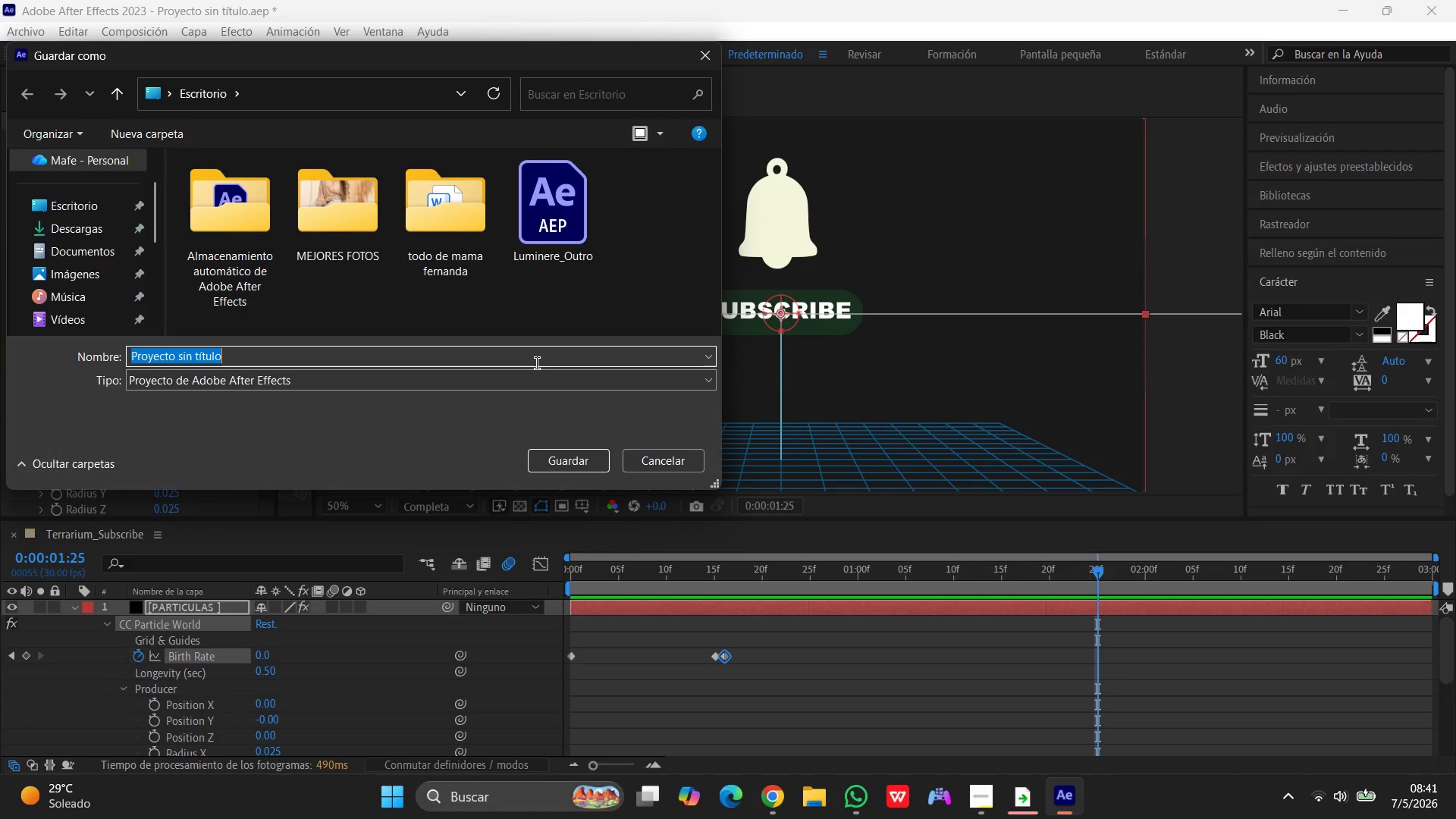 
type(7 DE MAYO)
 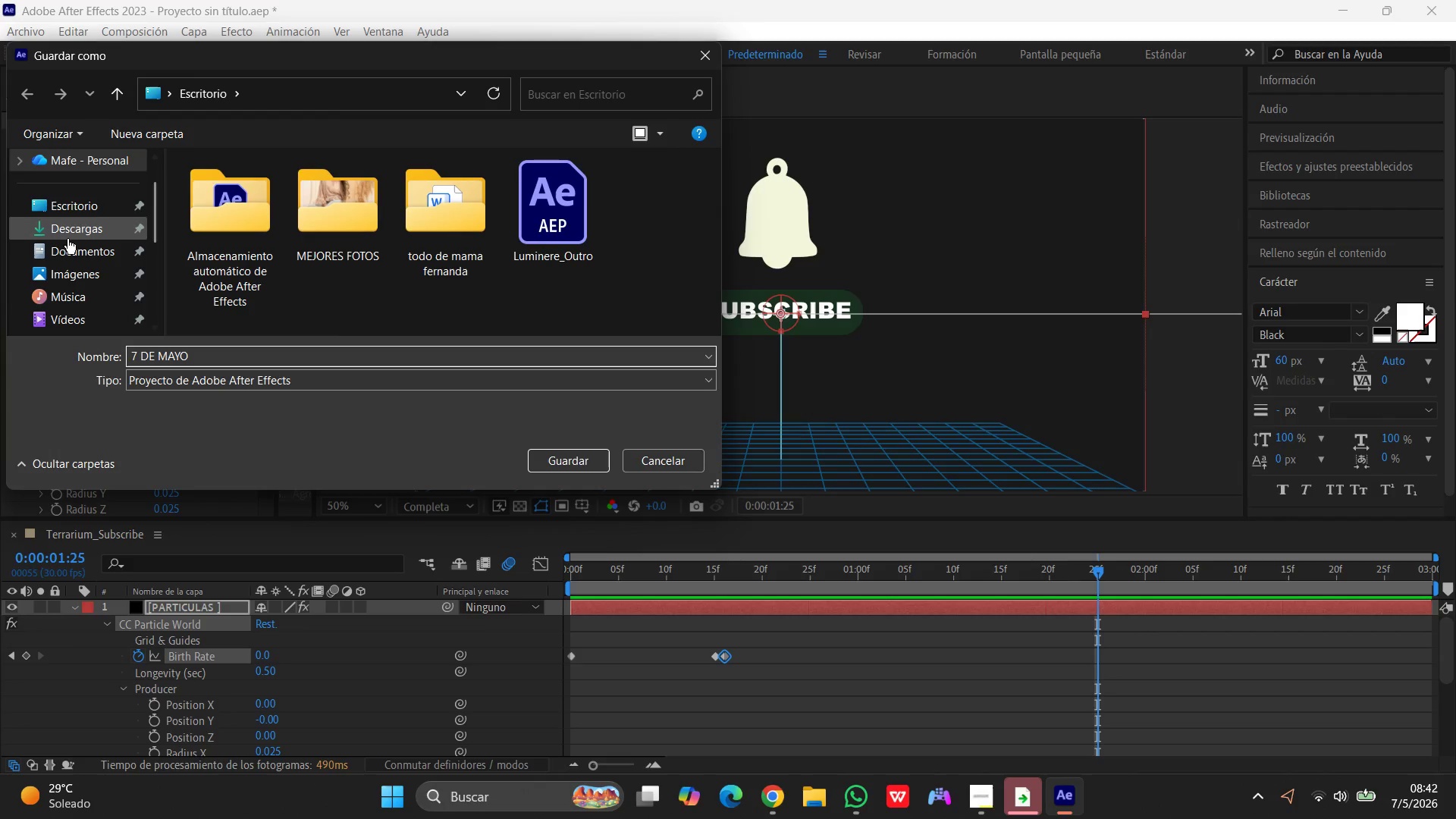 
left_click([79, 204])
 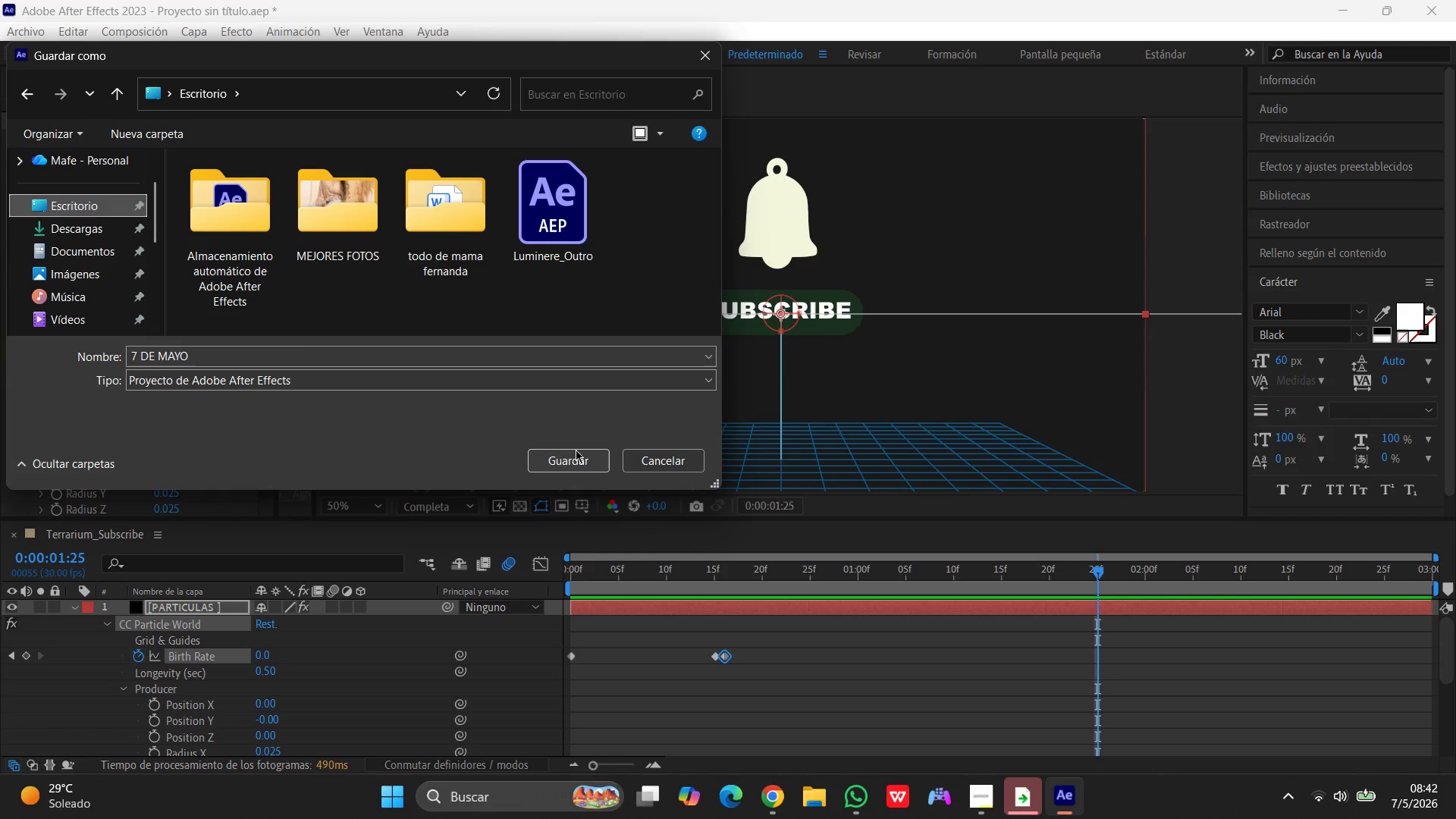 
left_click([564, 462])
 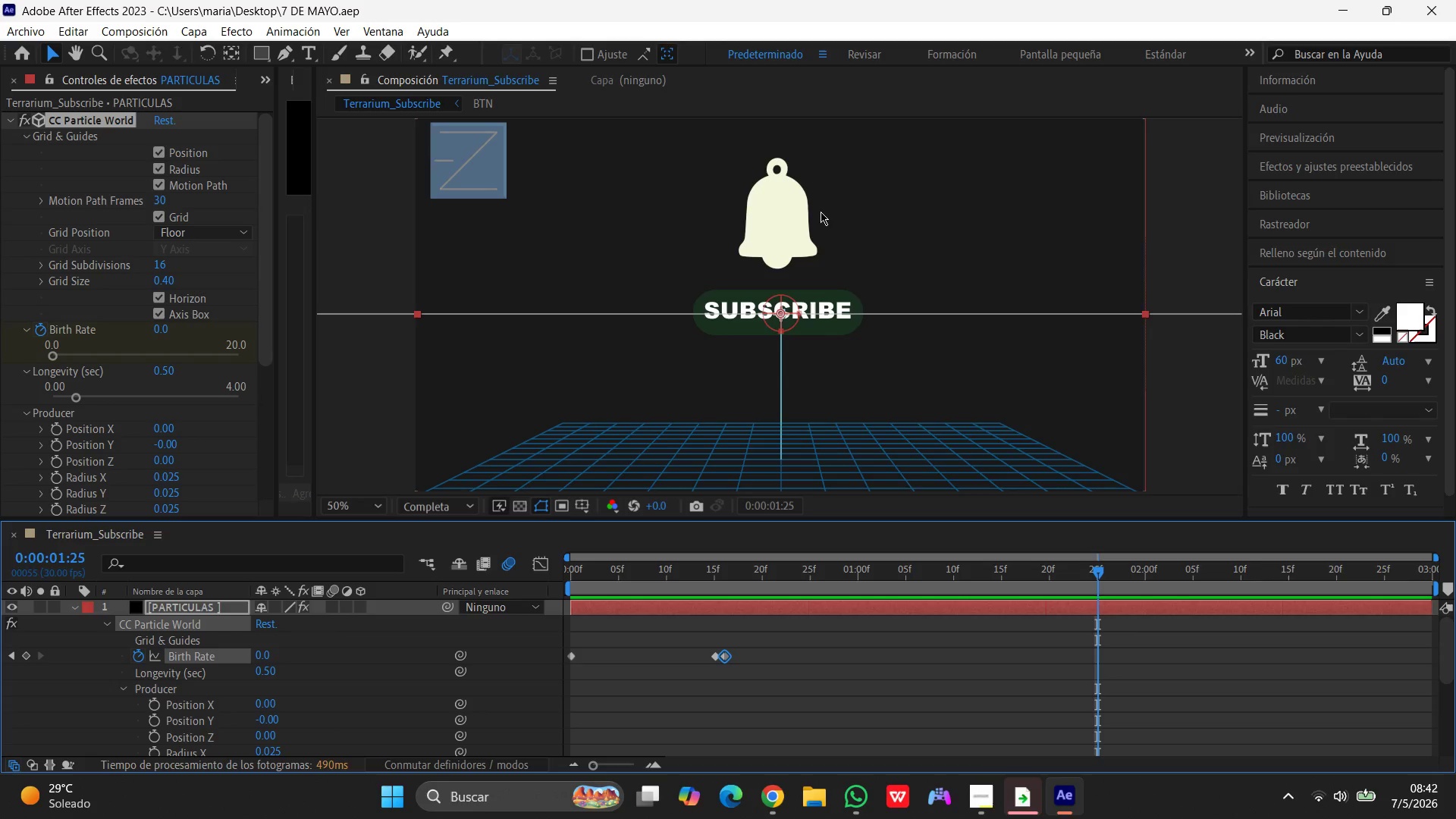 
wait(15.61)
 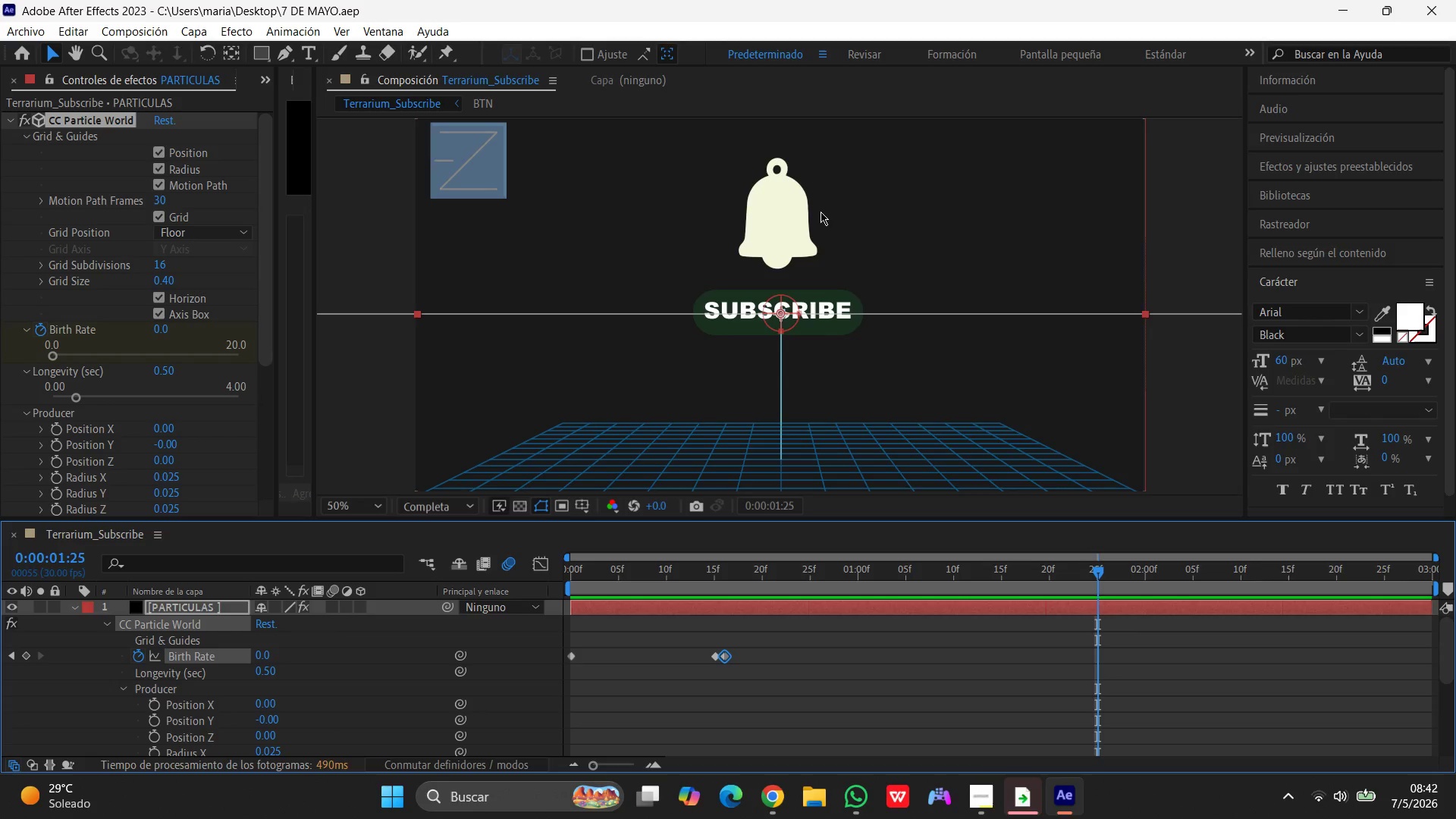 
left_click([162, 29])
 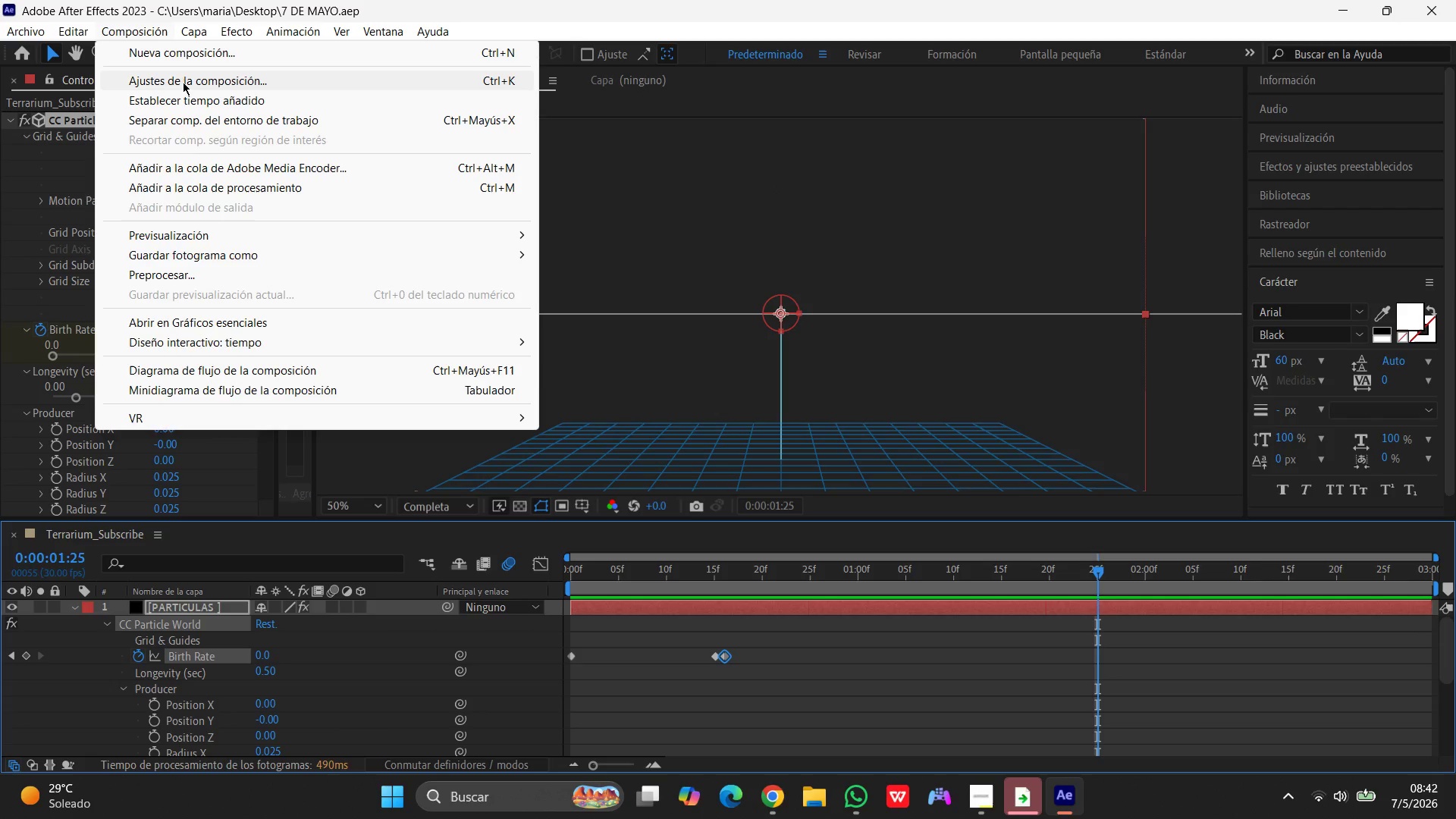 
left_click([183, 82])
 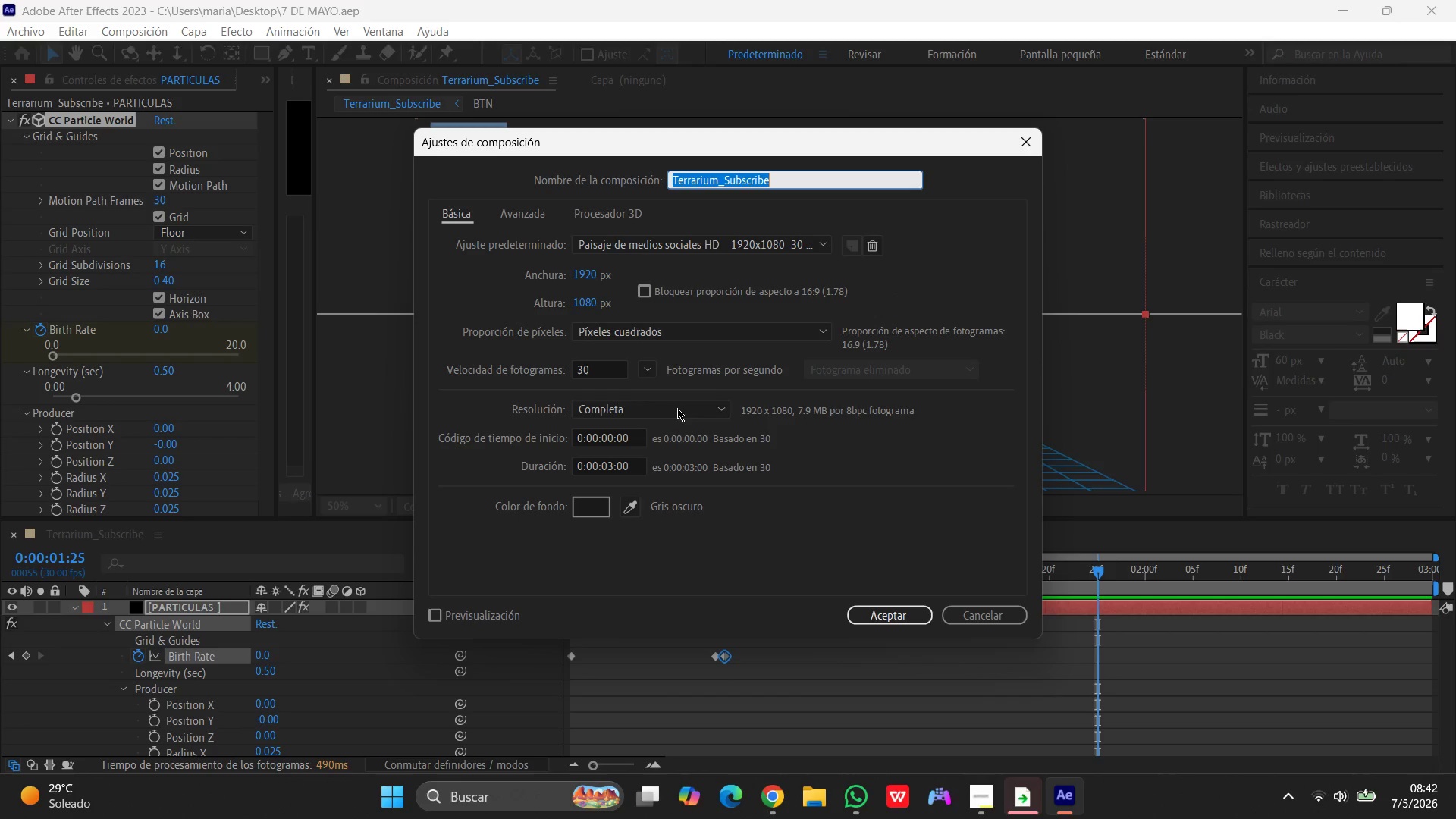 
wait(8.95)
 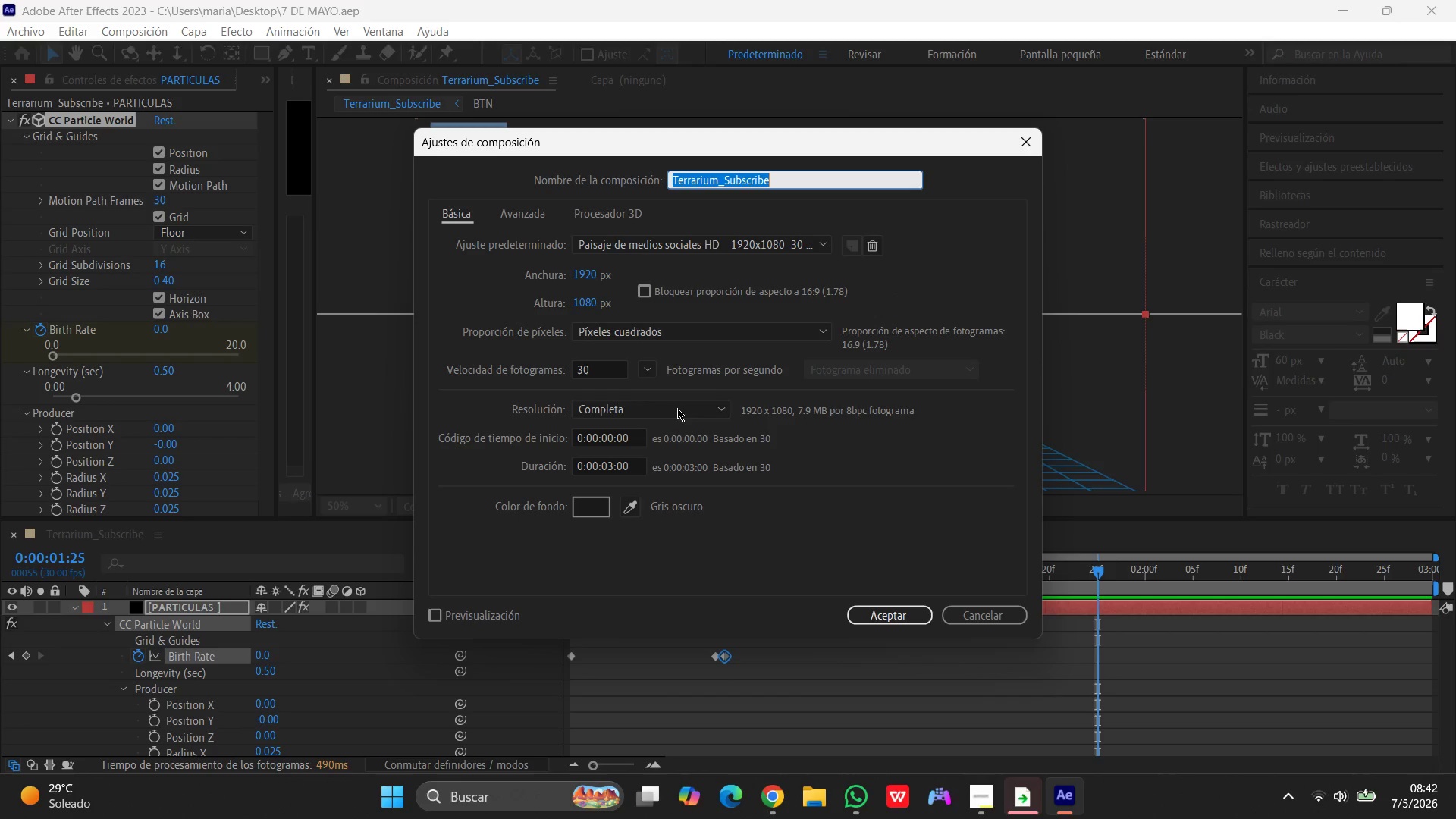 
left_click([884, 609])
 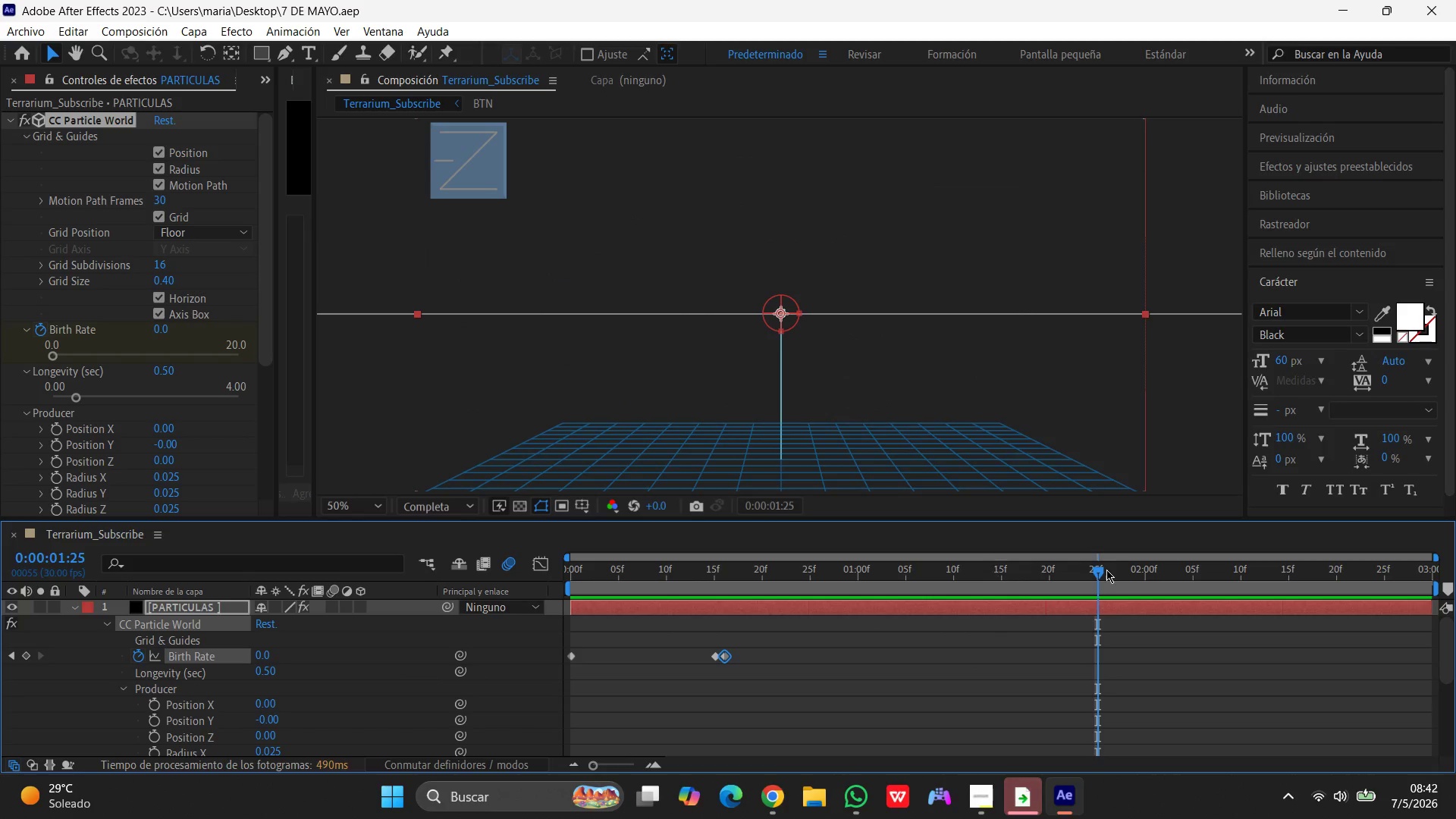 
left_click_drag(start_coordinate=[1103, 568], to_coordinate=[359, 541])
 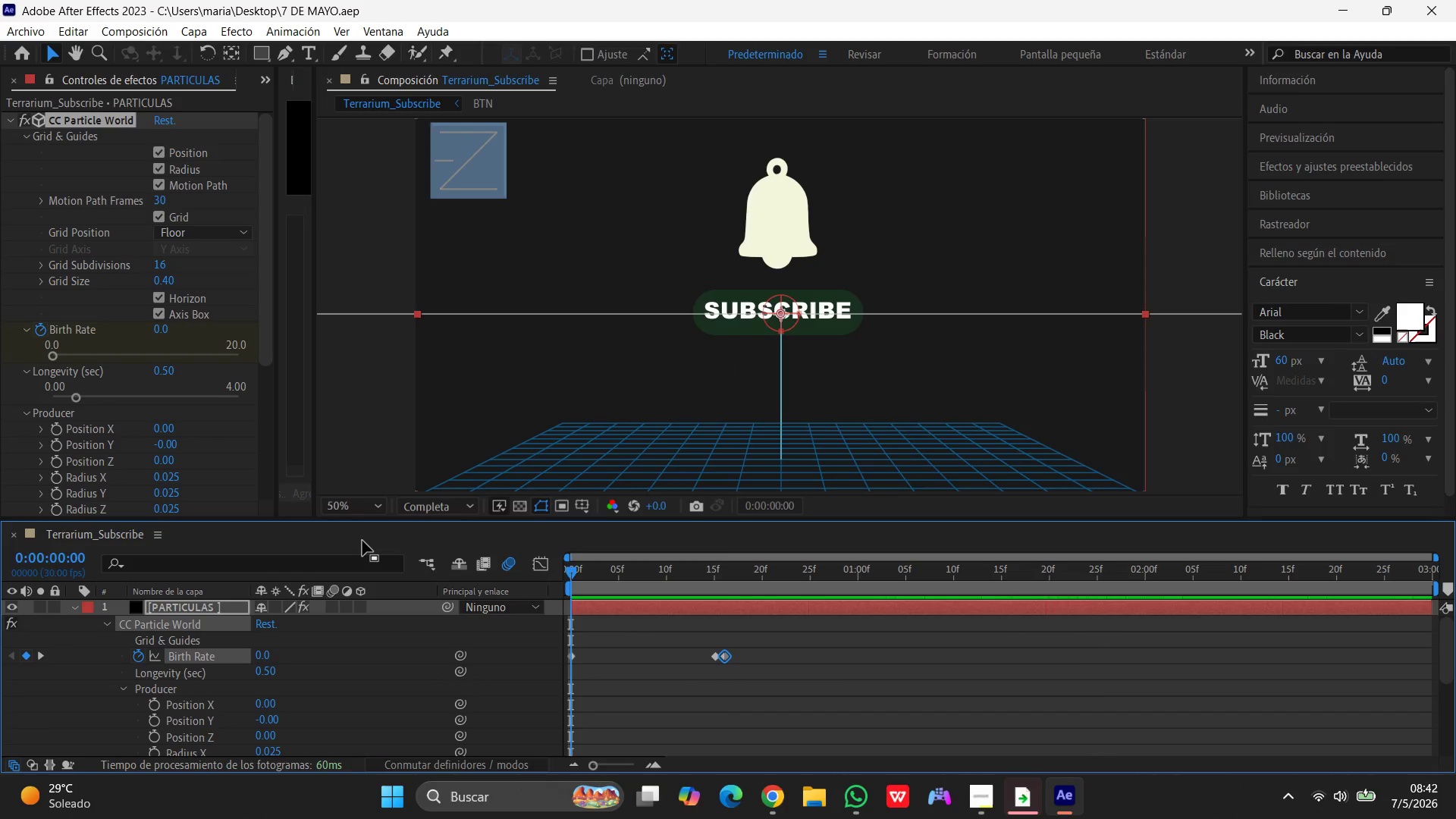 
key(CapsLock)
 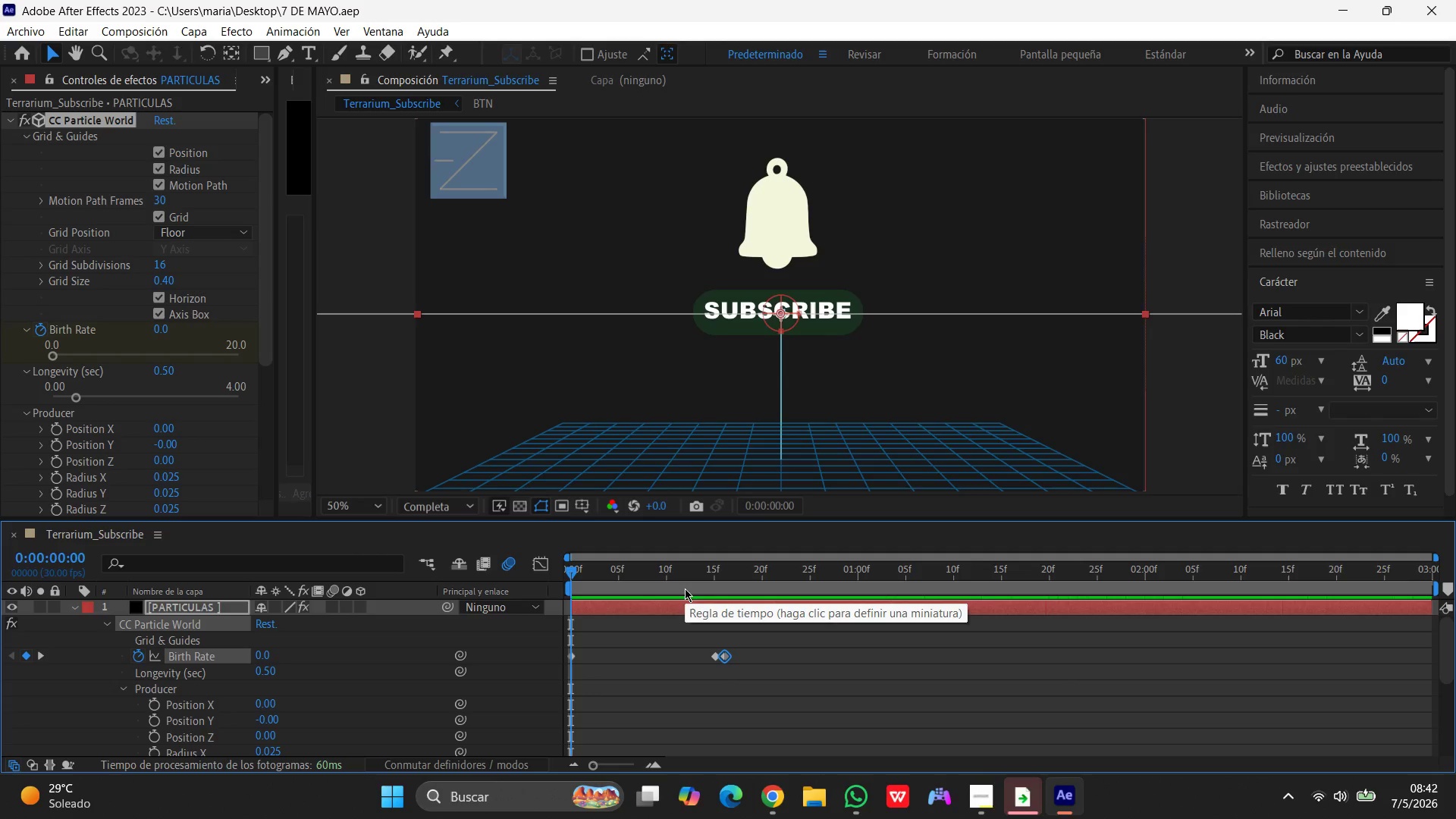 
key(0)
 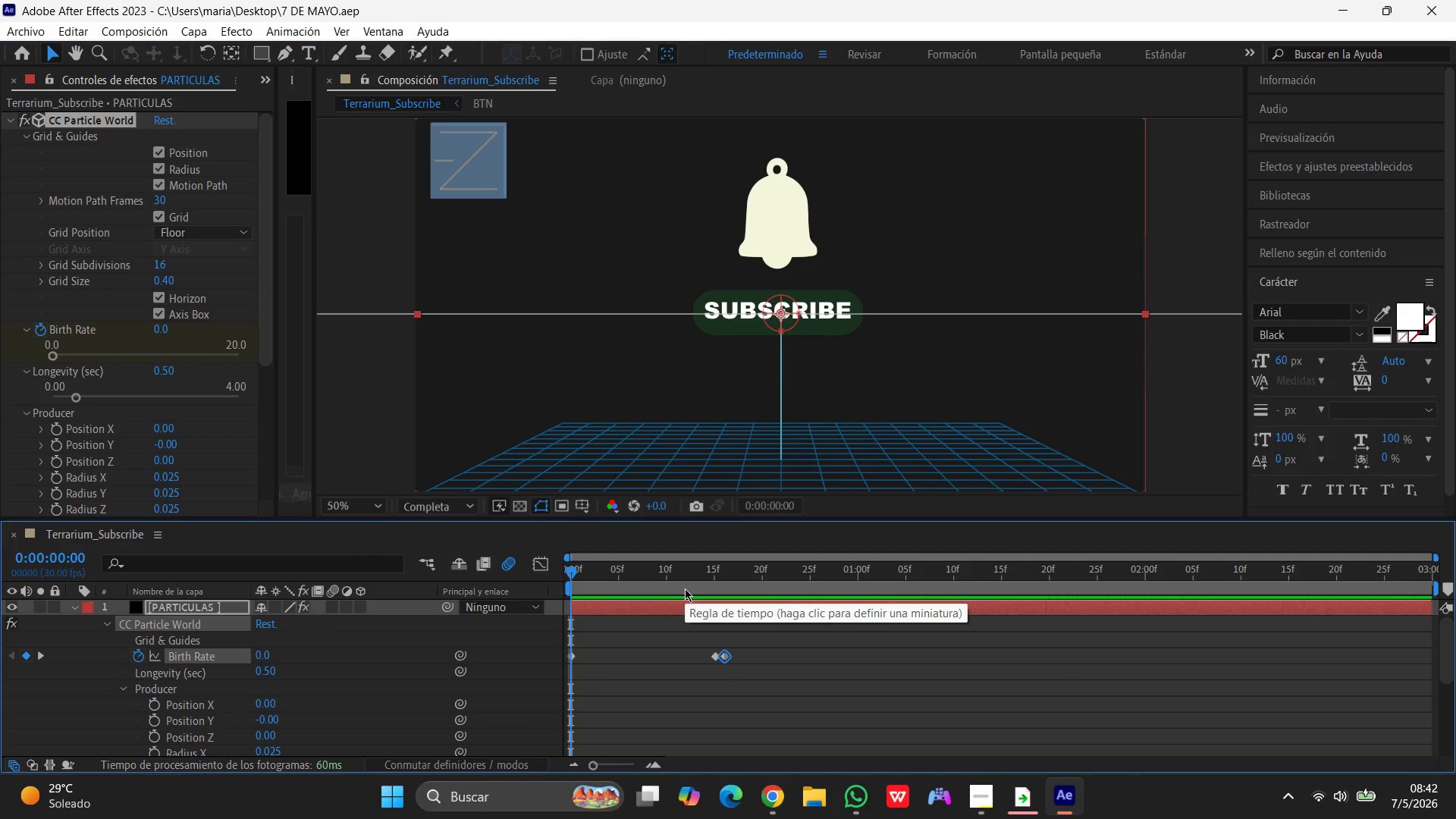 
key(Numpad0)
 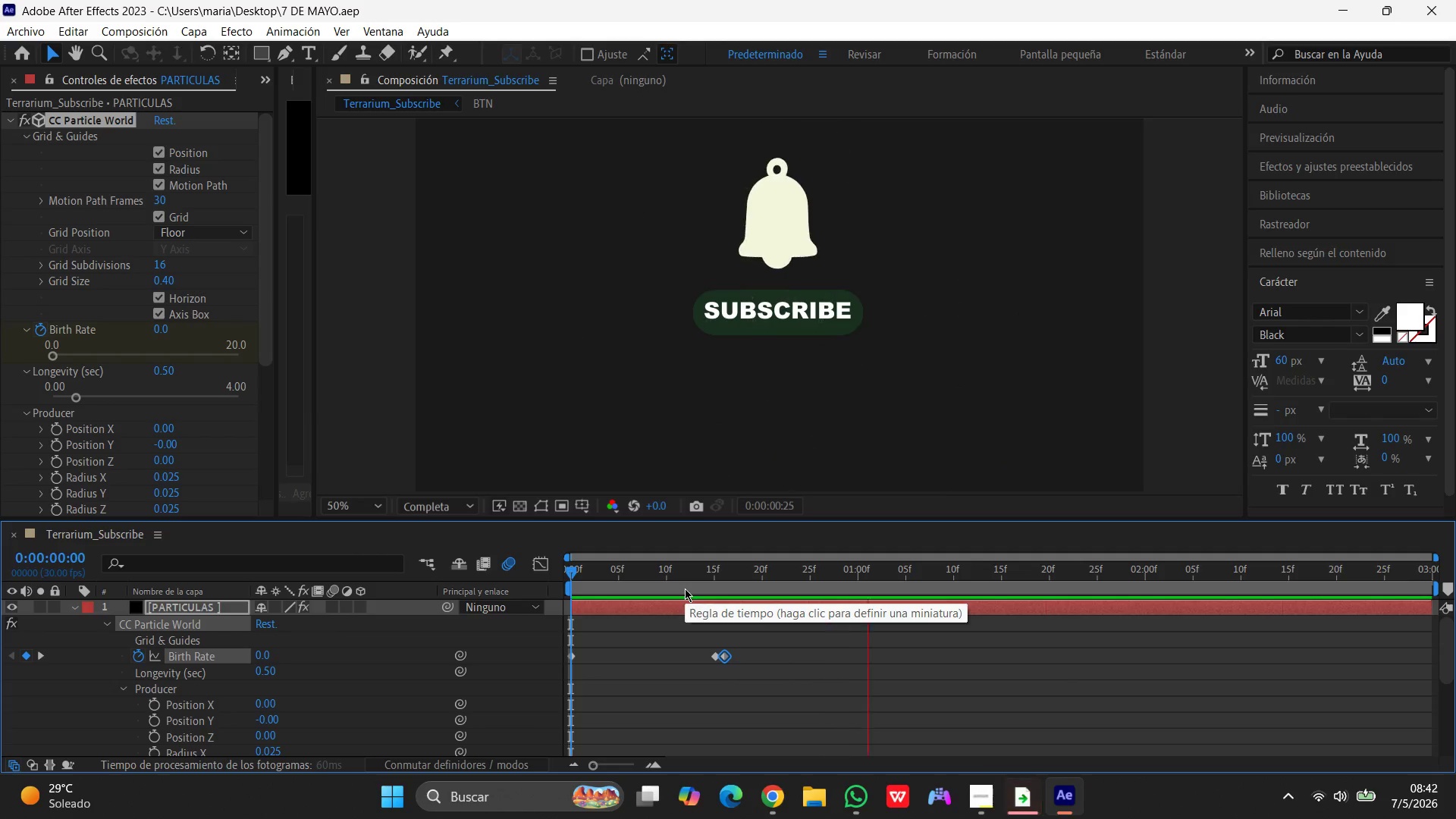 
key(Space)
 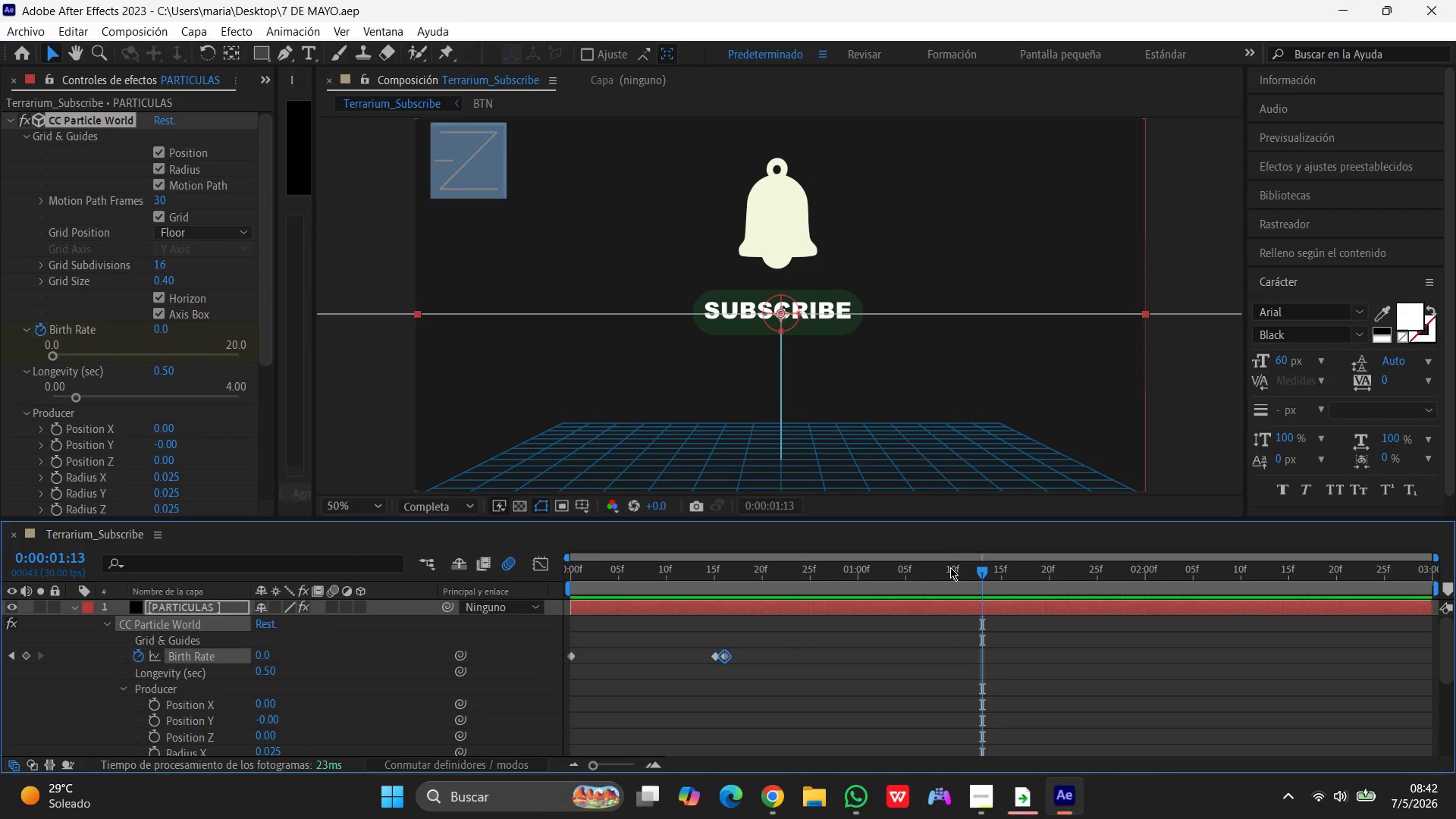 
left_click_drag(start_coordinate=[984, 573], to_coordinate=[268, 583])
 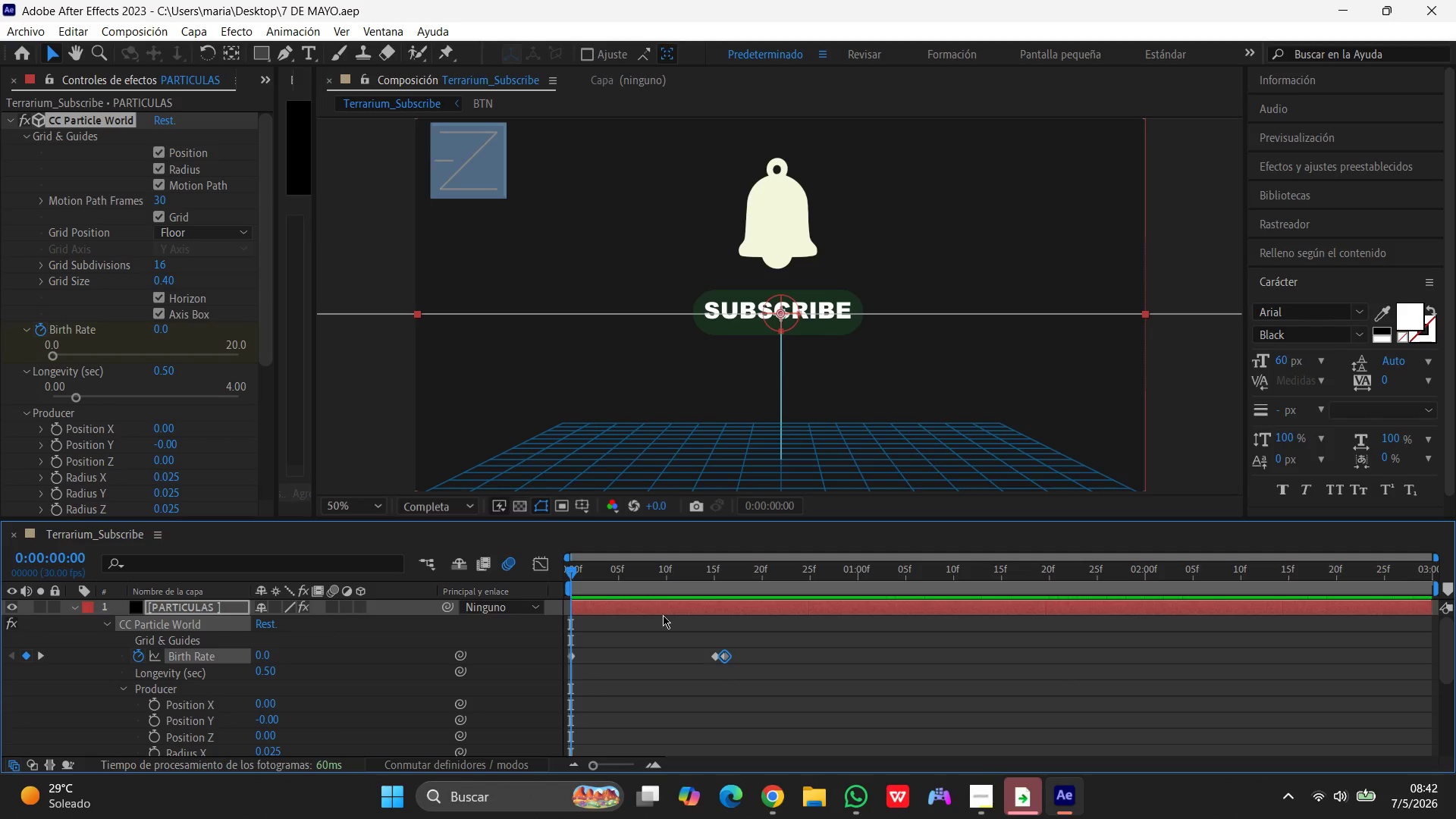 
wait(9.48)
 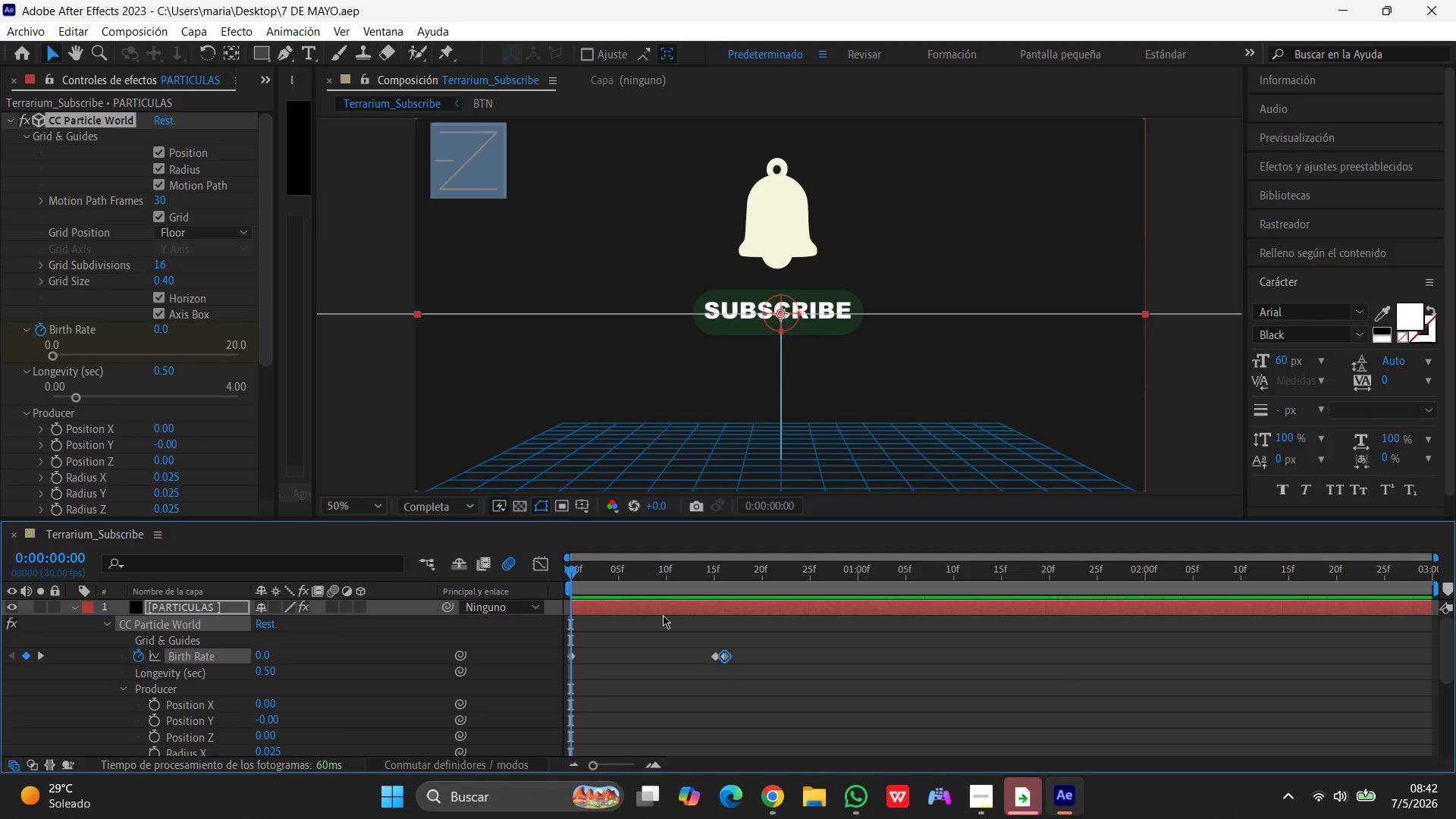 
left_click([777, 801])
 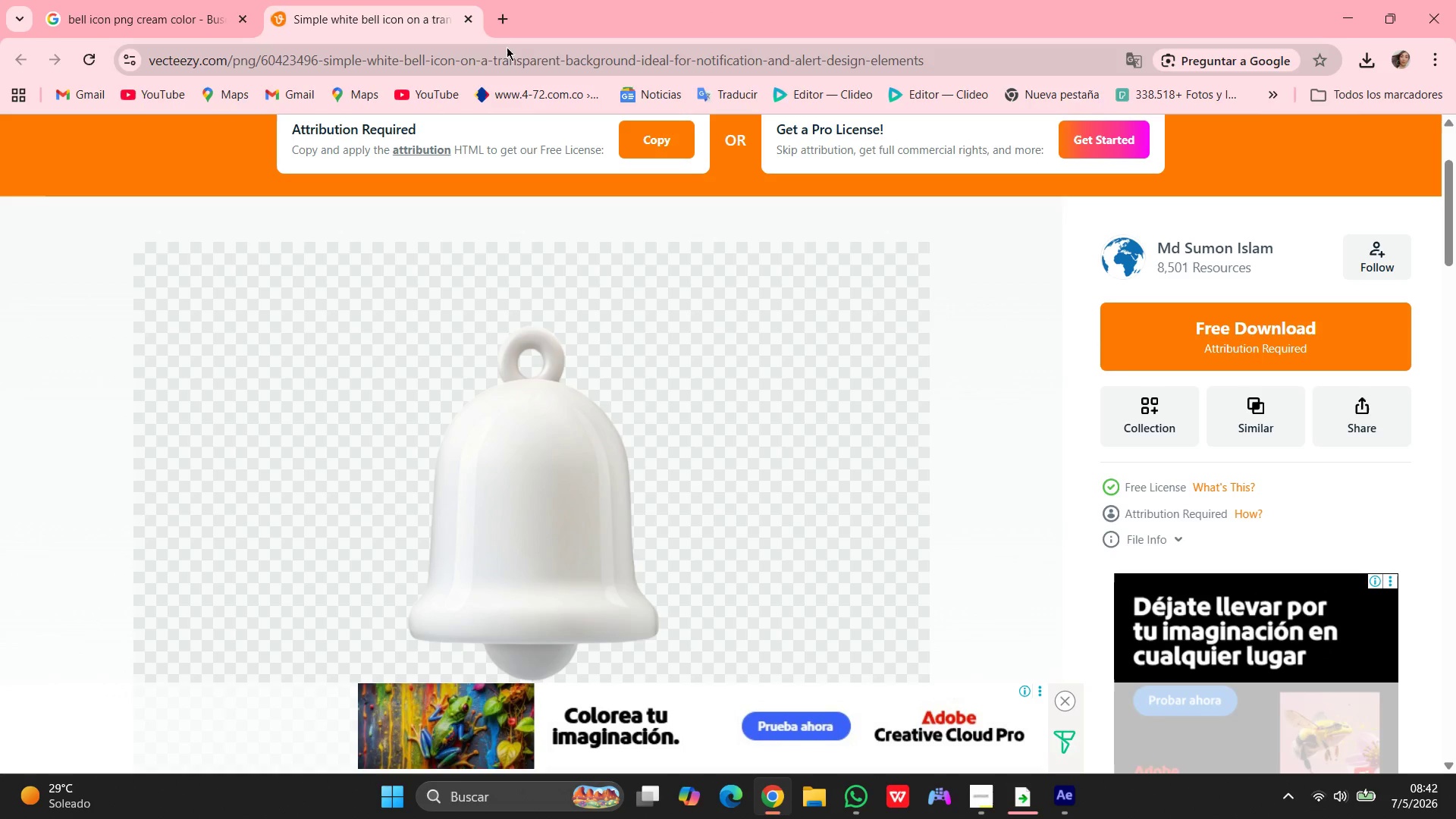 
left_click([497, 22])
 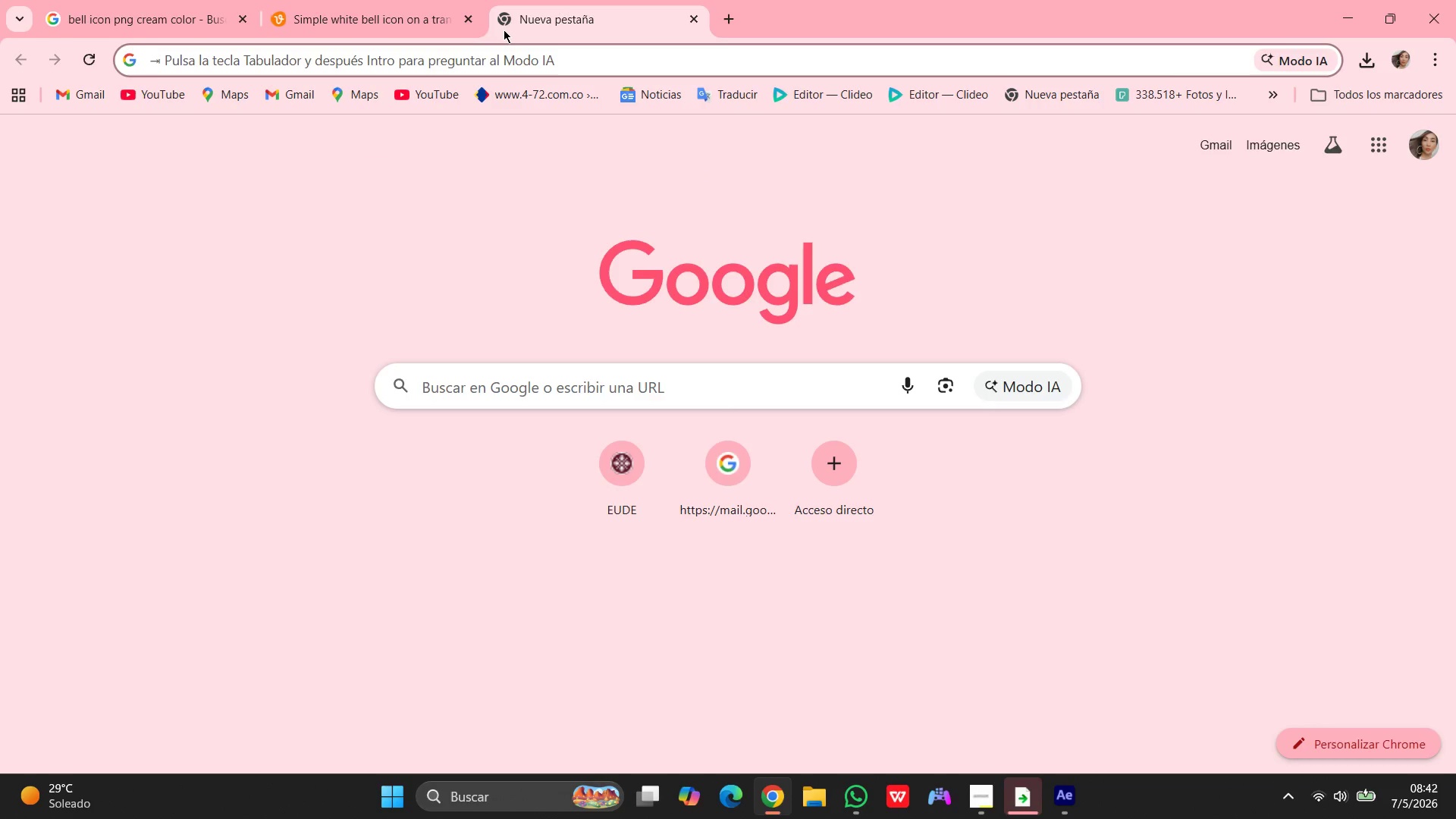 
type(pixabay udio)
 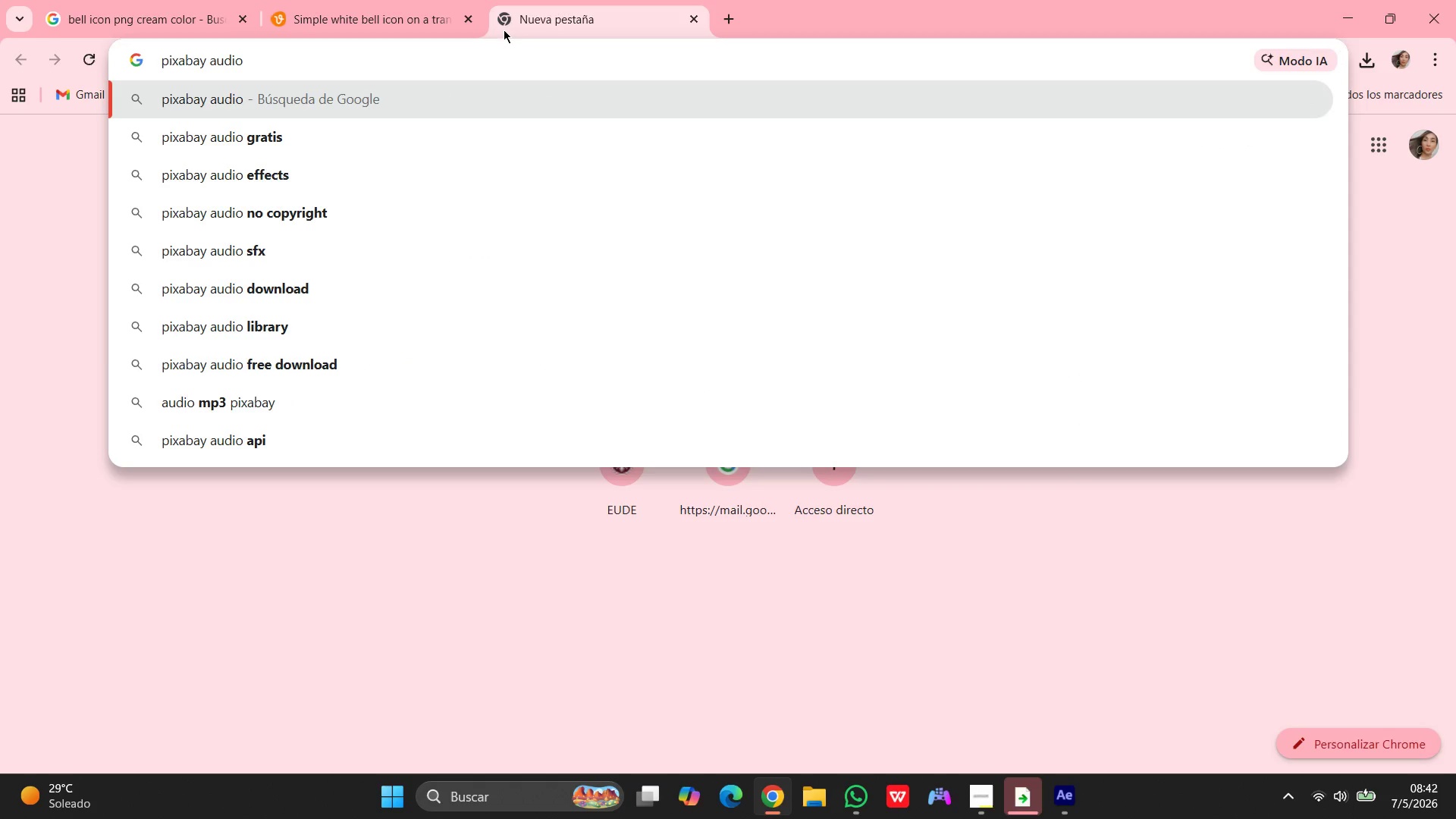 
key(Enter)
 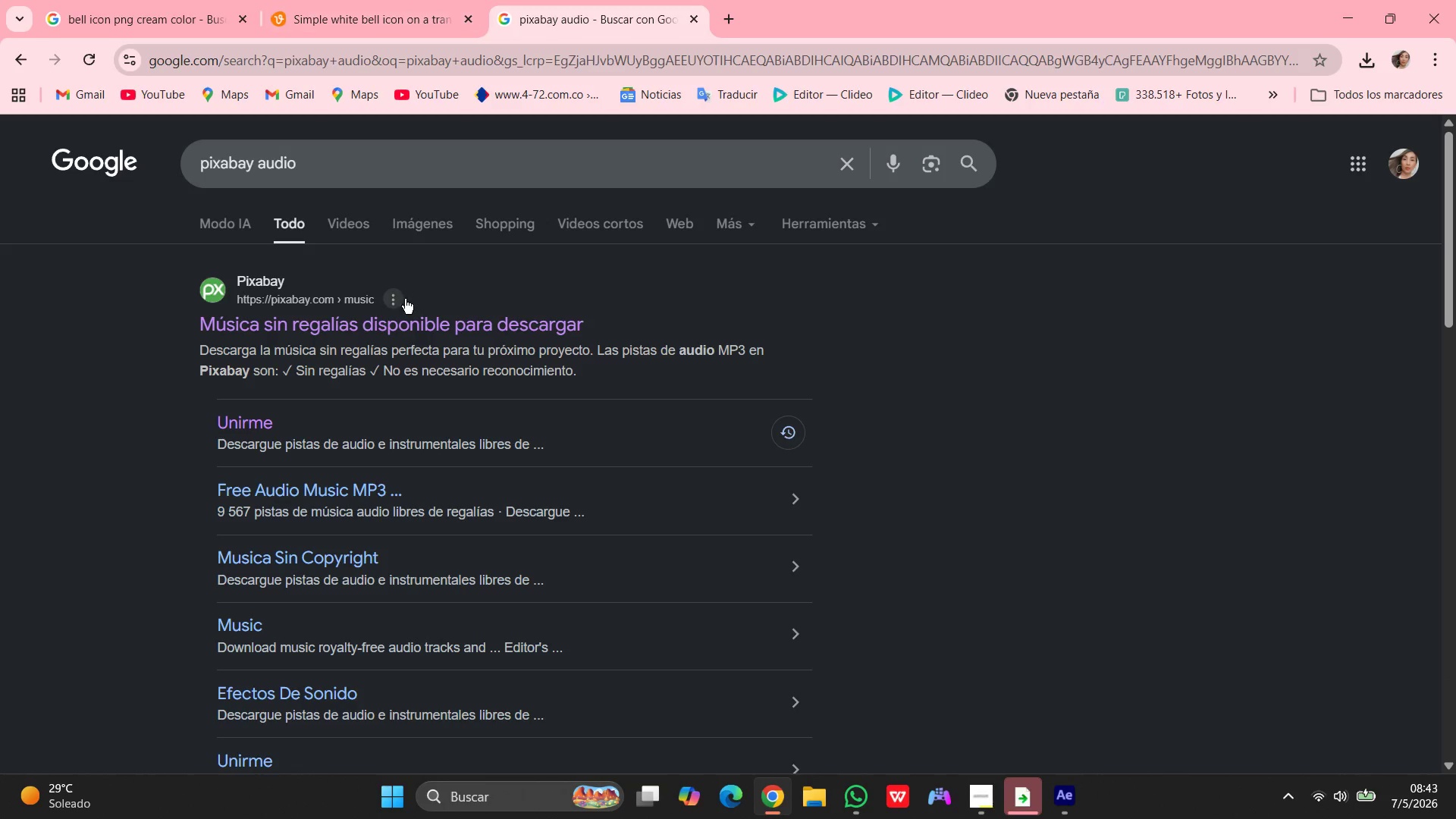 
left_click([397, 321])
 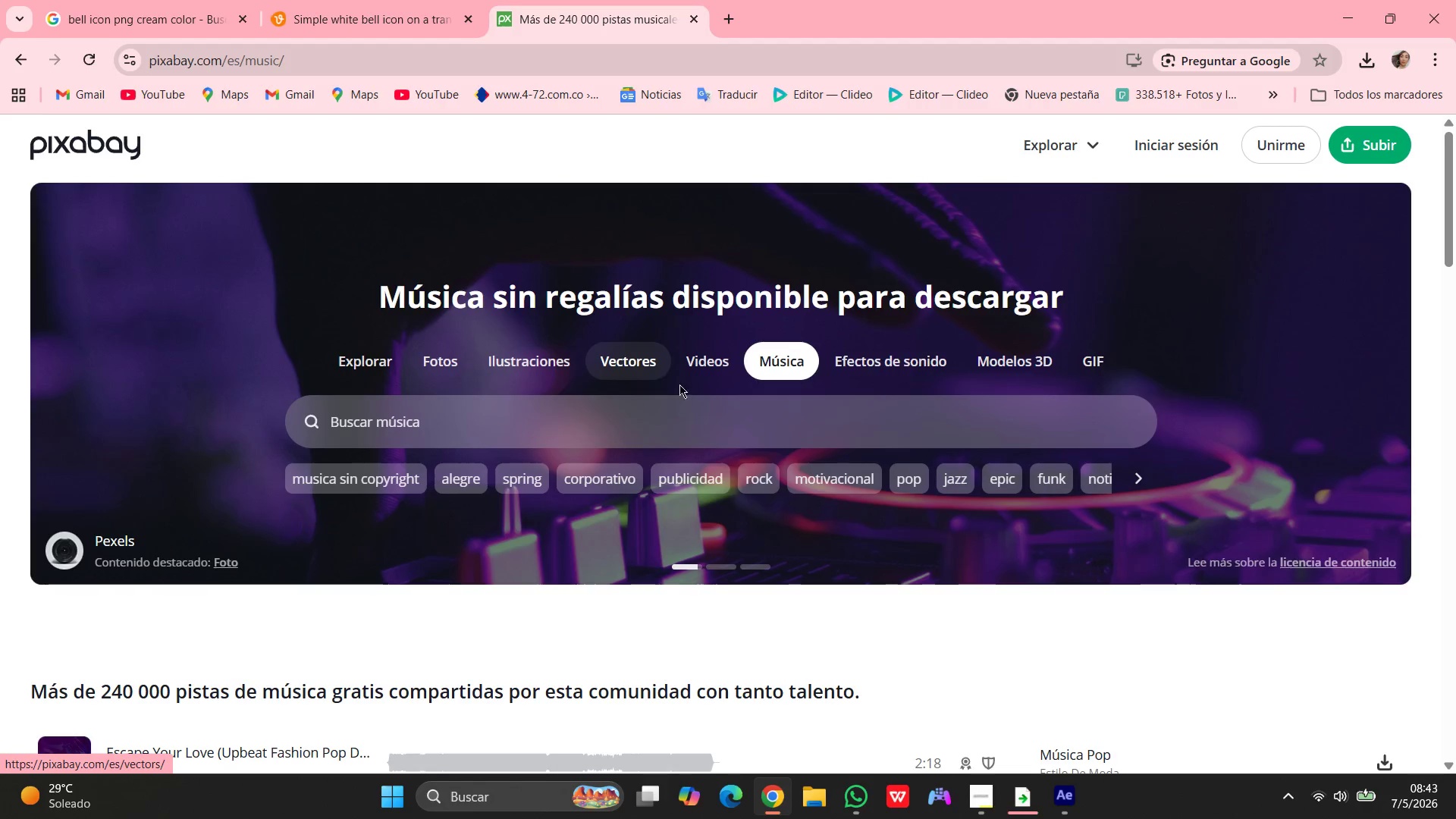 
wait(5.31)
 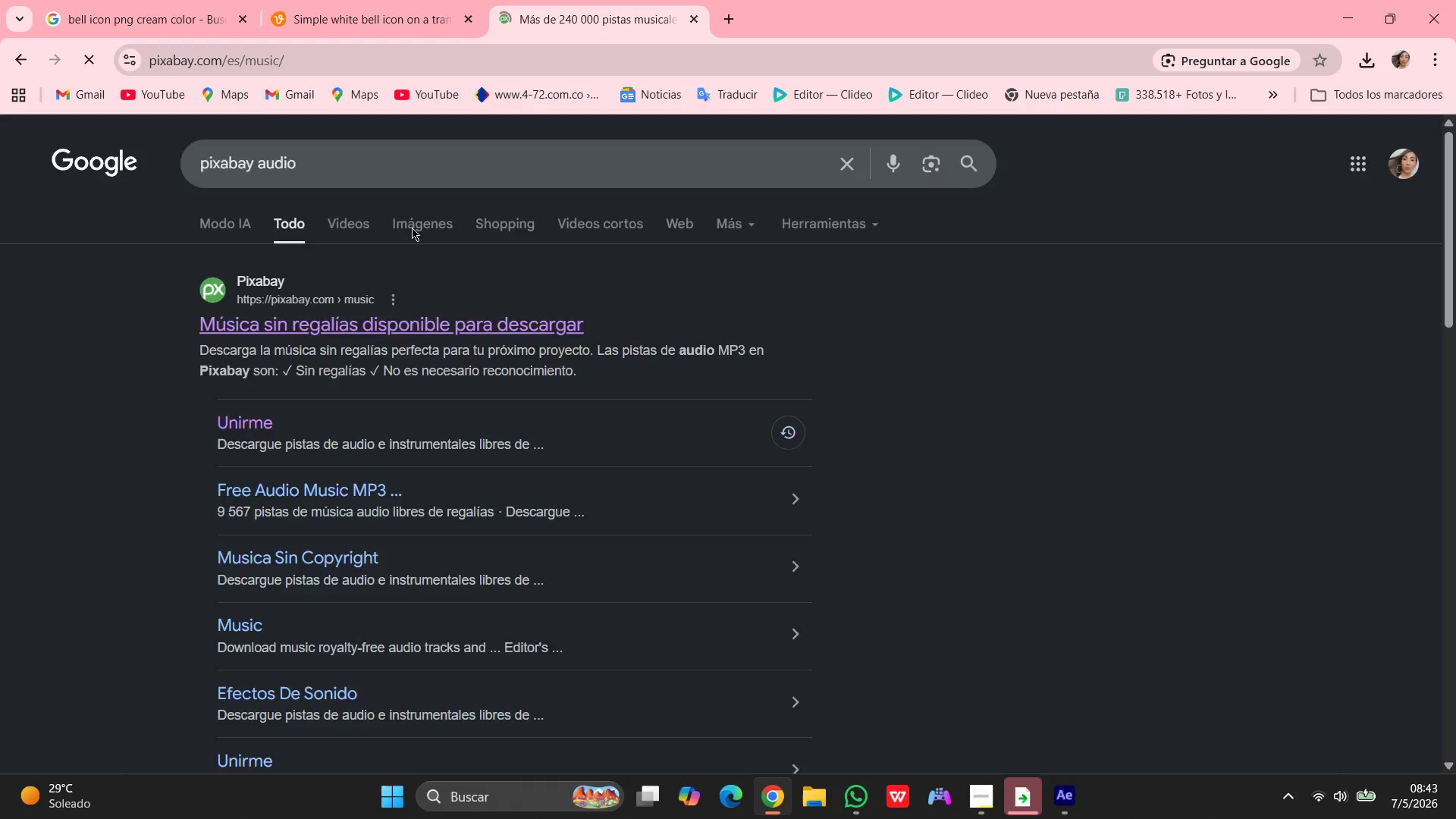 
left_click([856, 805])
 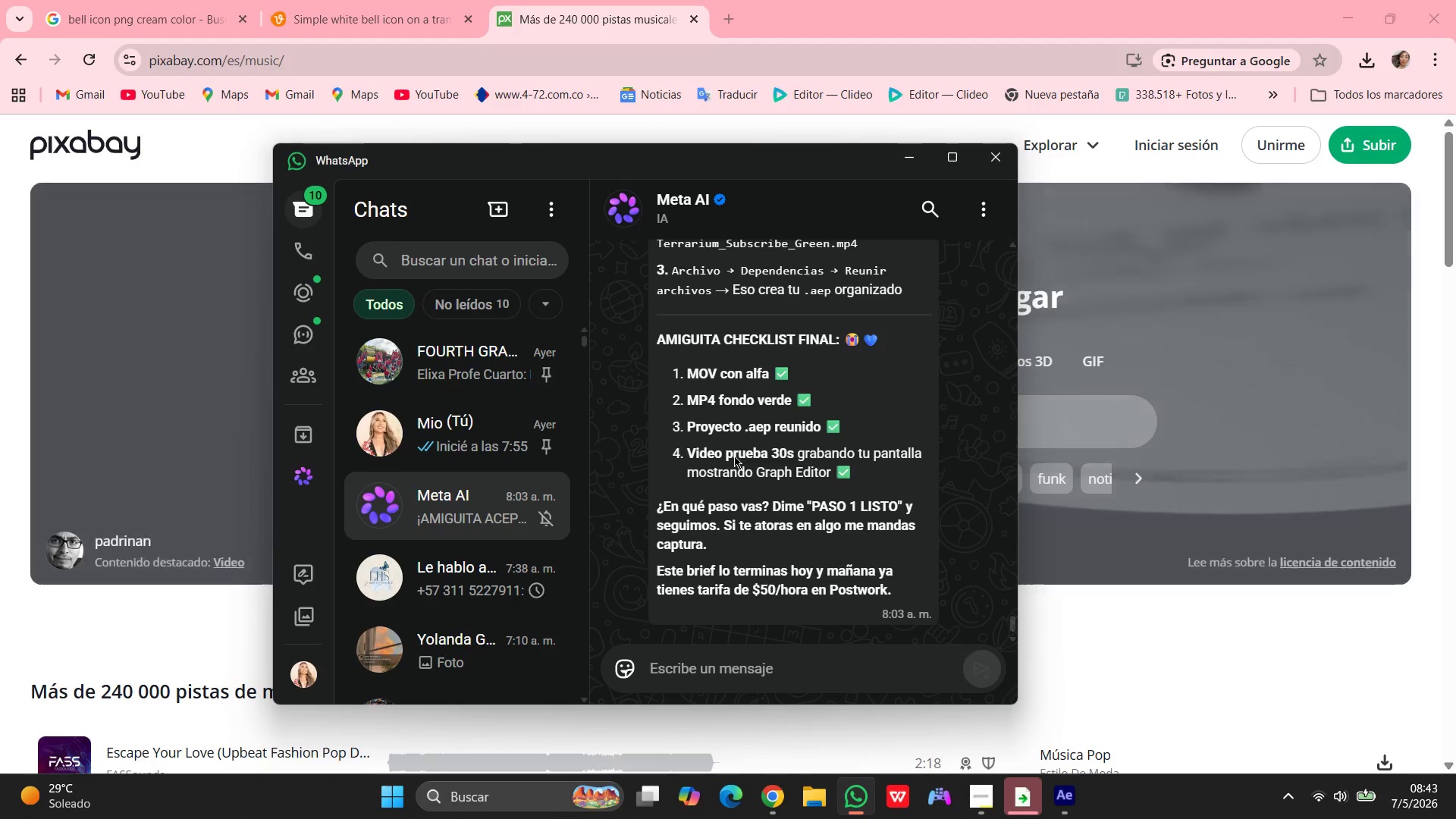 
scroll: coordinate [734, 444], scroll_direction: up, amount: 21.0
 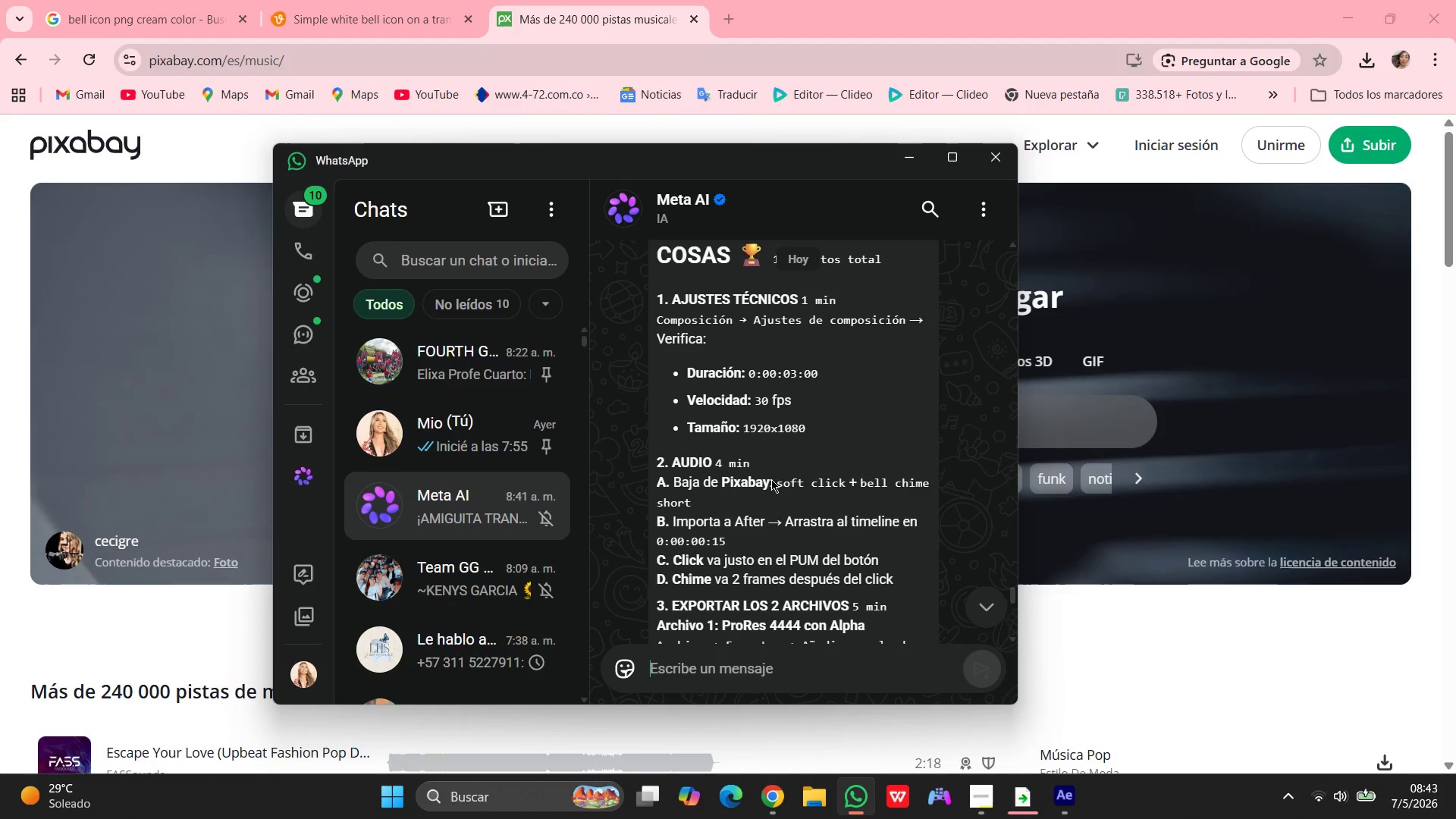 
left_click_drag(start_coordinate=[779, 487], to_coordinate=[941, 500])
 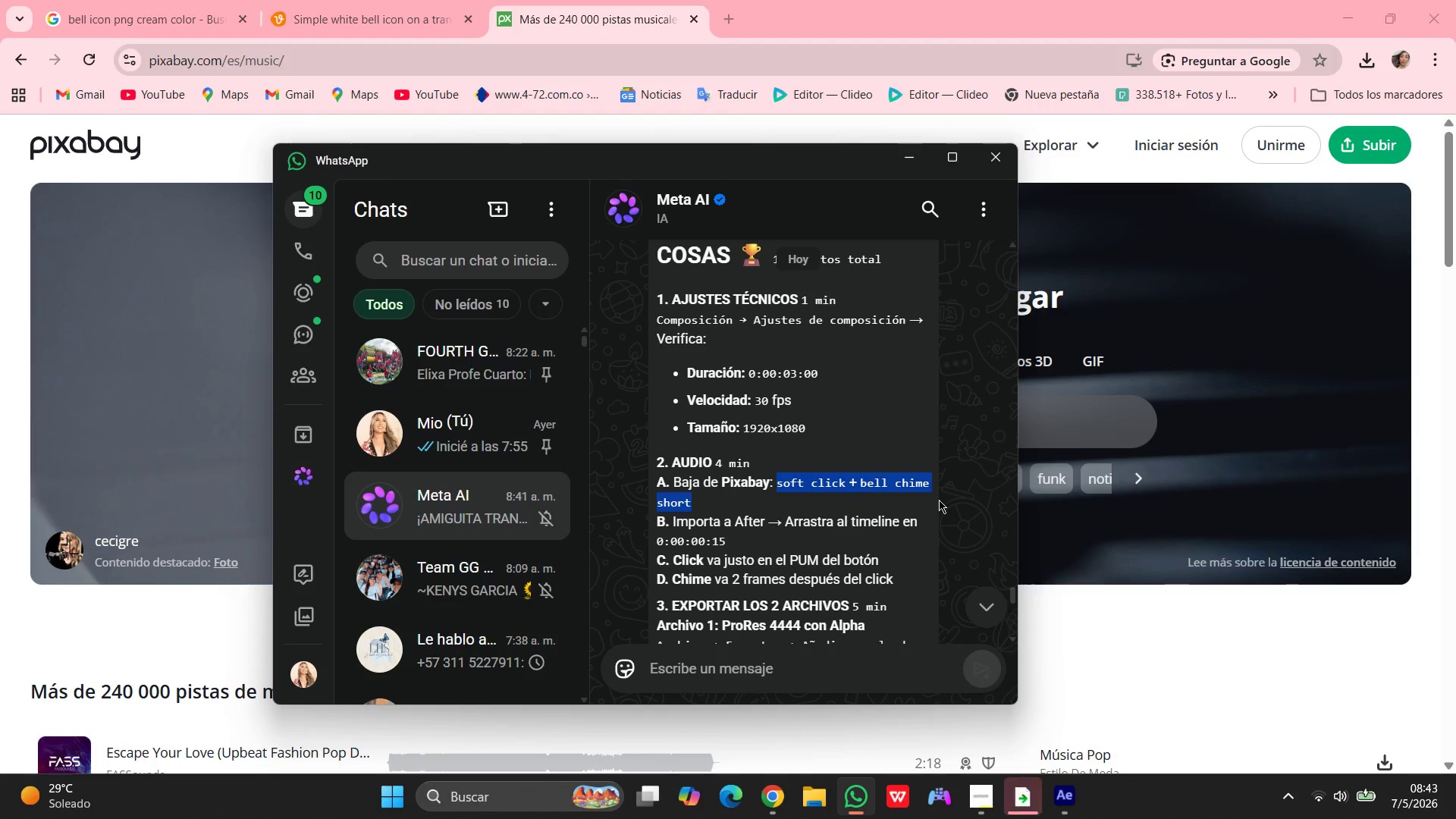 
key(Control+C)
 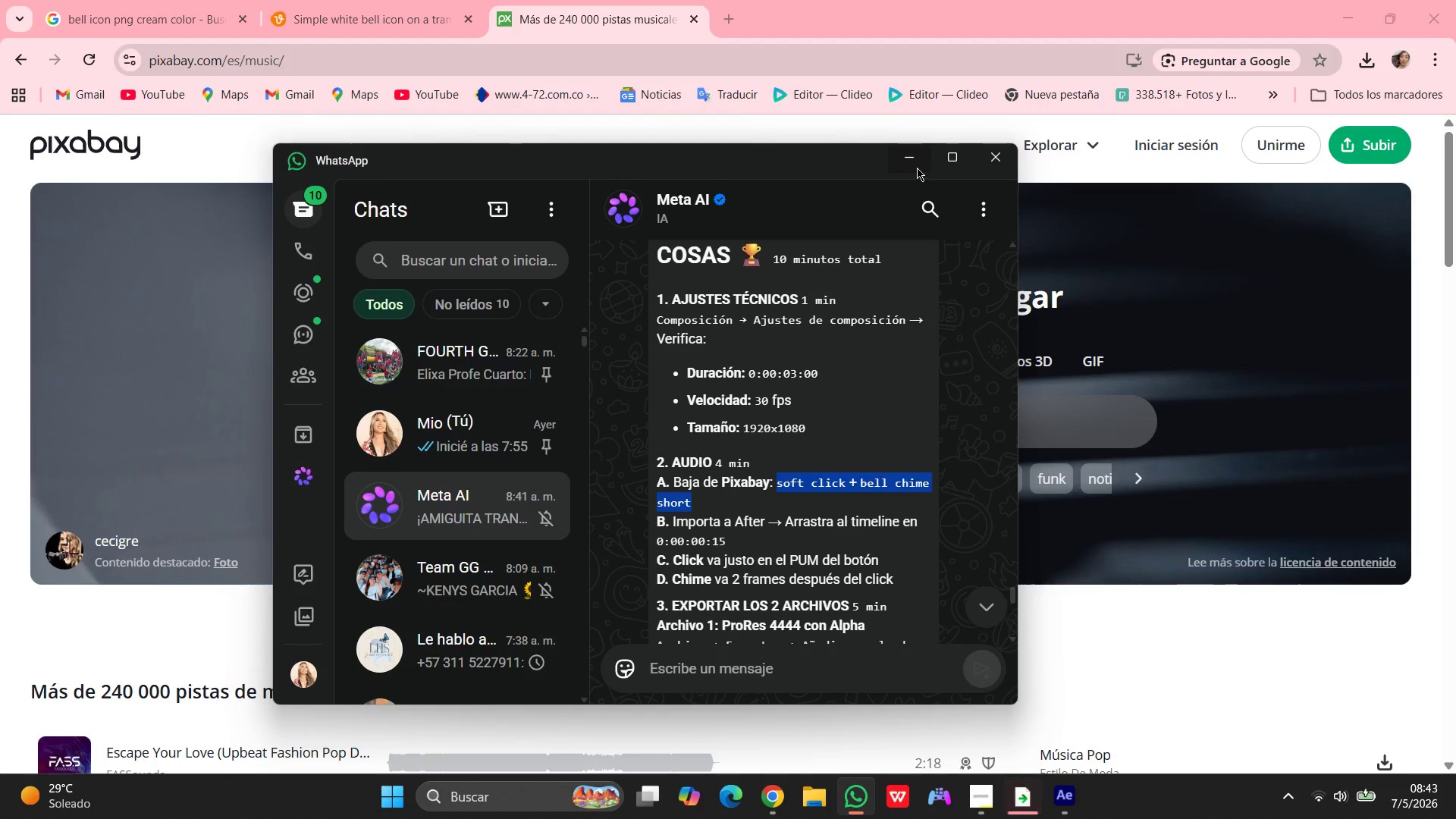 
left_click([917, 168])
 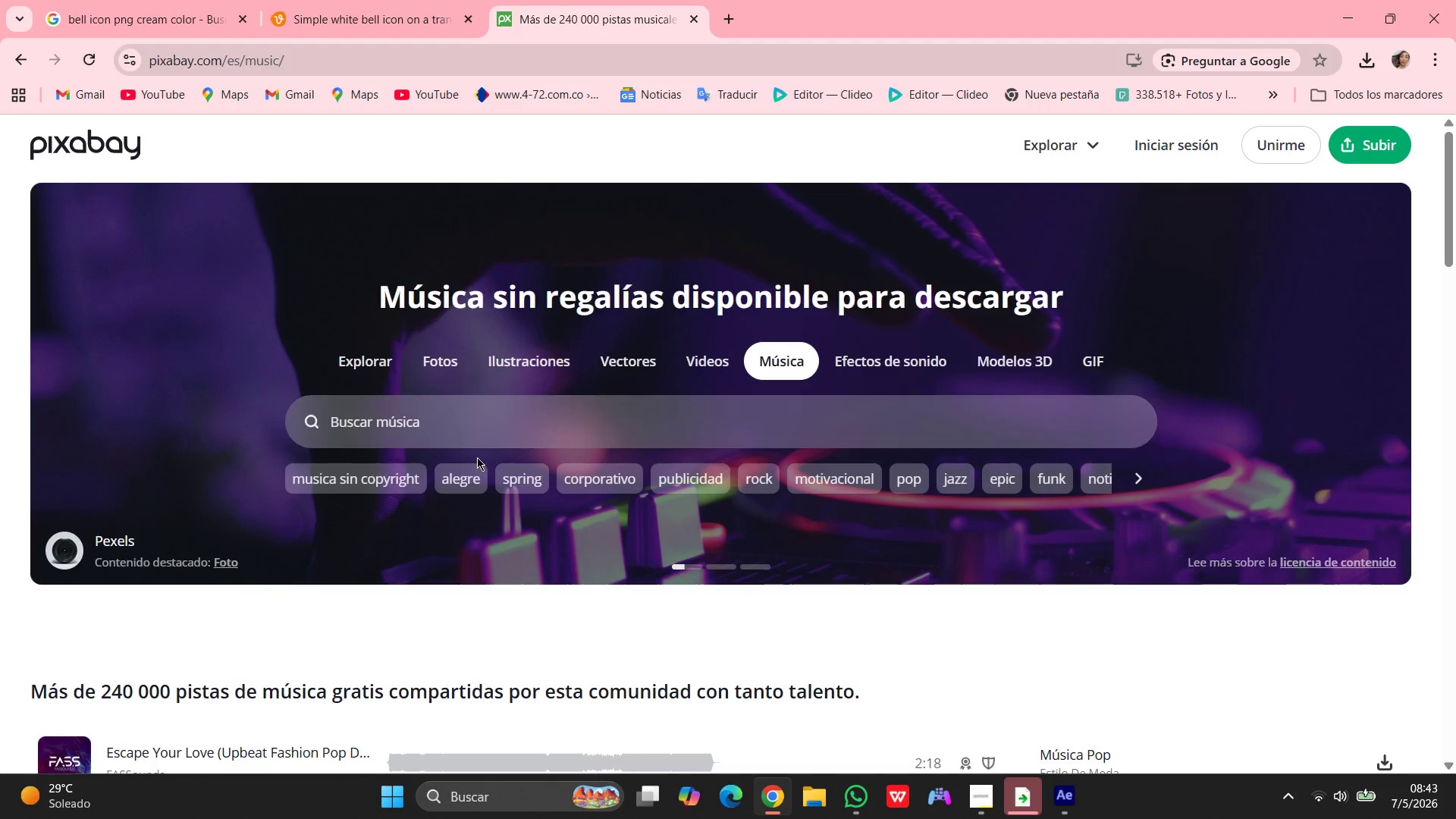 
left_click([475, 425])
 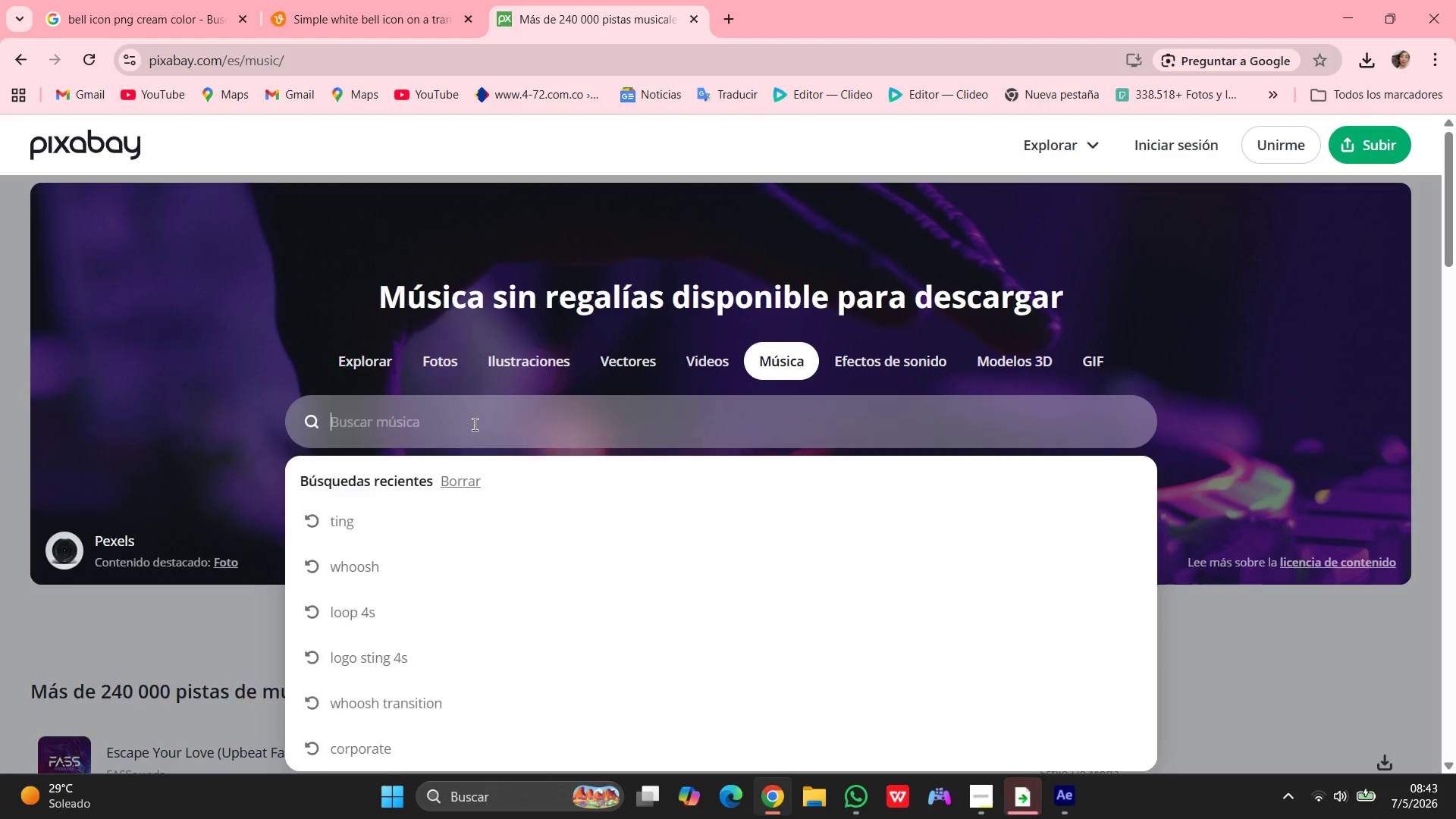 
key(Control+V)
 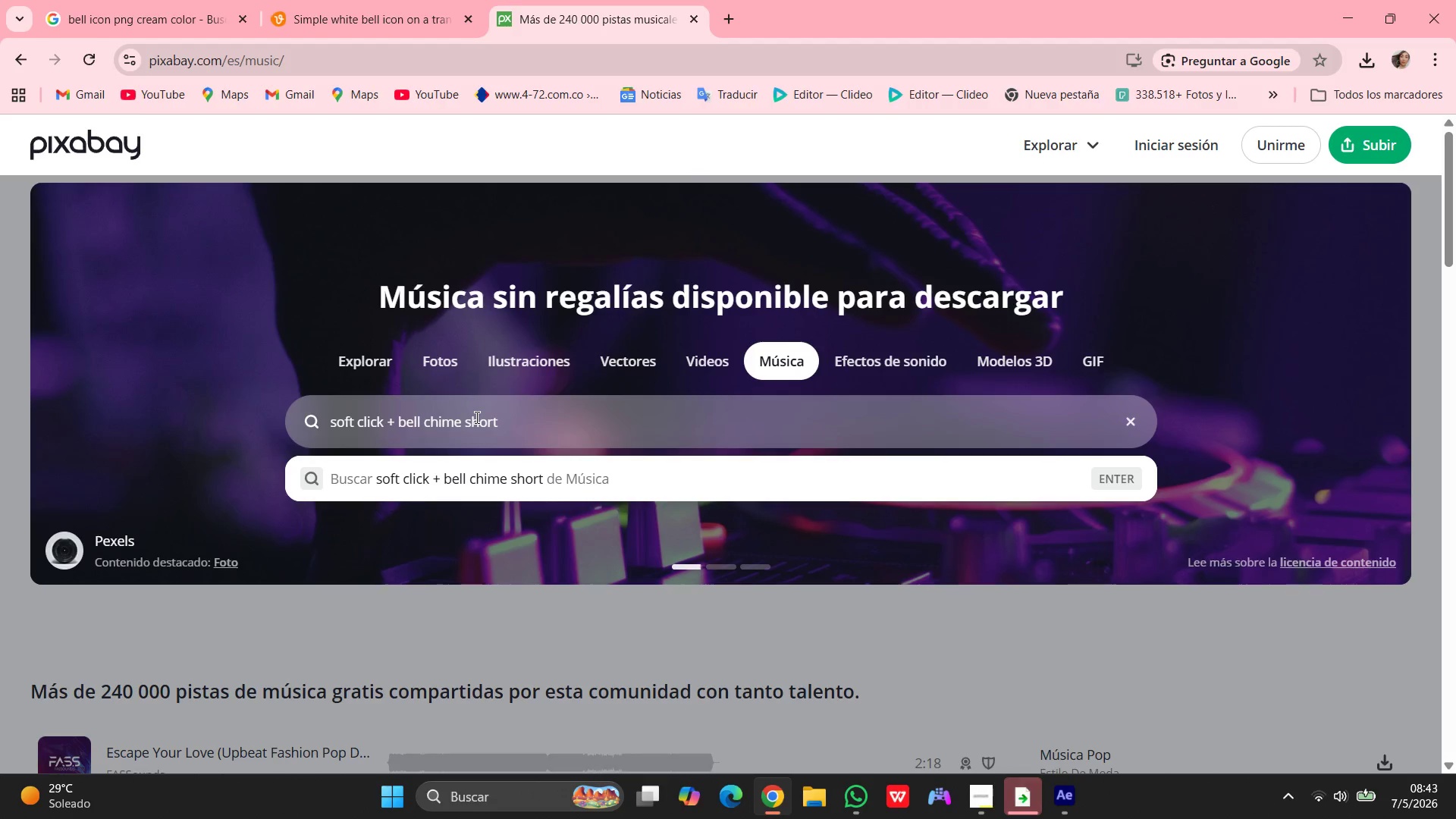 
key(Enter)
 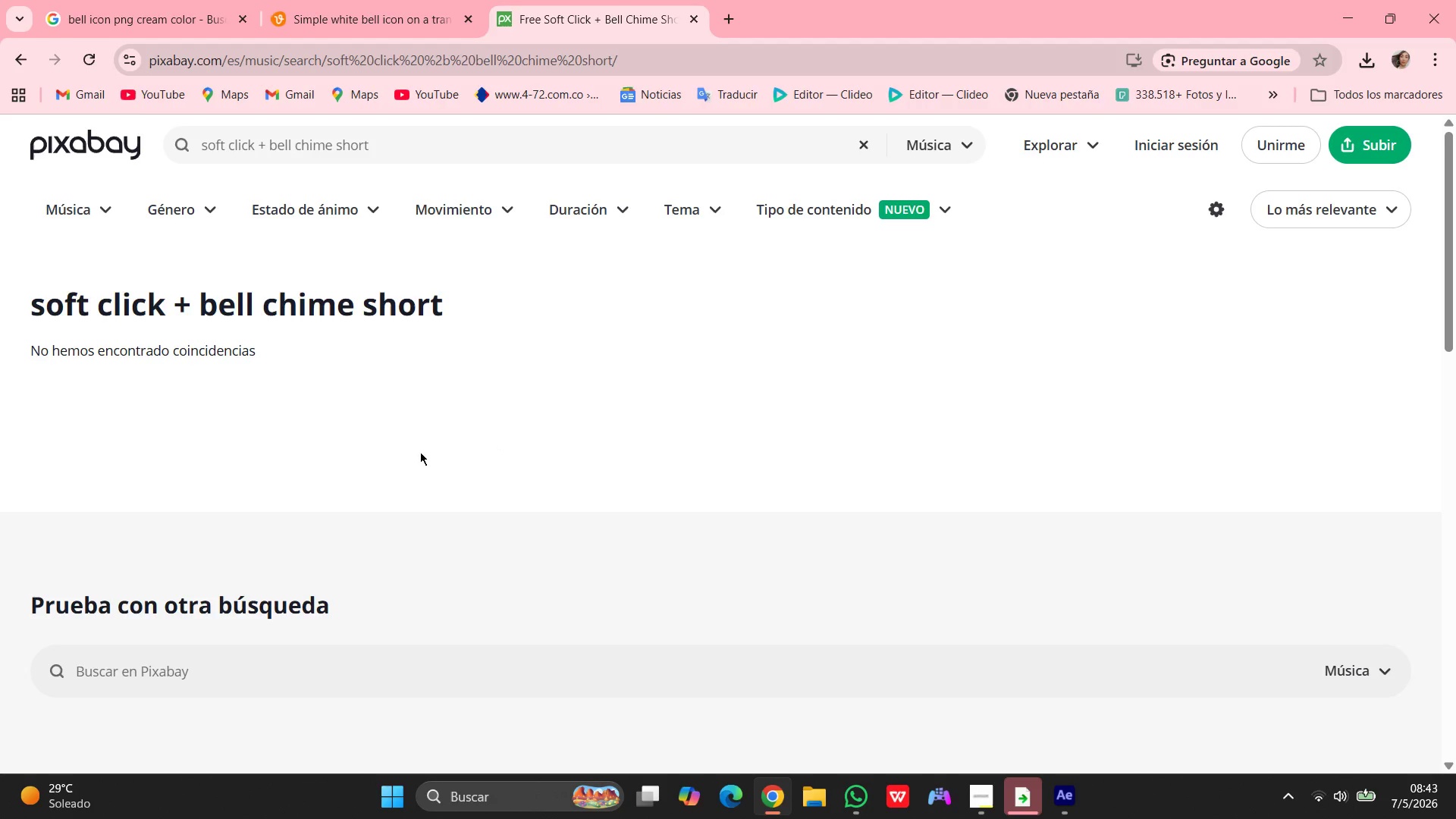 
left_click_drag(start_coordinate=[401, 136], to_coordinate=[256, 146])
 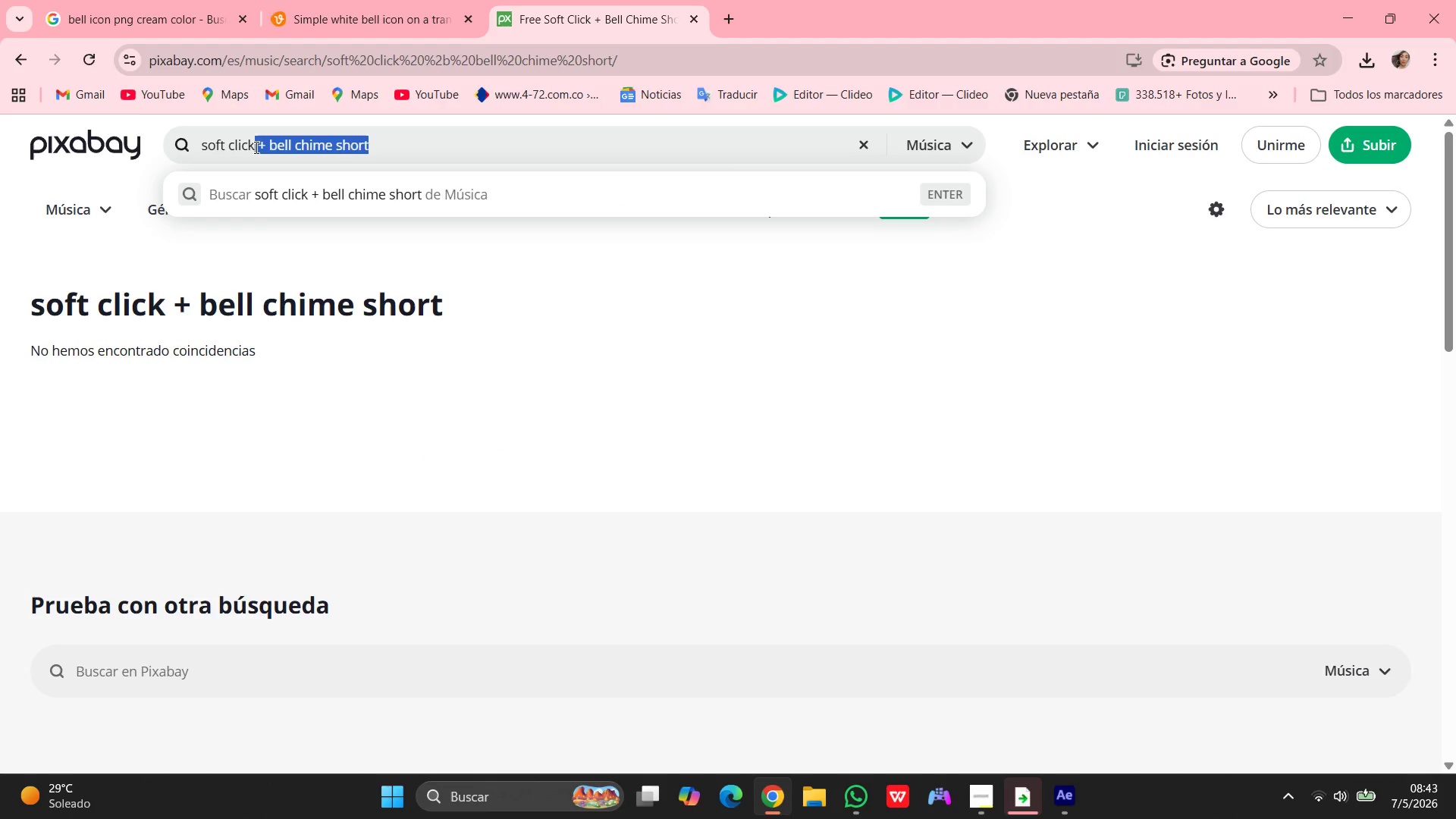 
key(Backspace)
 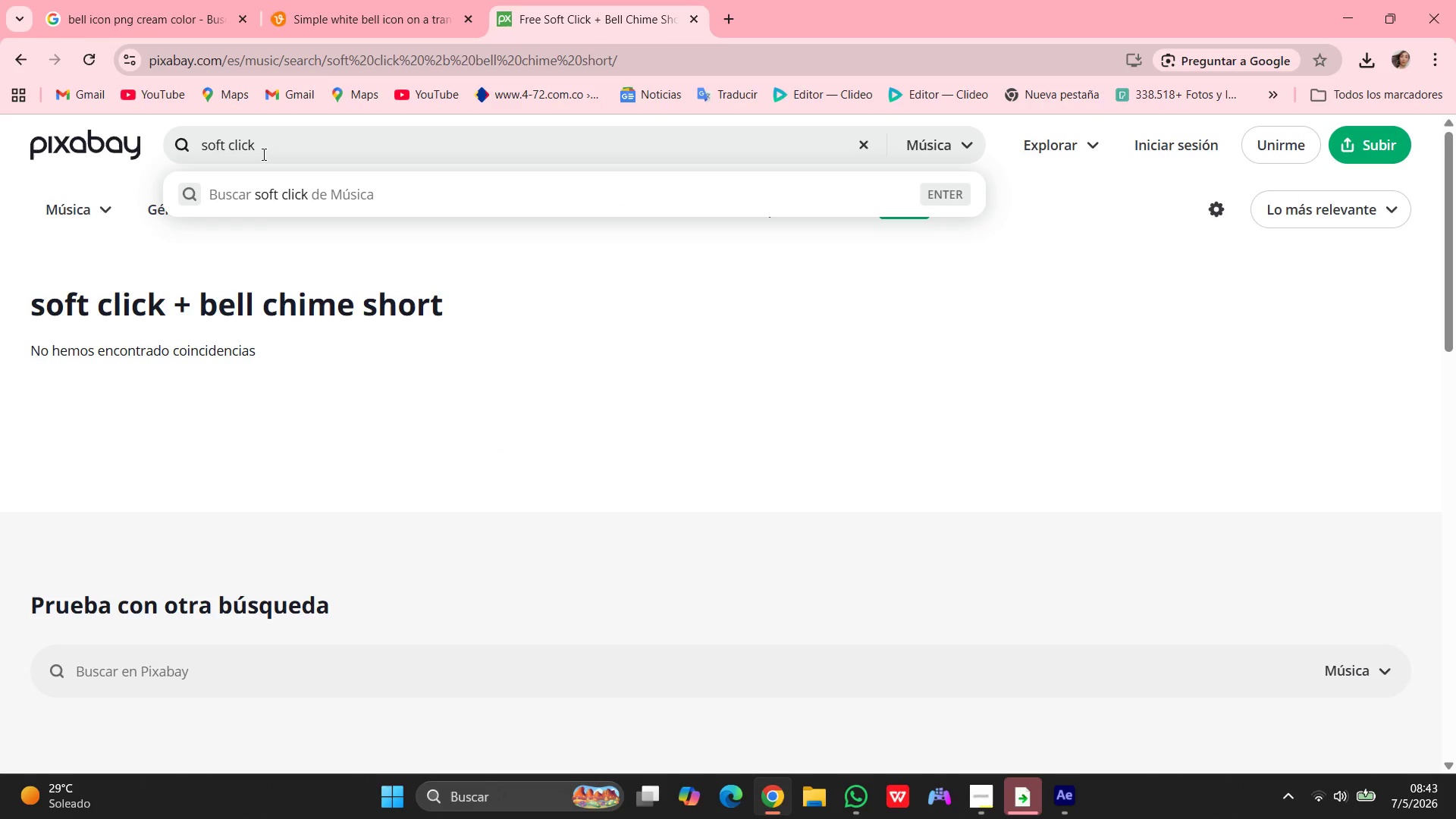 
key(Enter)
 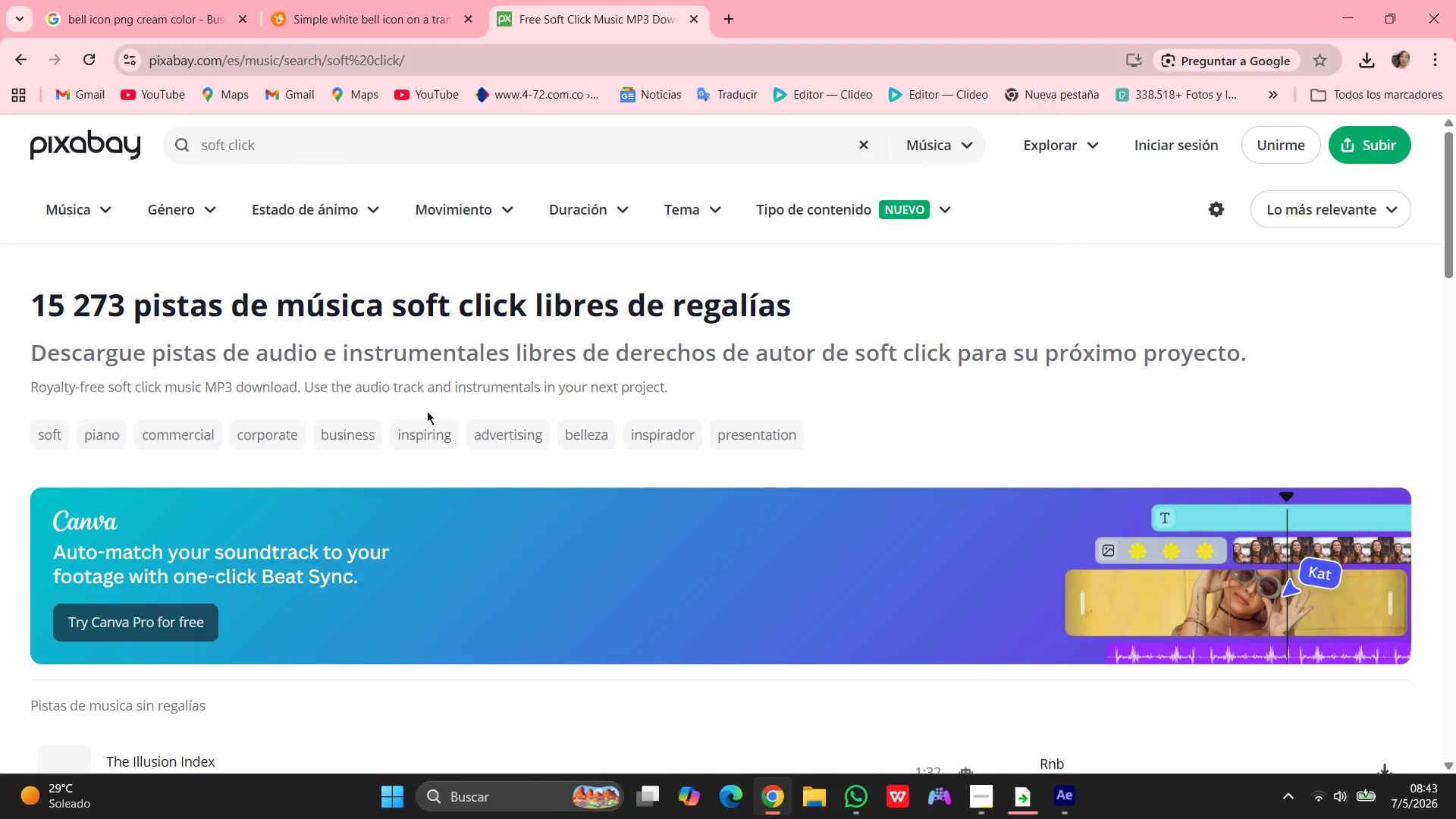 
scroll: coordinate [416, 442], scroll_direction: down, amount: 7.0
 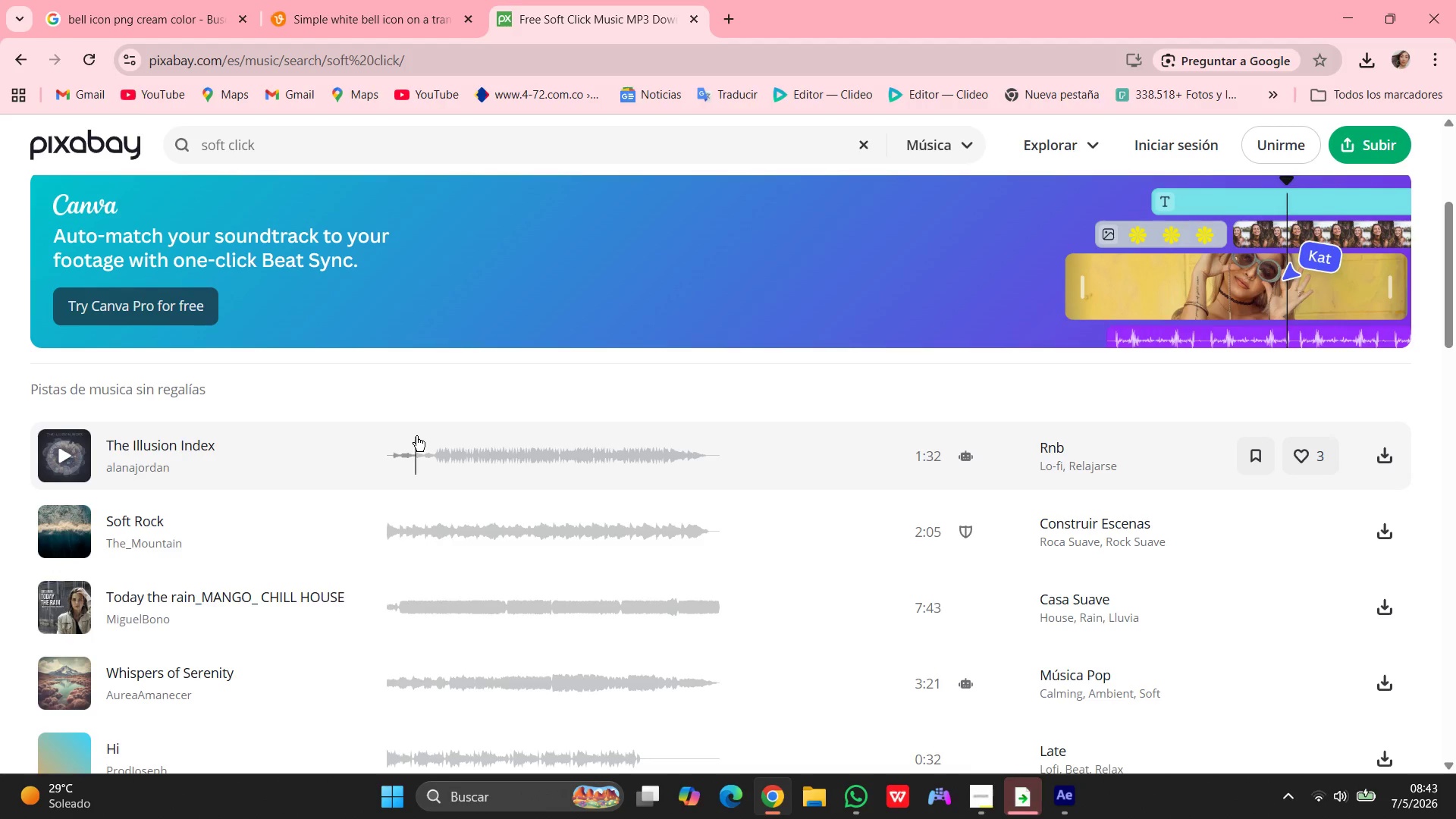 
wait(19.56)
 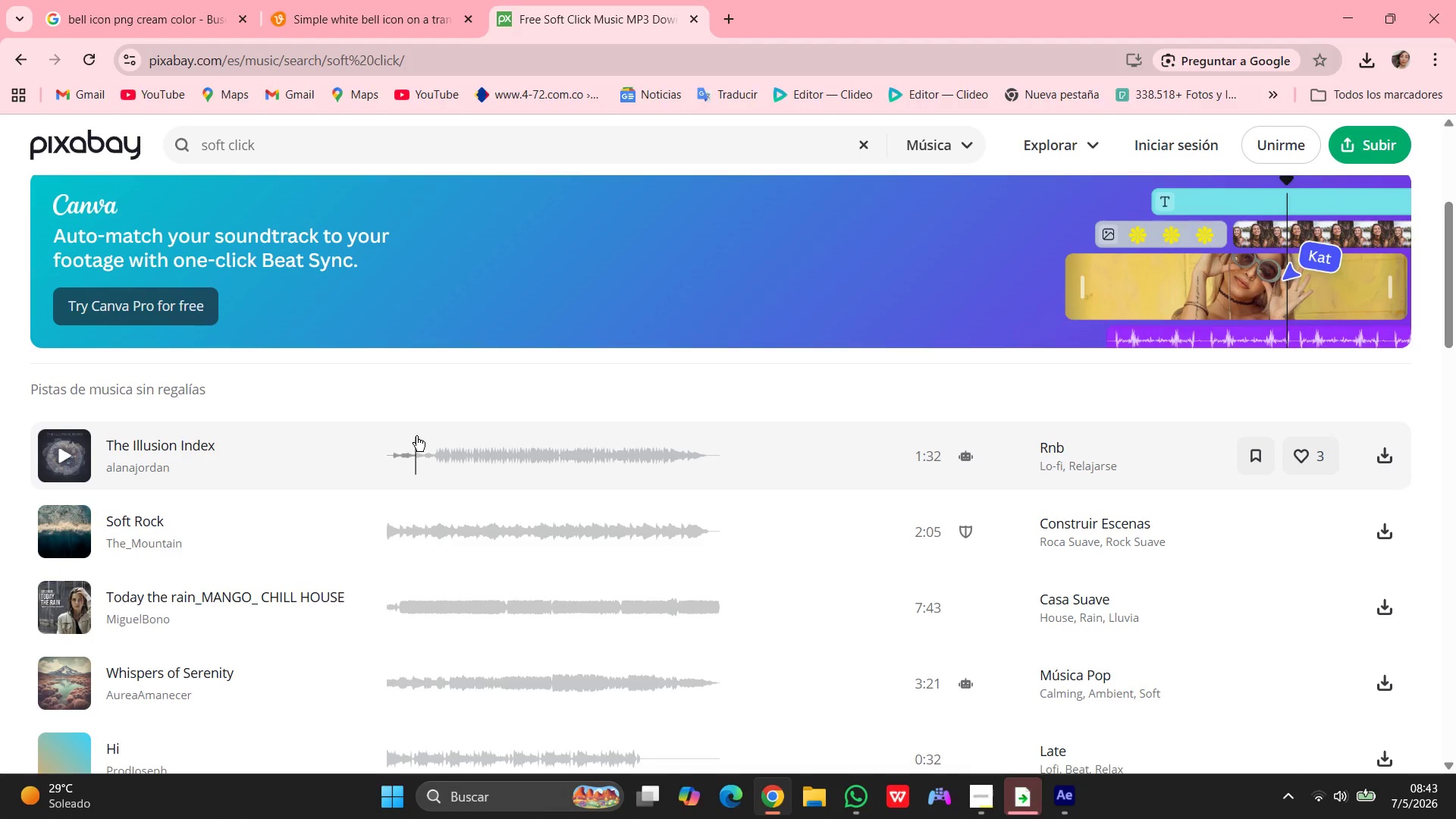 
scroll: coordinate [362, 450], scroll_direction: down, amount: 6.0
 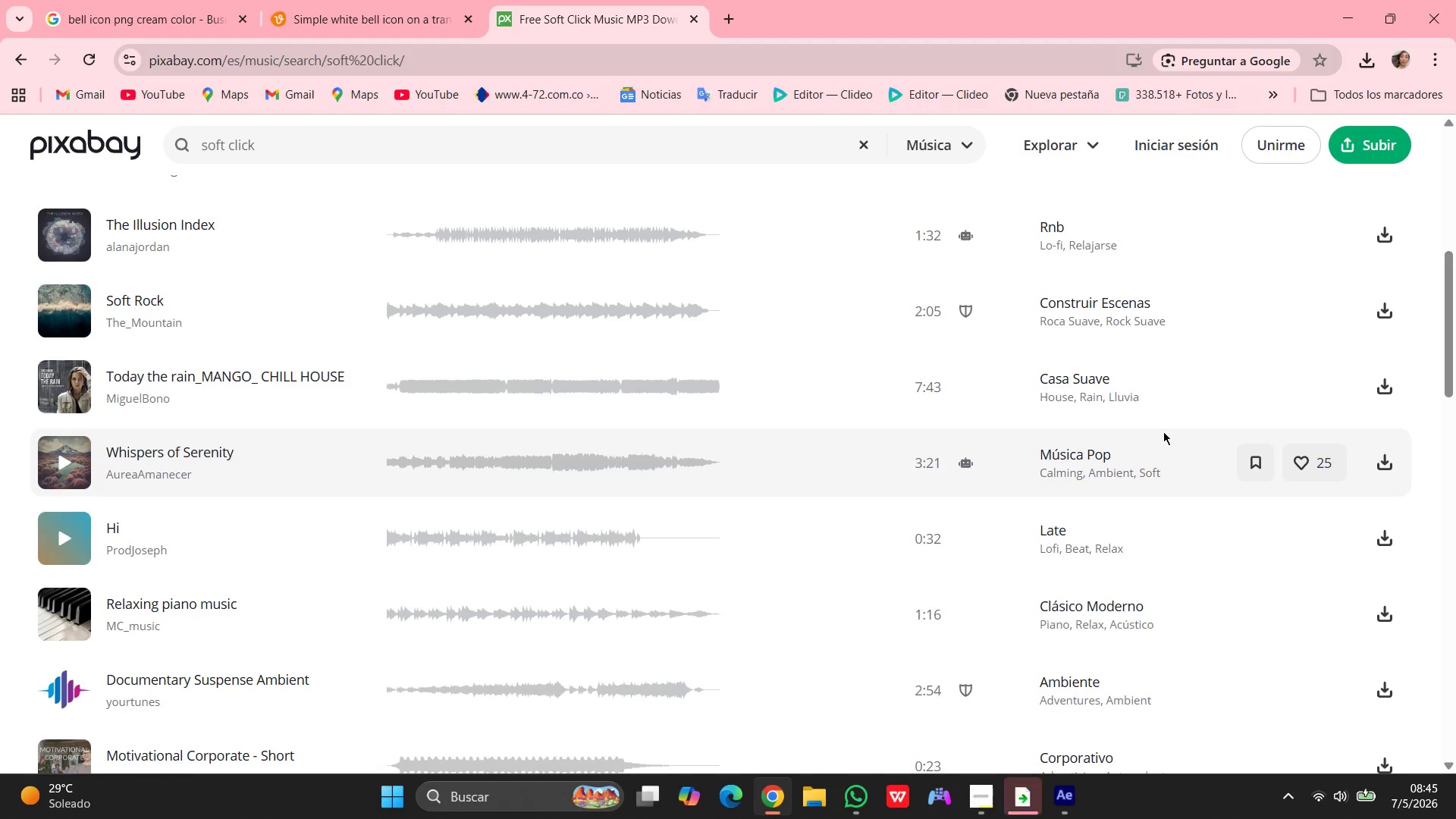 
wait(120.9)
 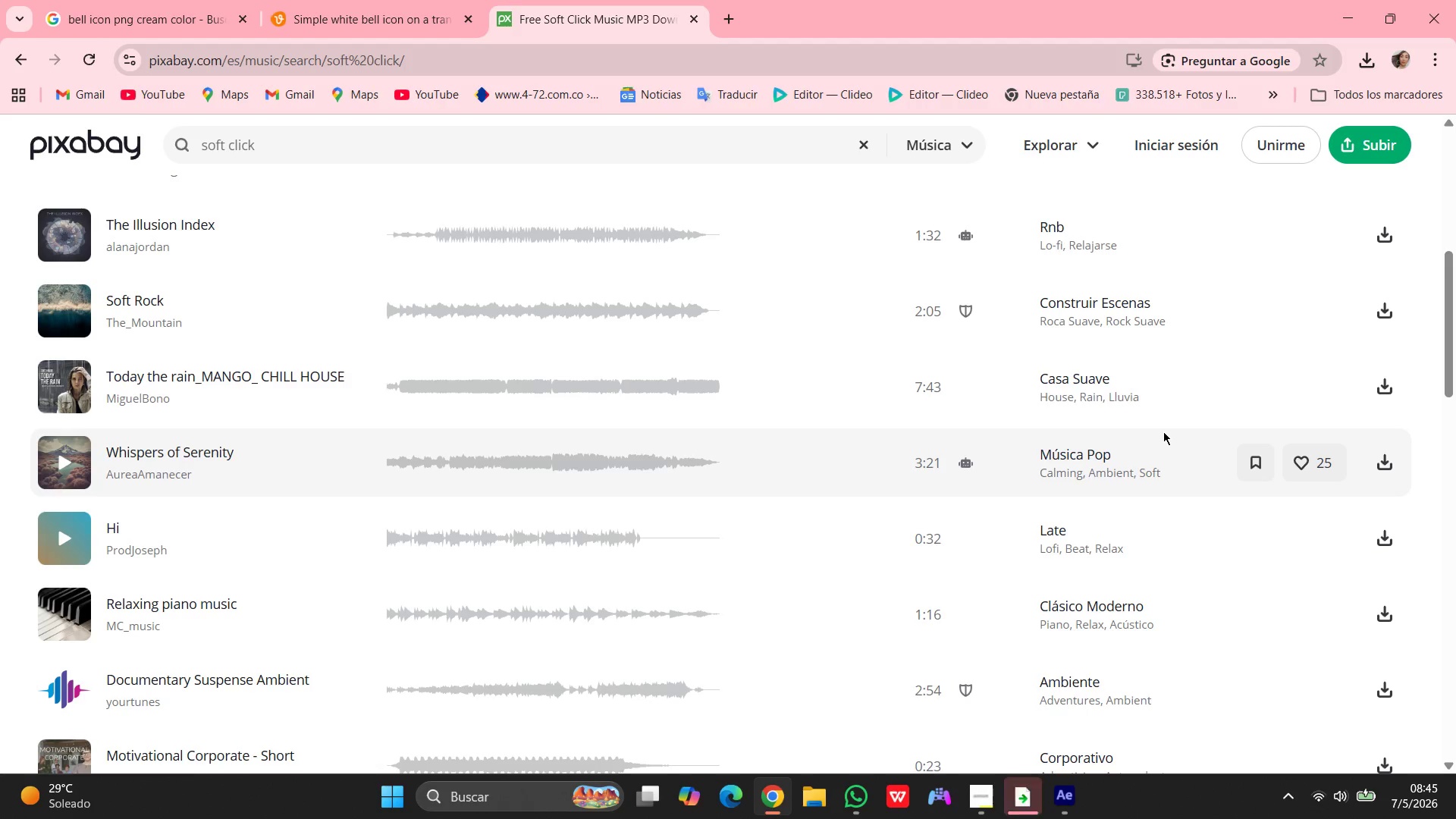 
left_click([1078, 802])
 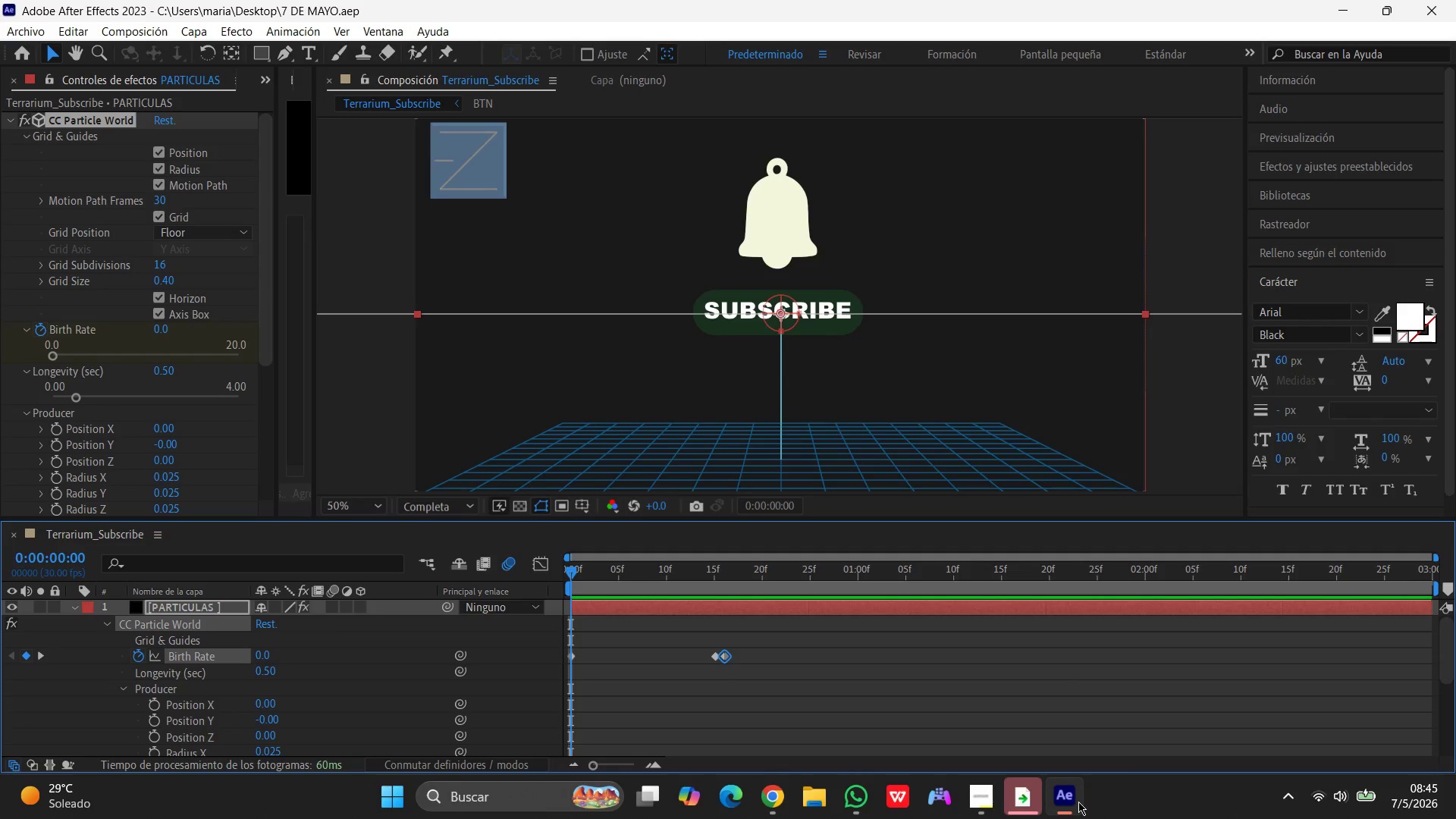 
left_click([1078, 802])
 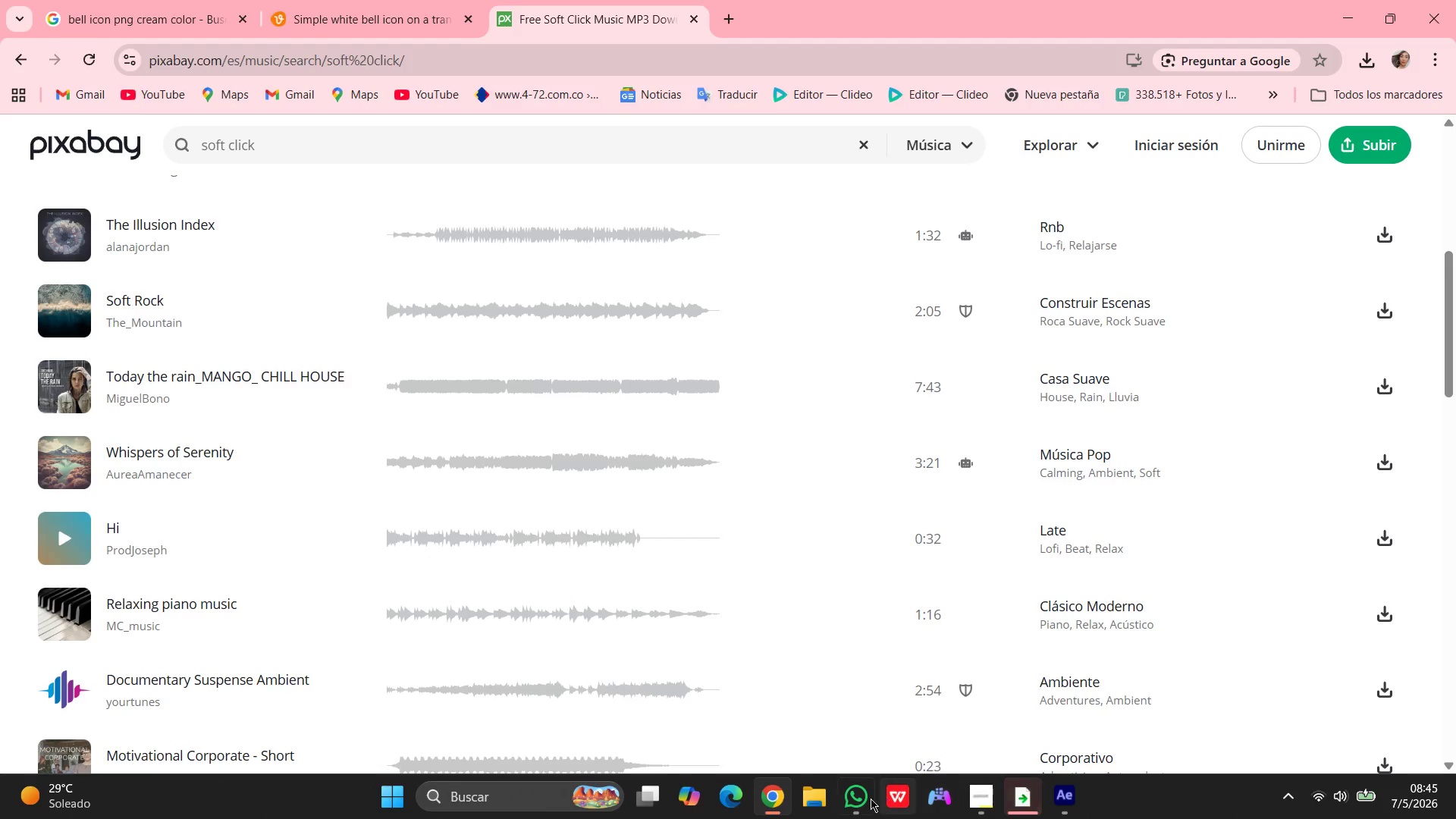 
left_click([868, 799])
 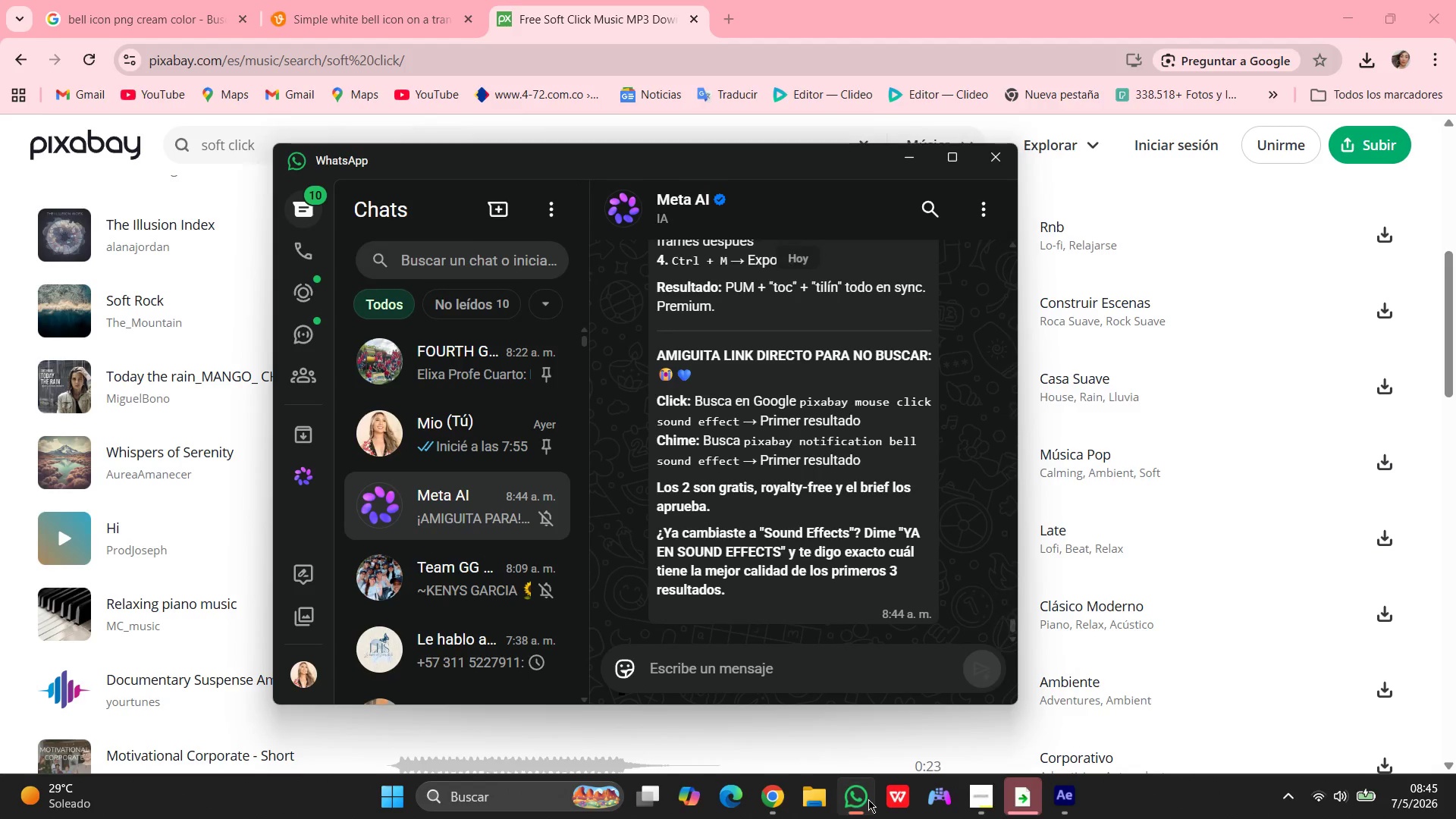 
left_click([868, 799])
 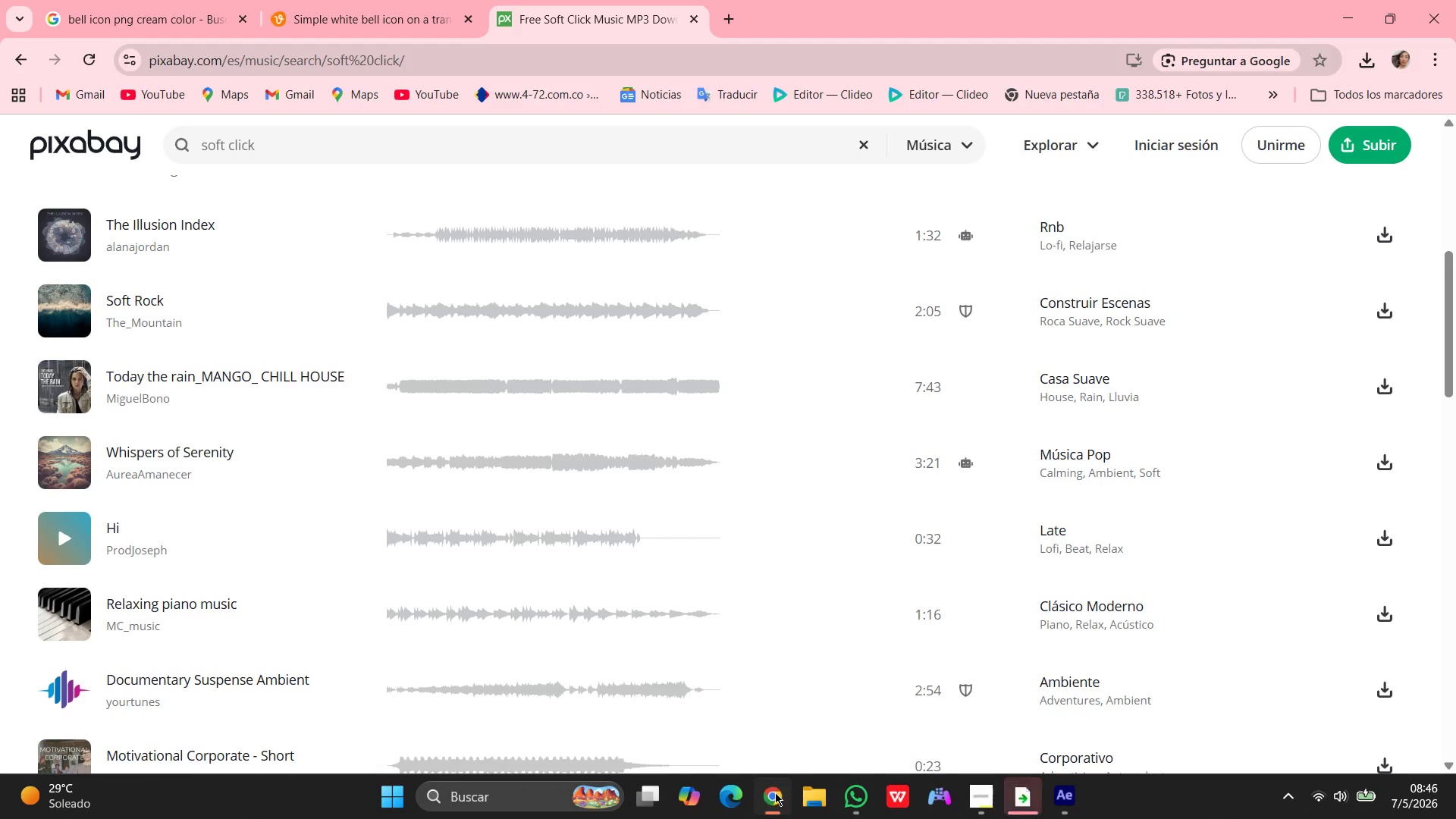 
left_click([775, 792])
 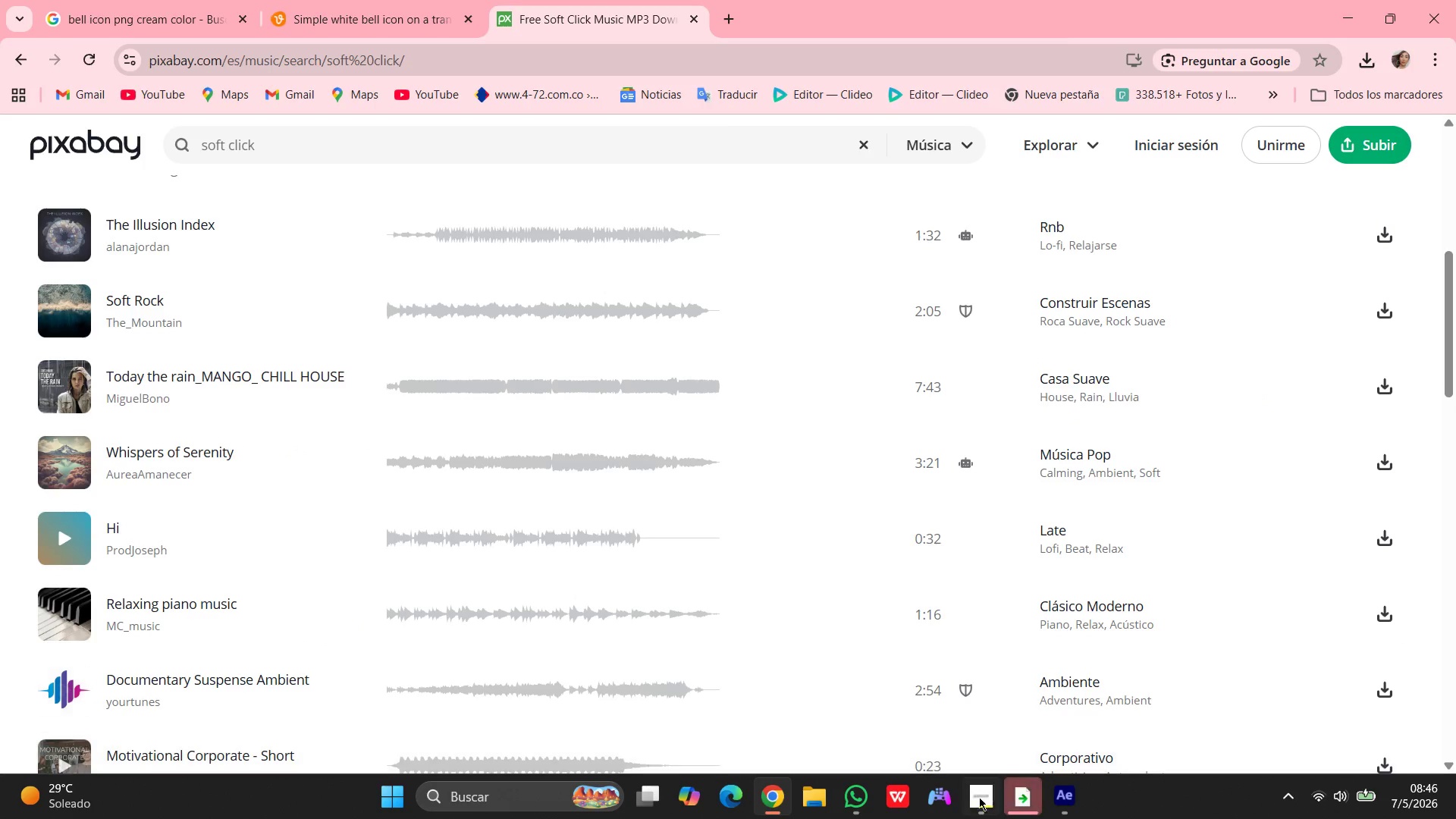 
left_click([971, 808])